 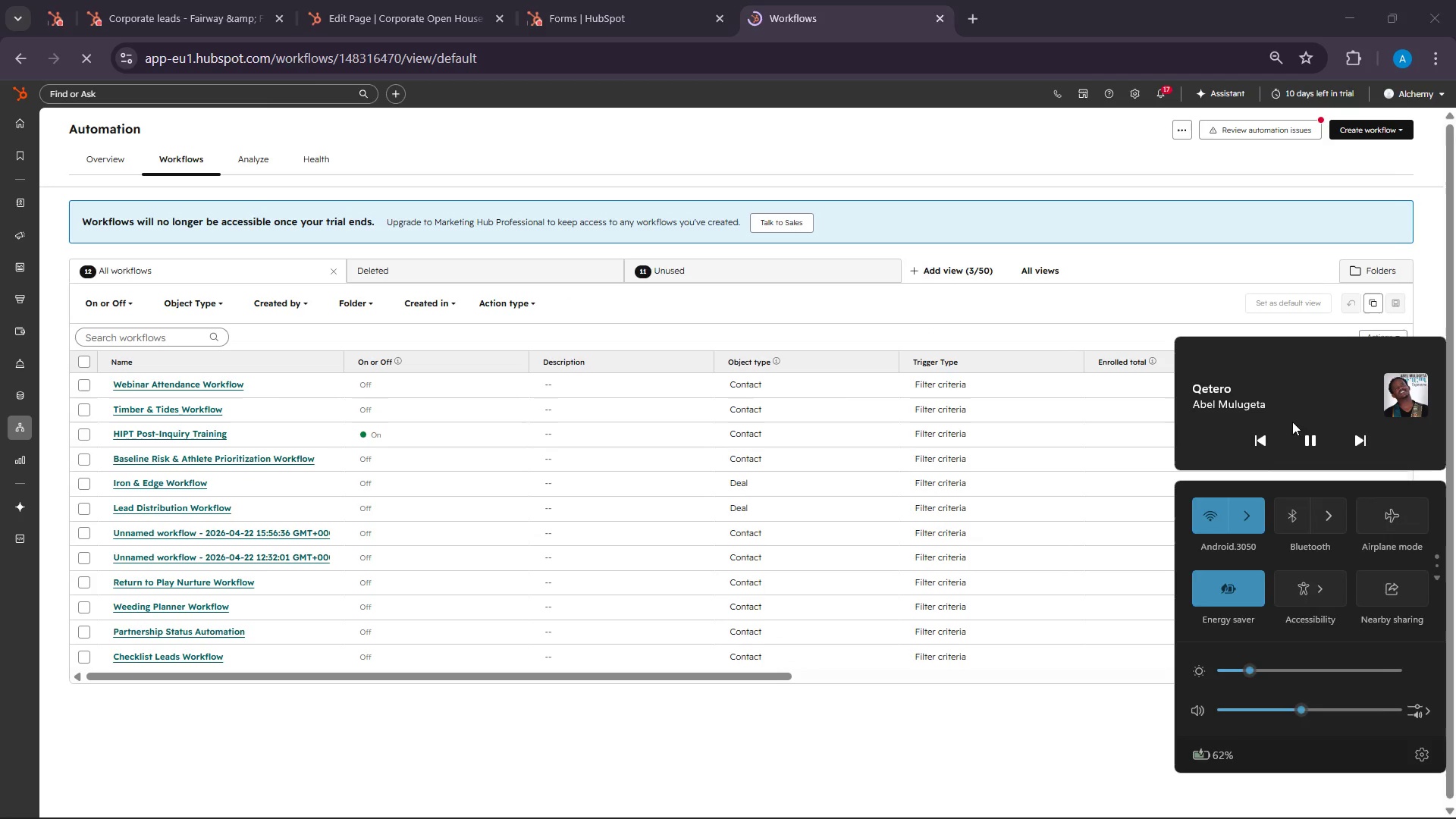 
left_click([1364, 433])
 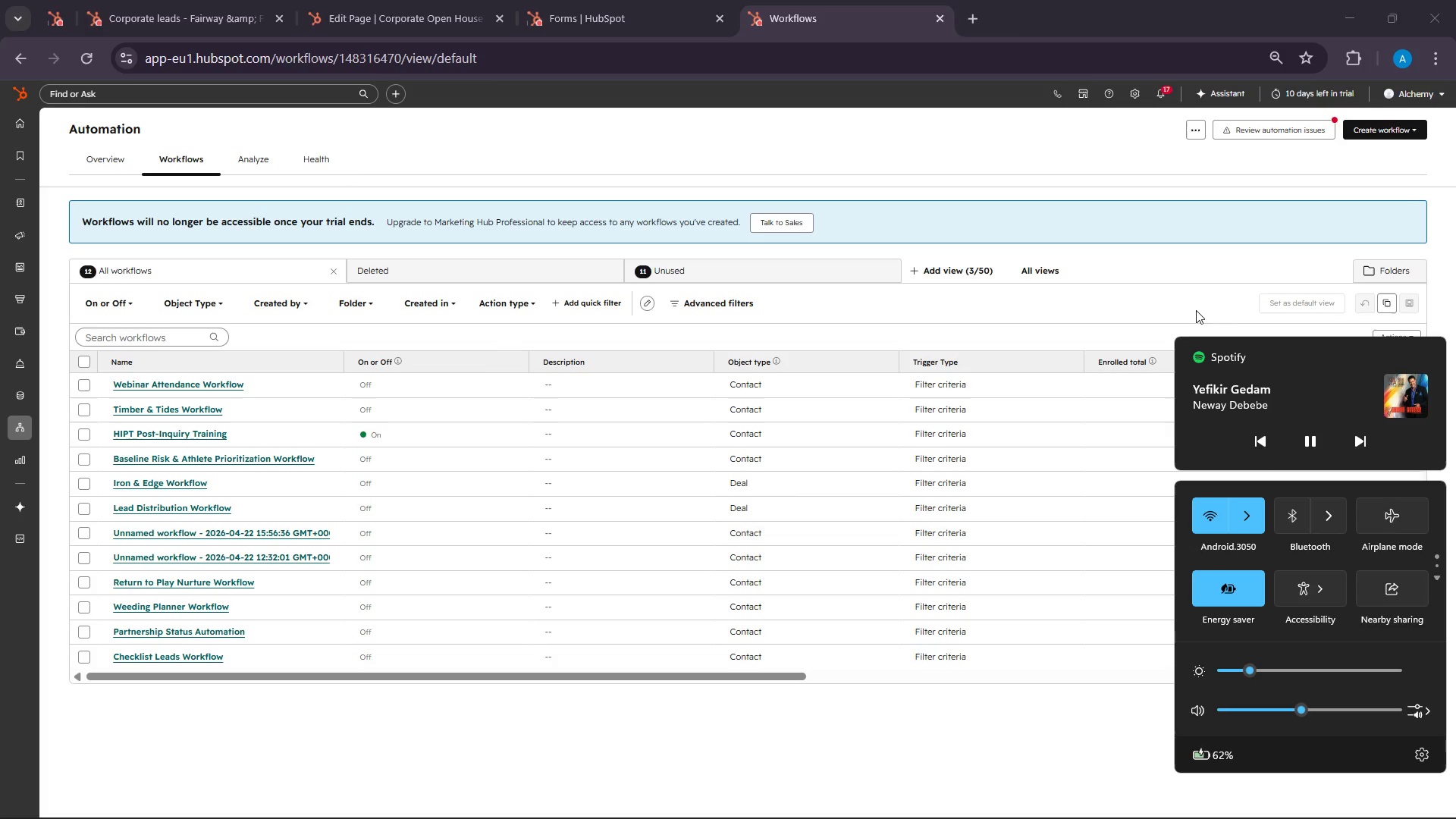 
left_click([1159, 271])
 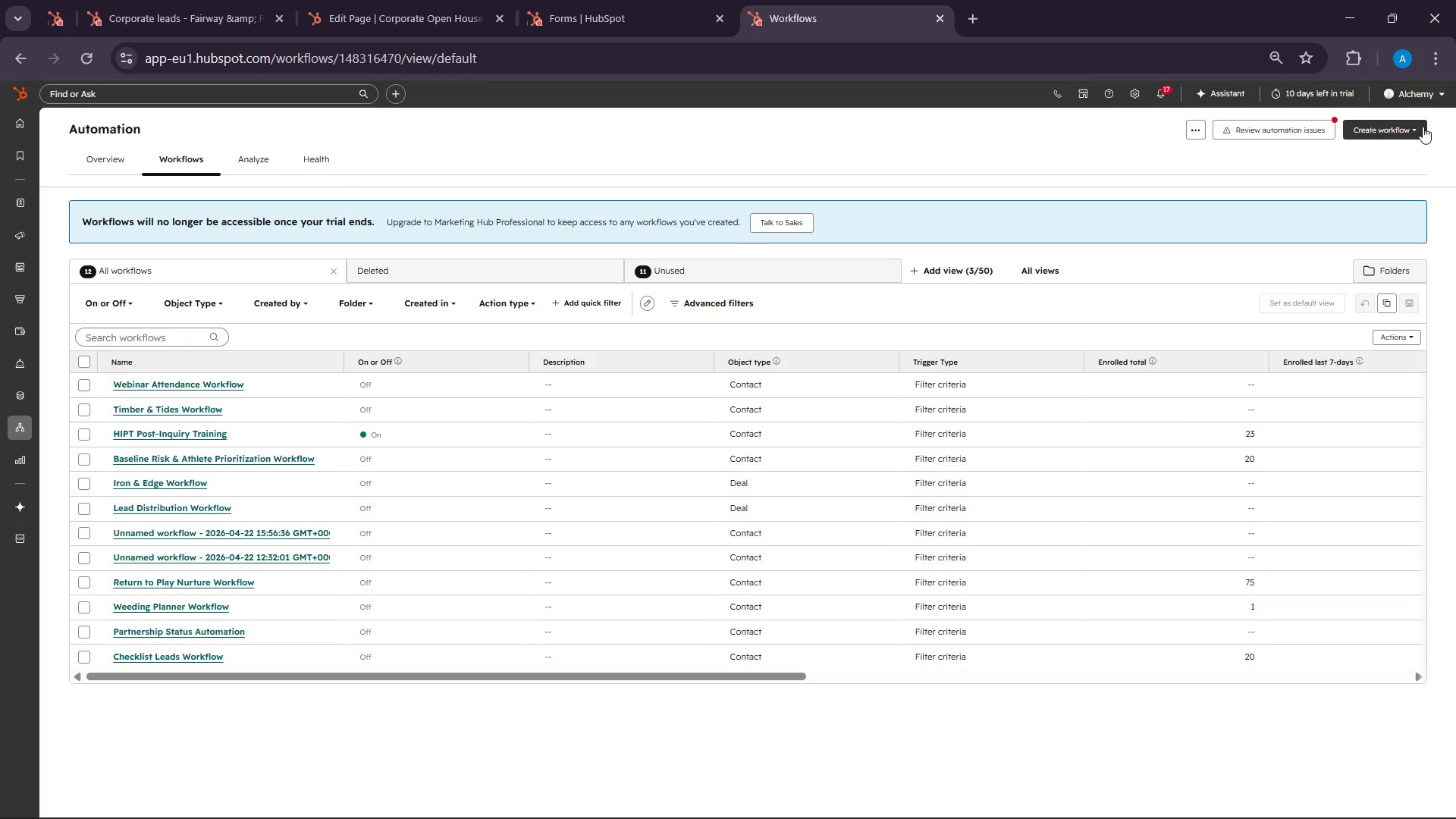 
left_click([1434, 125])
 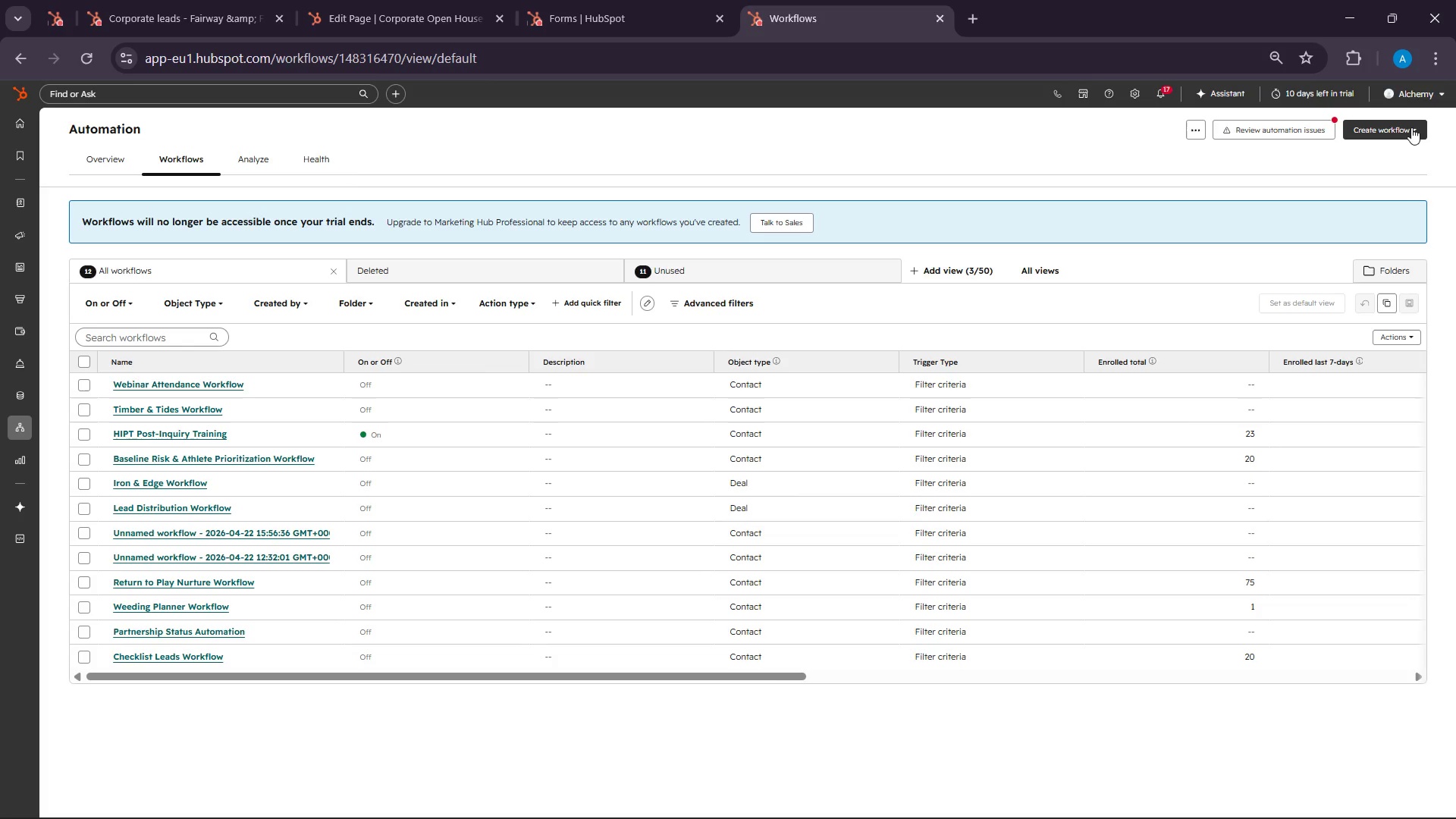 
left_click([1411, 127])
 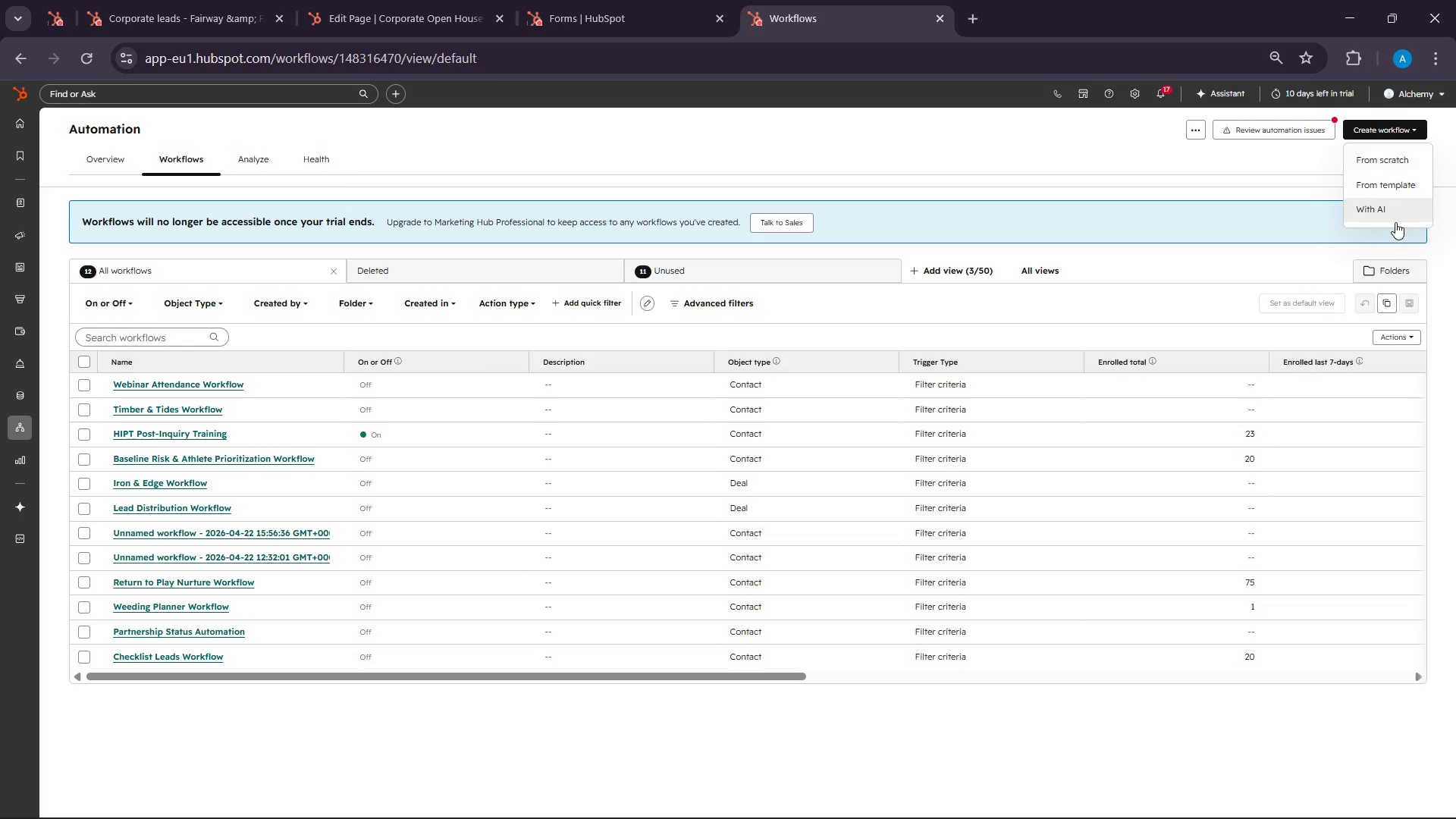 
left_click([1377, 167])
 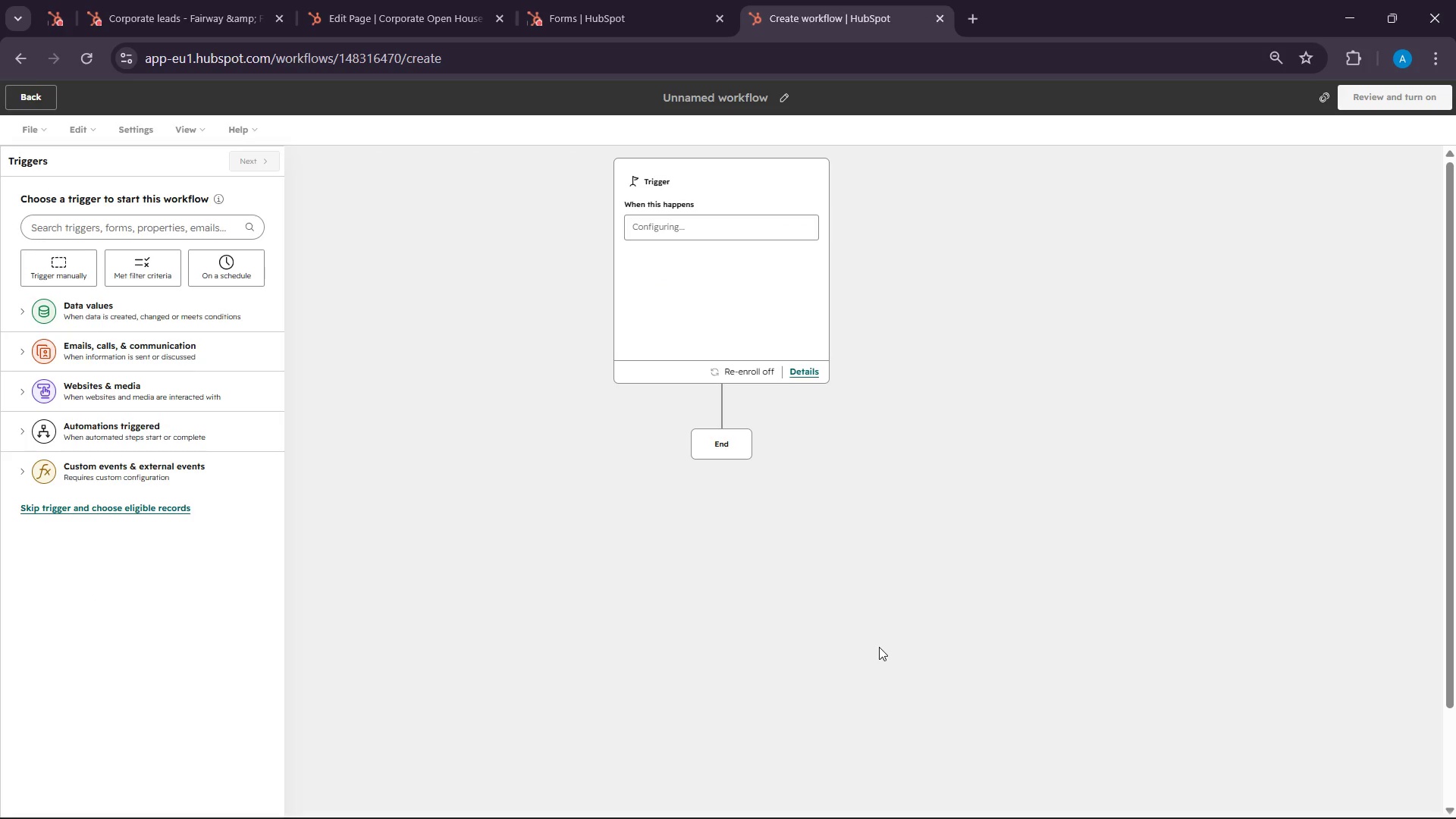 
wait(29.23)
 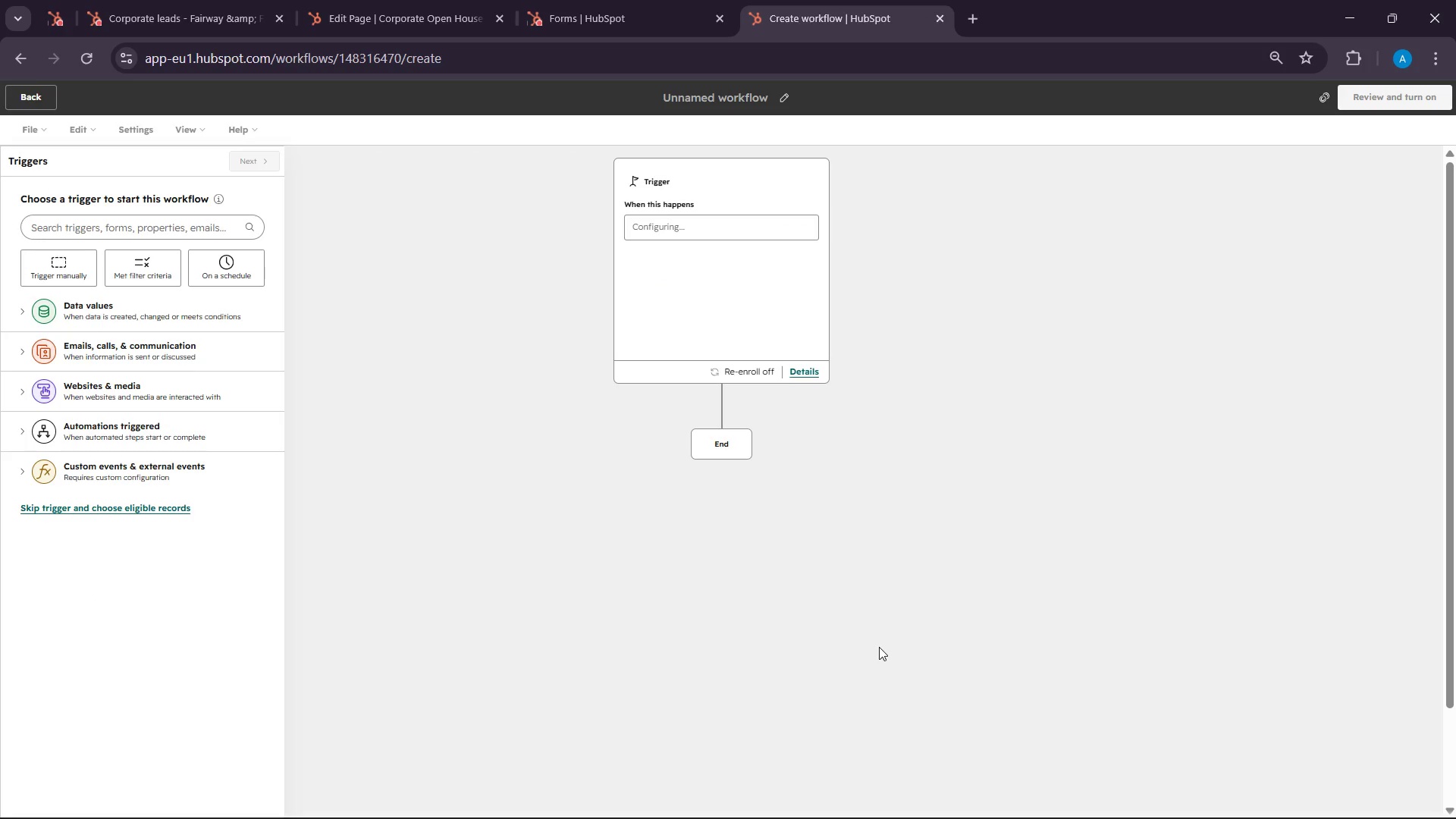 
left_click([1096, 801])
 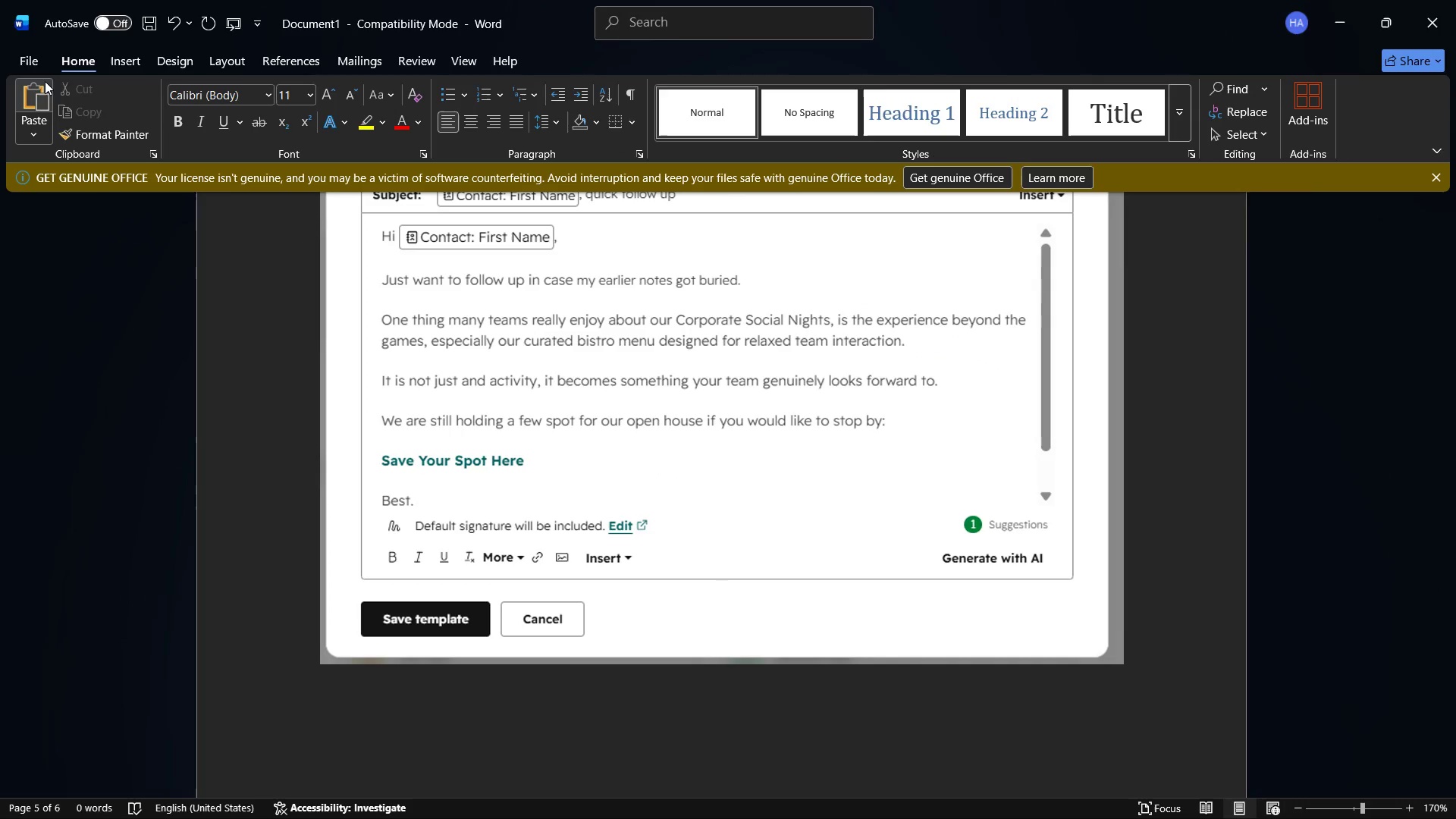 
left_click_drag(start_coordinate=[44, 80], to_coordinate=[41, 72])
 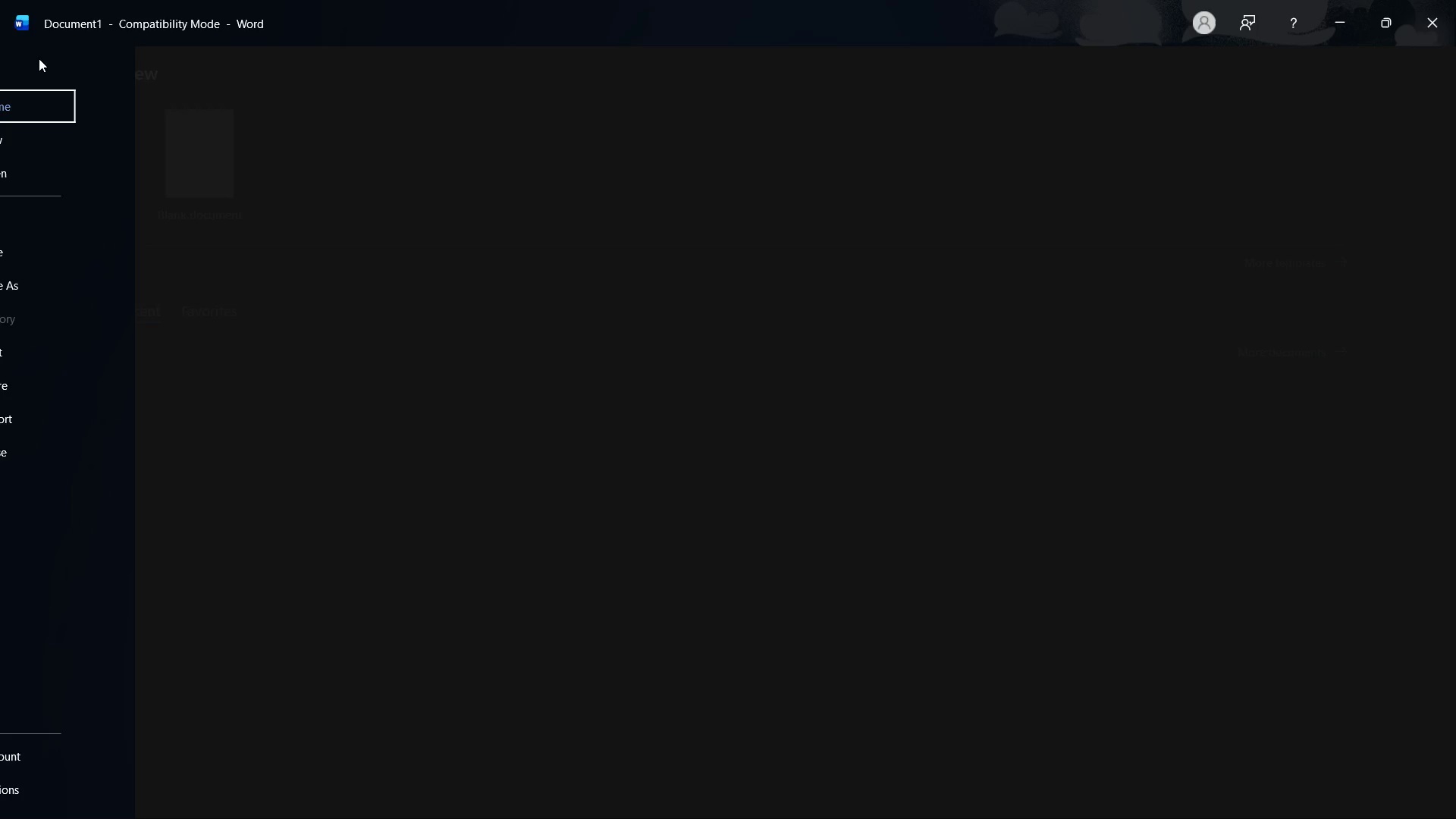 
left_click([39, 58])
 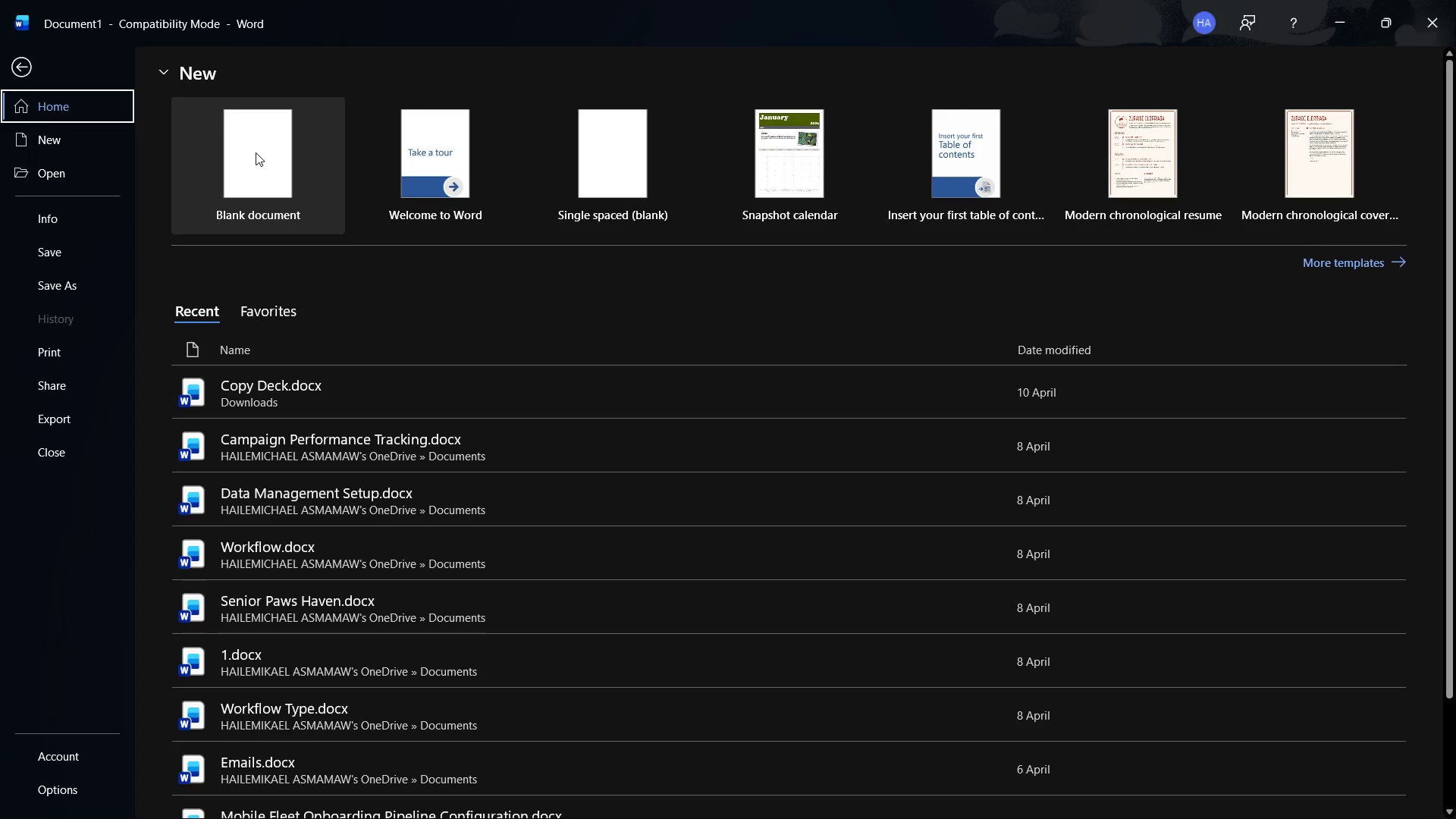 
left_click([259, 146])
 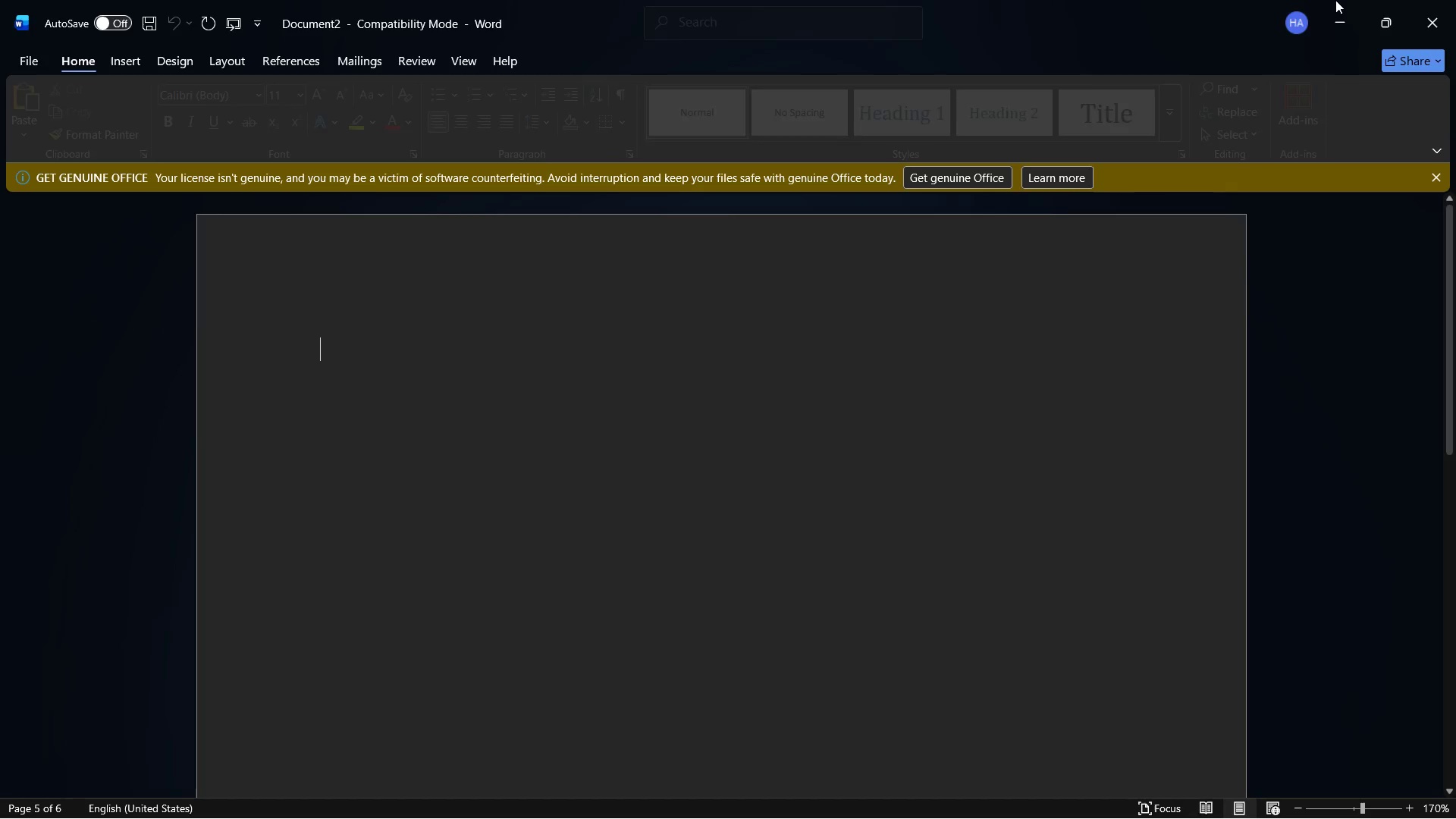 
left_click([1335, 0])
 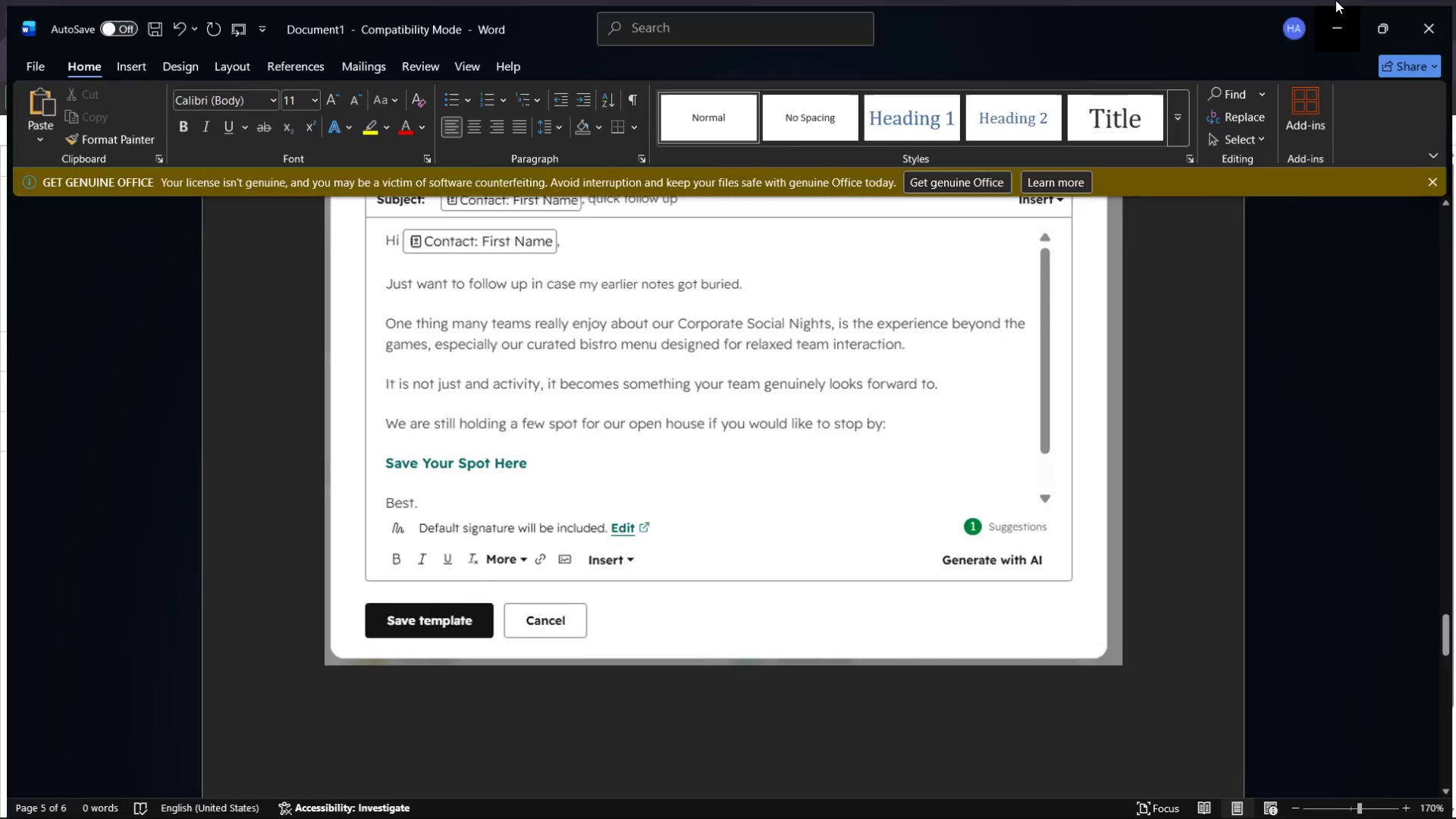 
left_click([1335, 0])
 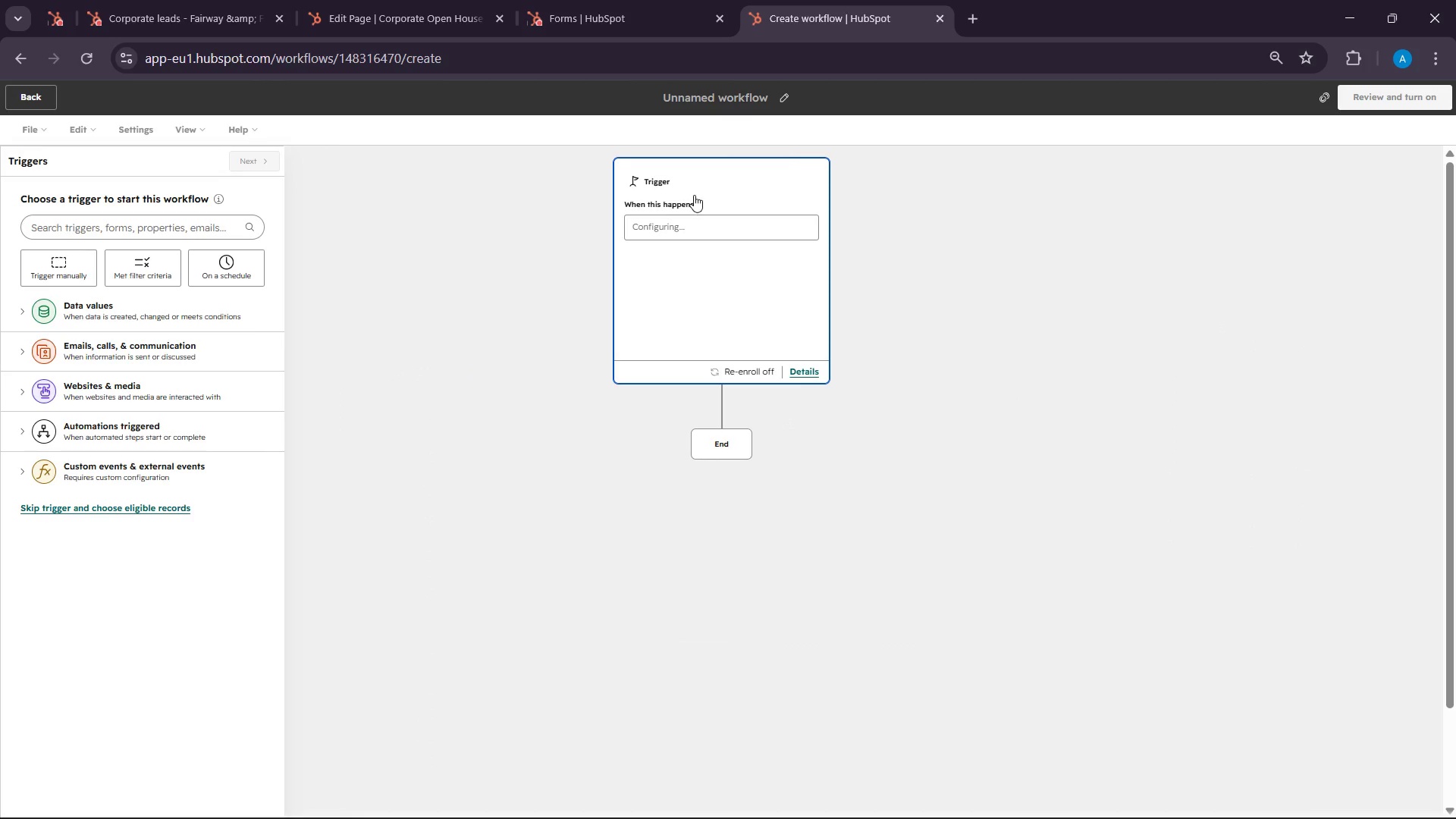 
left_click([792, 100])
 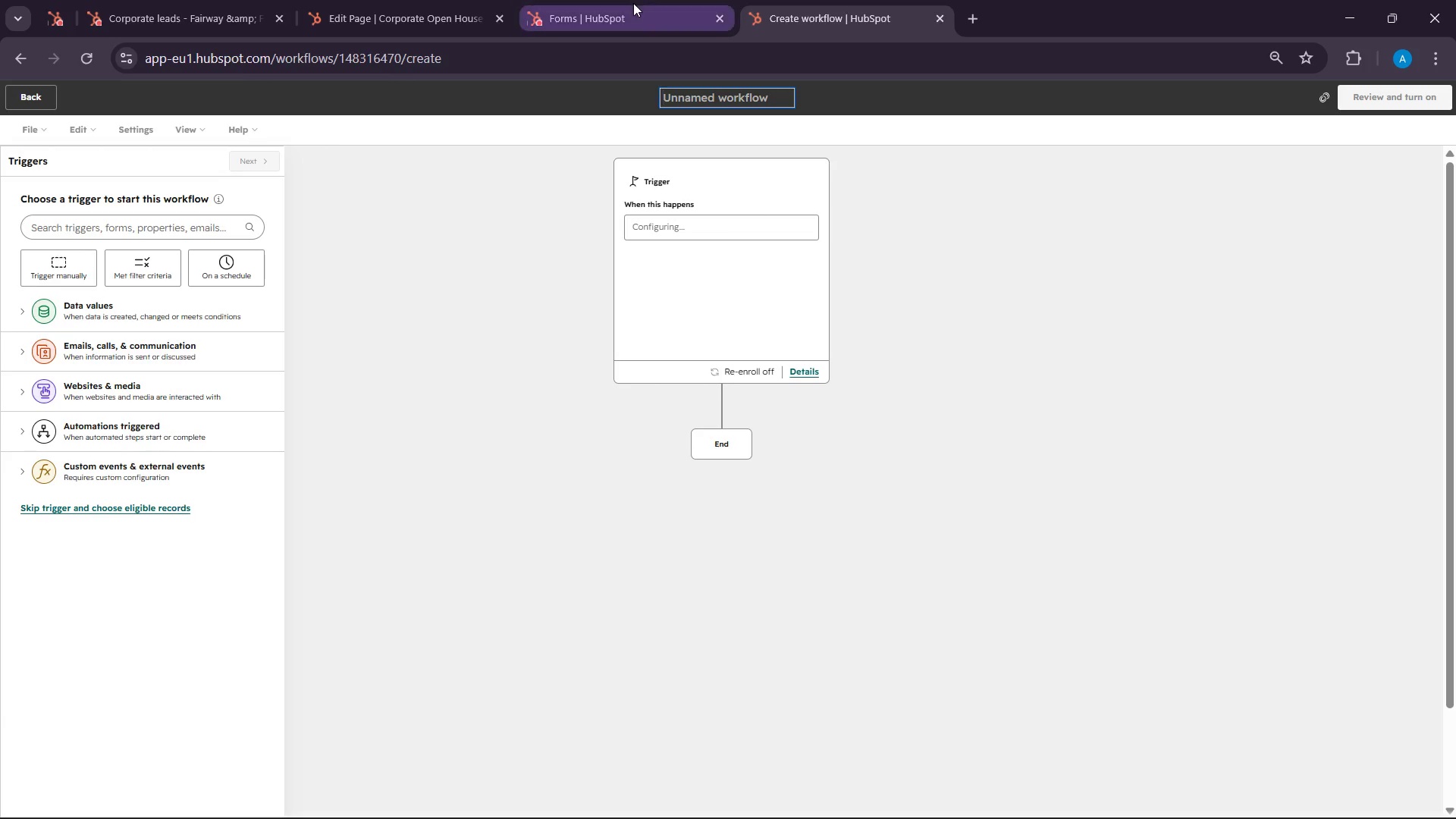 
left_click([633, 3])
 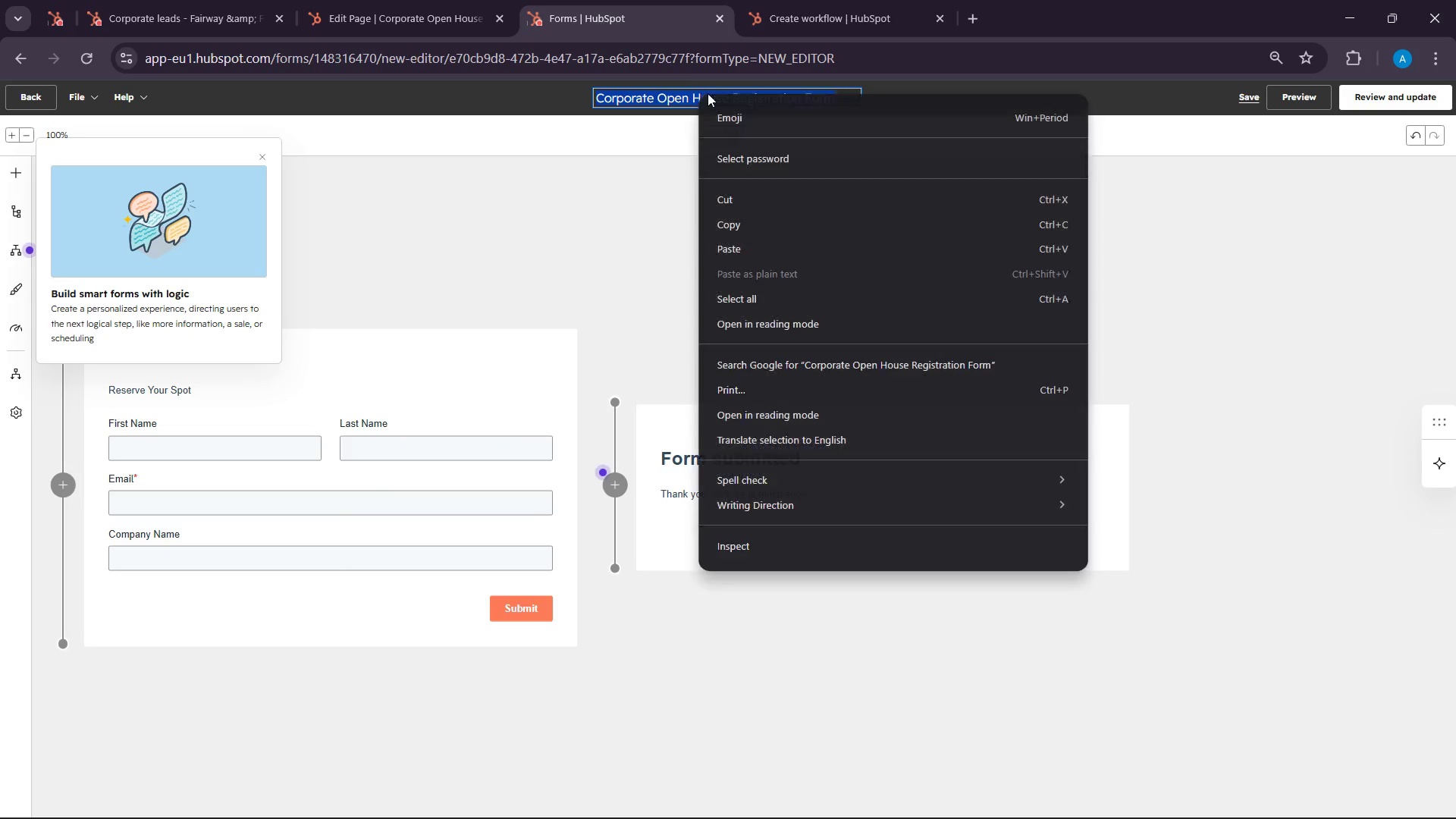 
left_click([723, 118])
 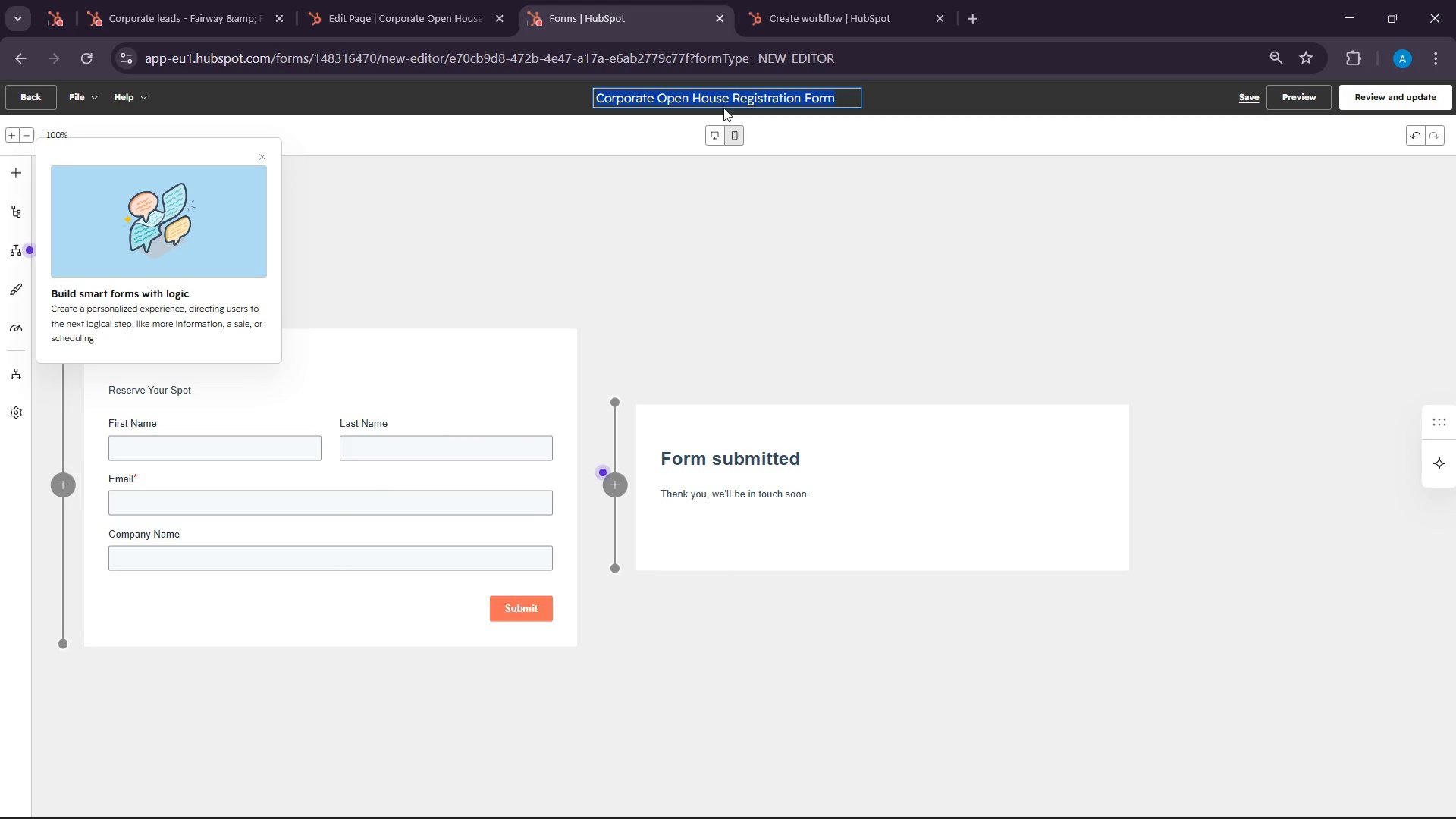 
key(Meta+MetaLeft)
 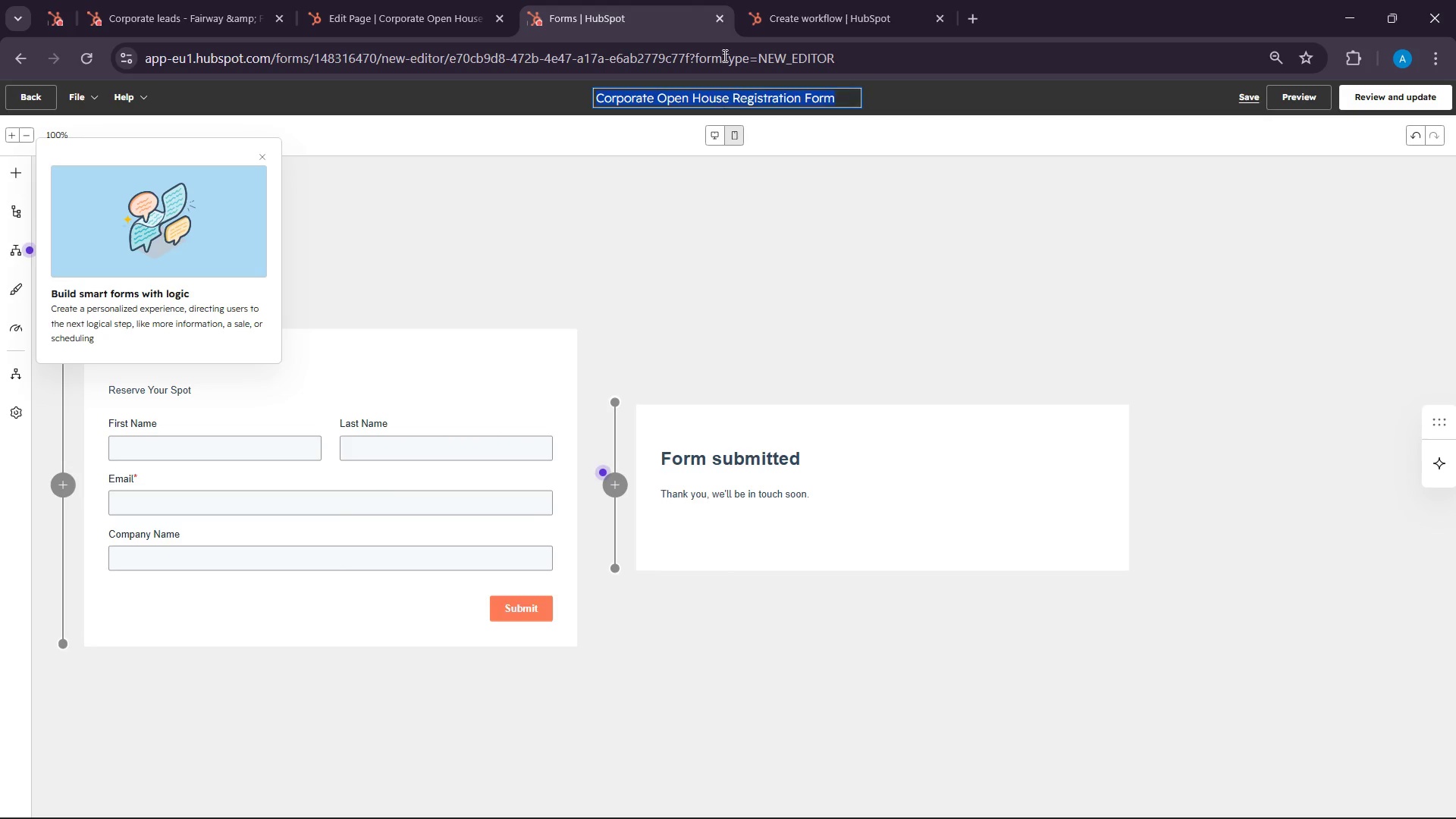 
left_click([778, 0])
 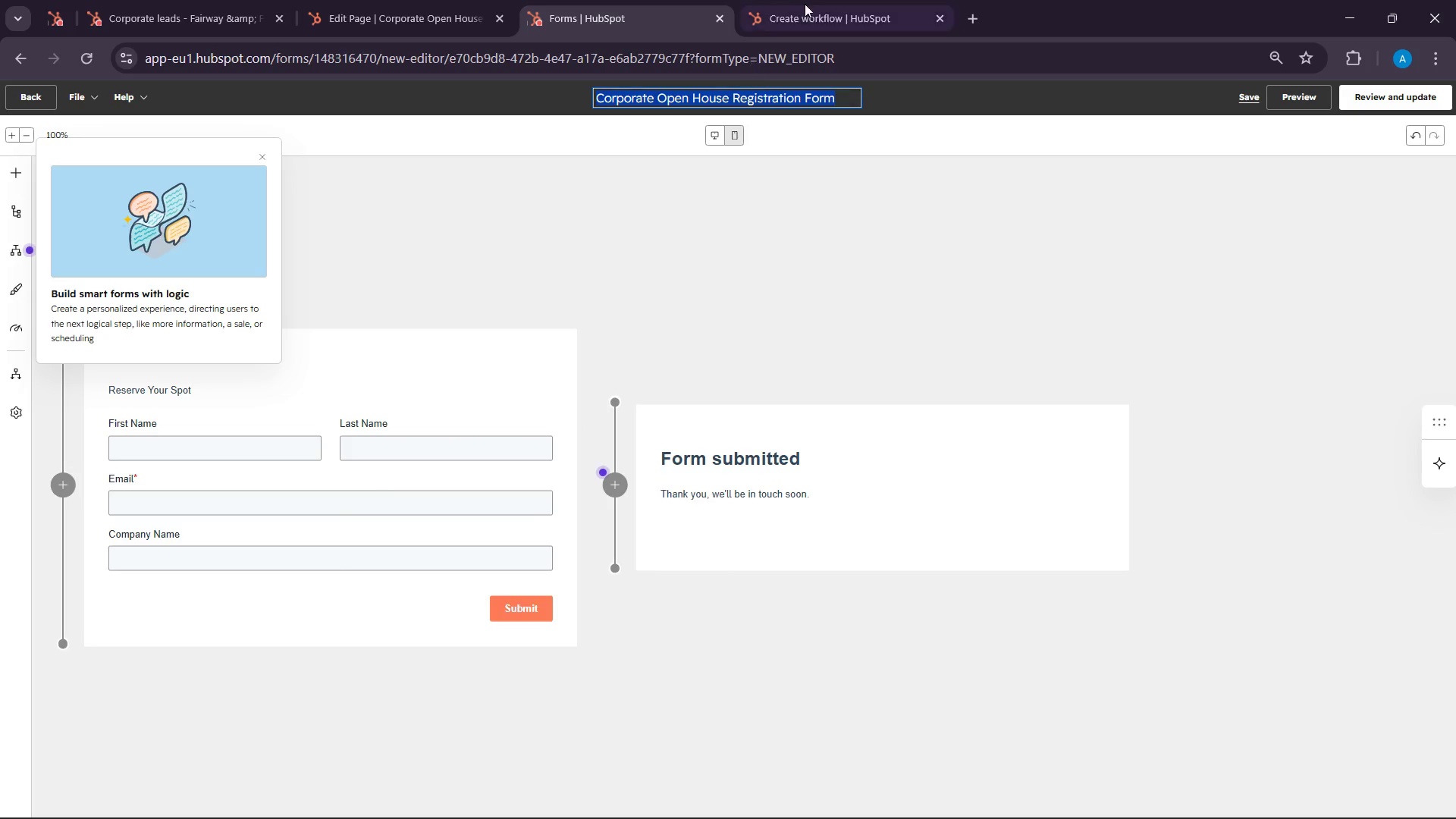 
left_click([809, 0])
 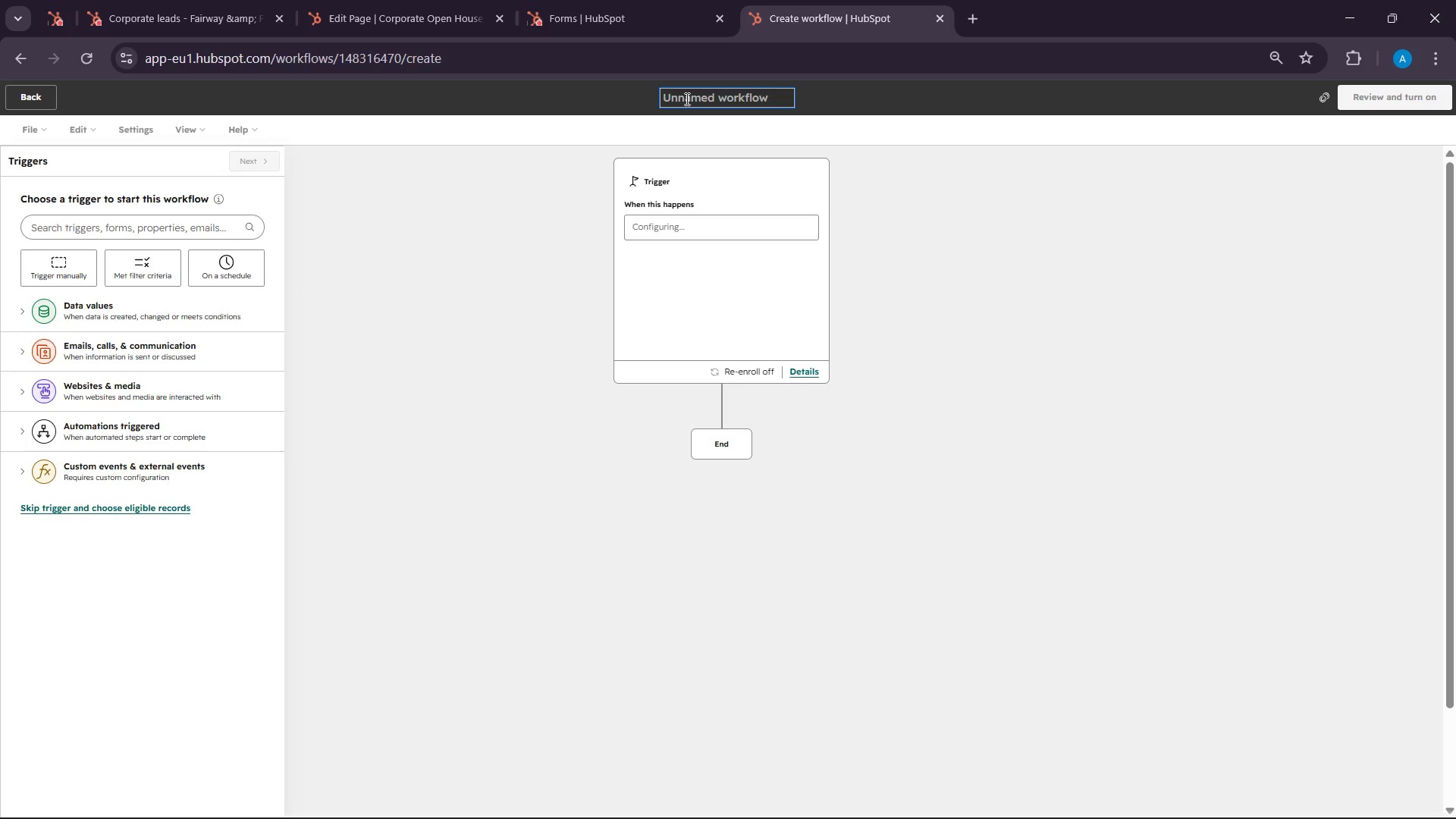 
key(Control+V)
 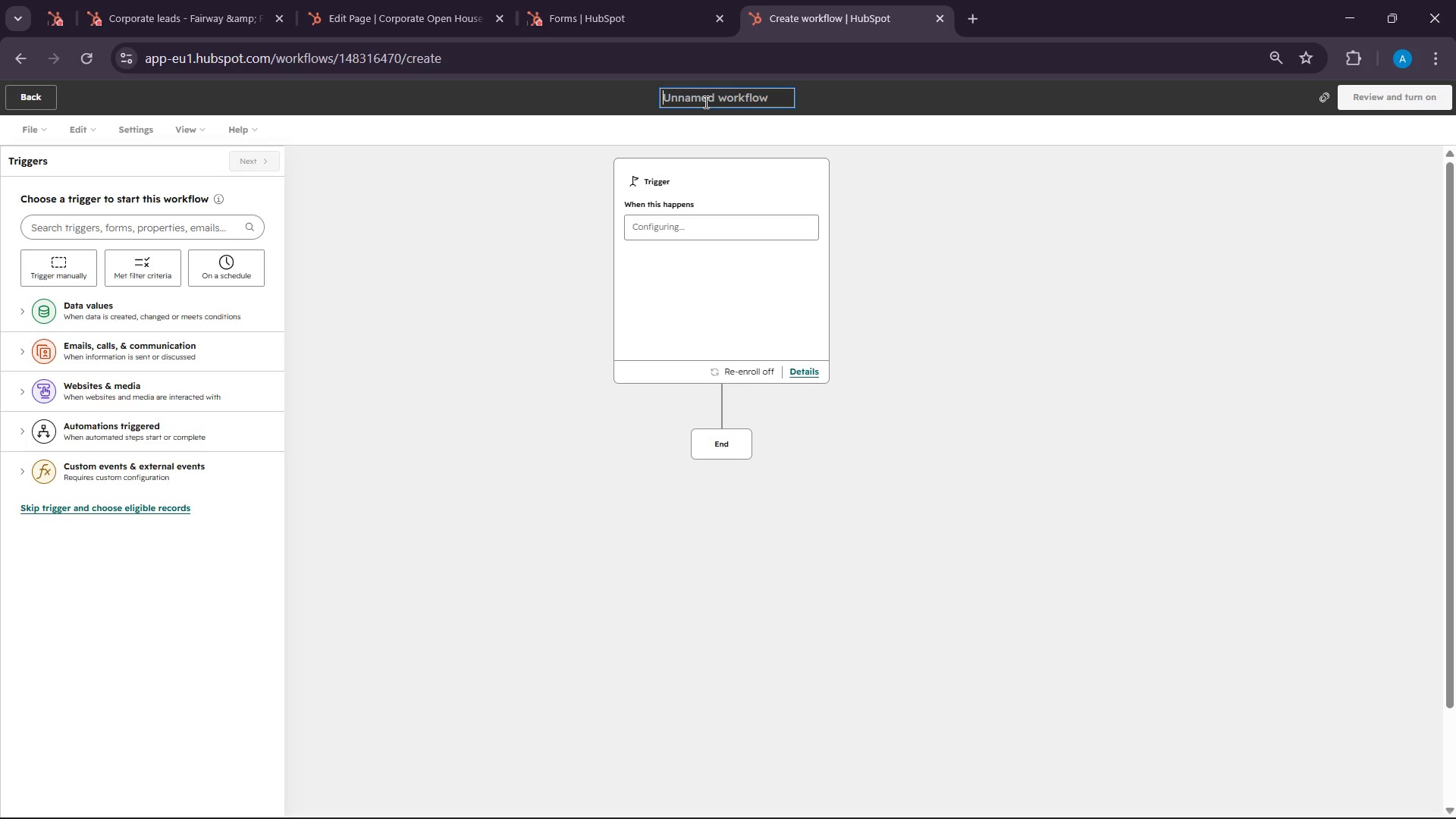 
left_click([704, 100])
 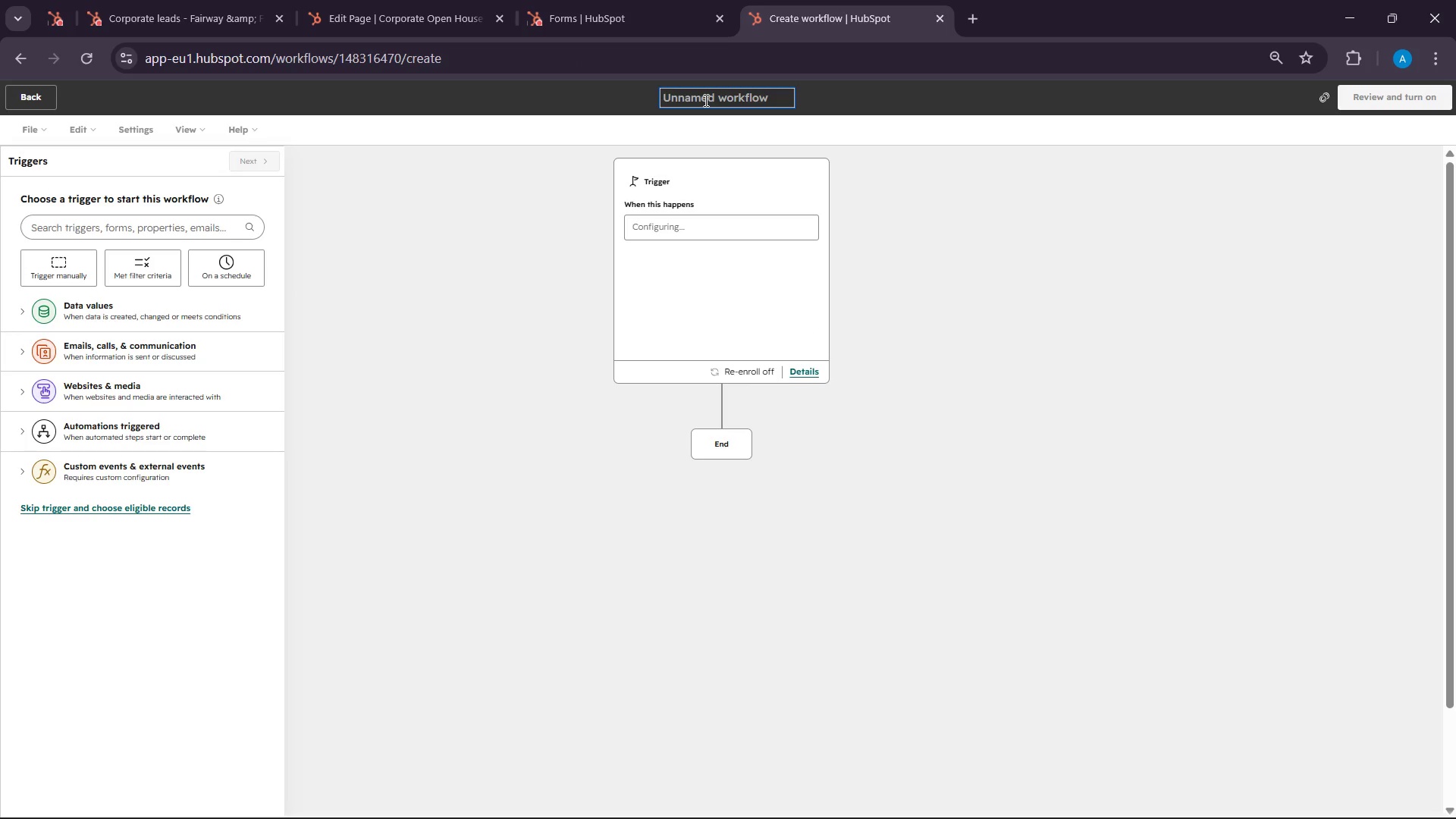 
key(Control+V)
 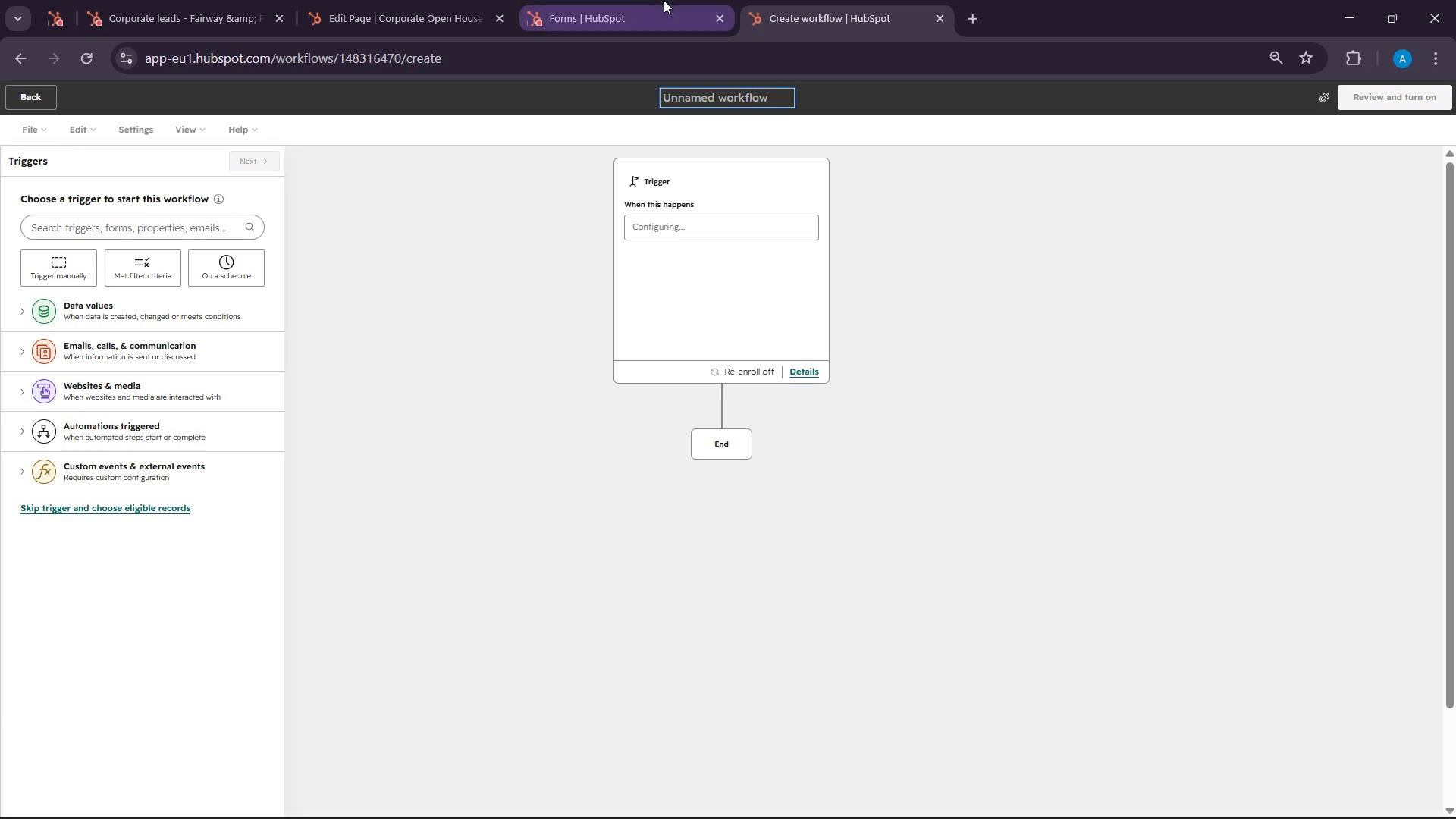 
left_click([664, 0])
 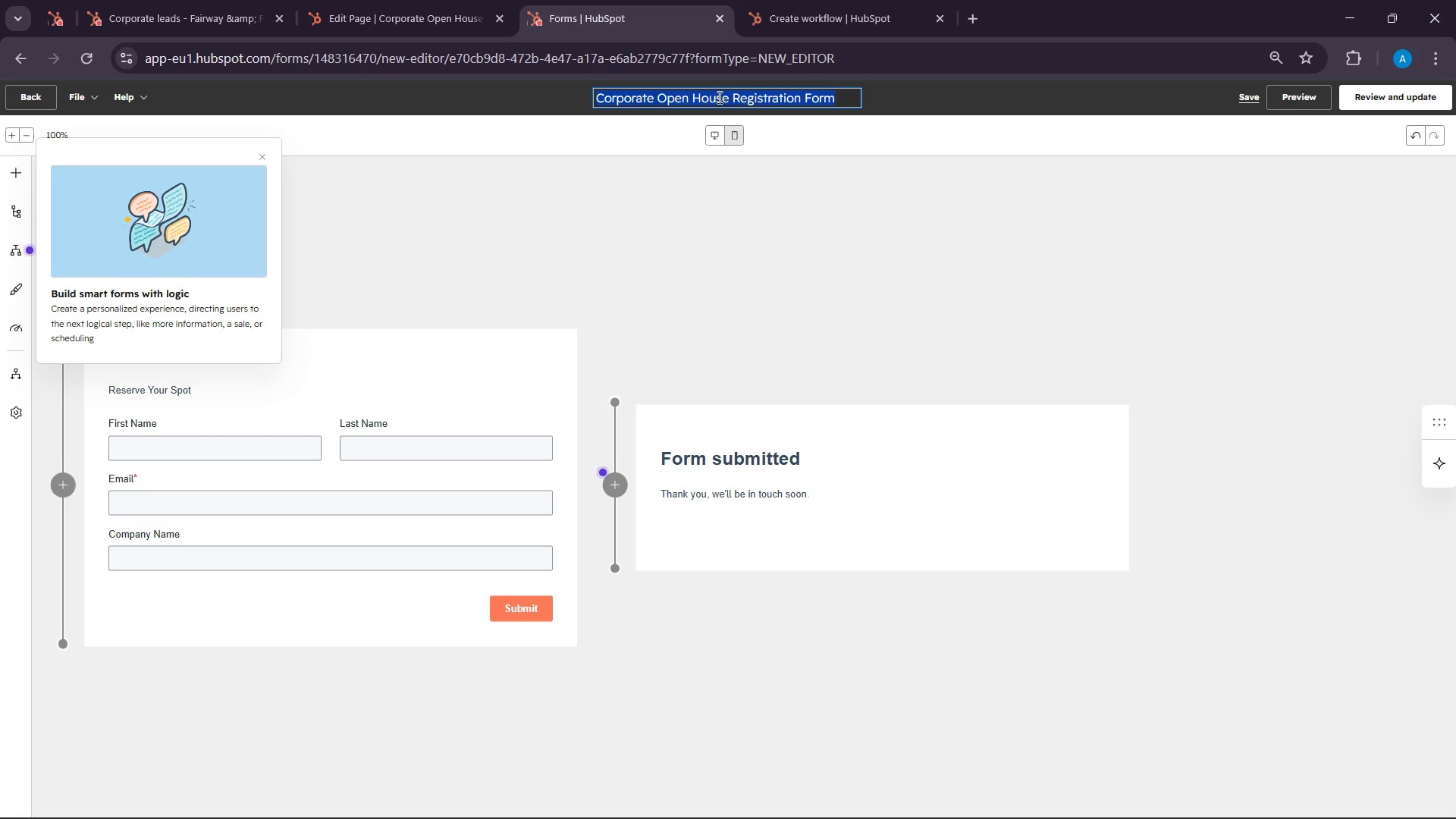 
left_click([714, 98])
 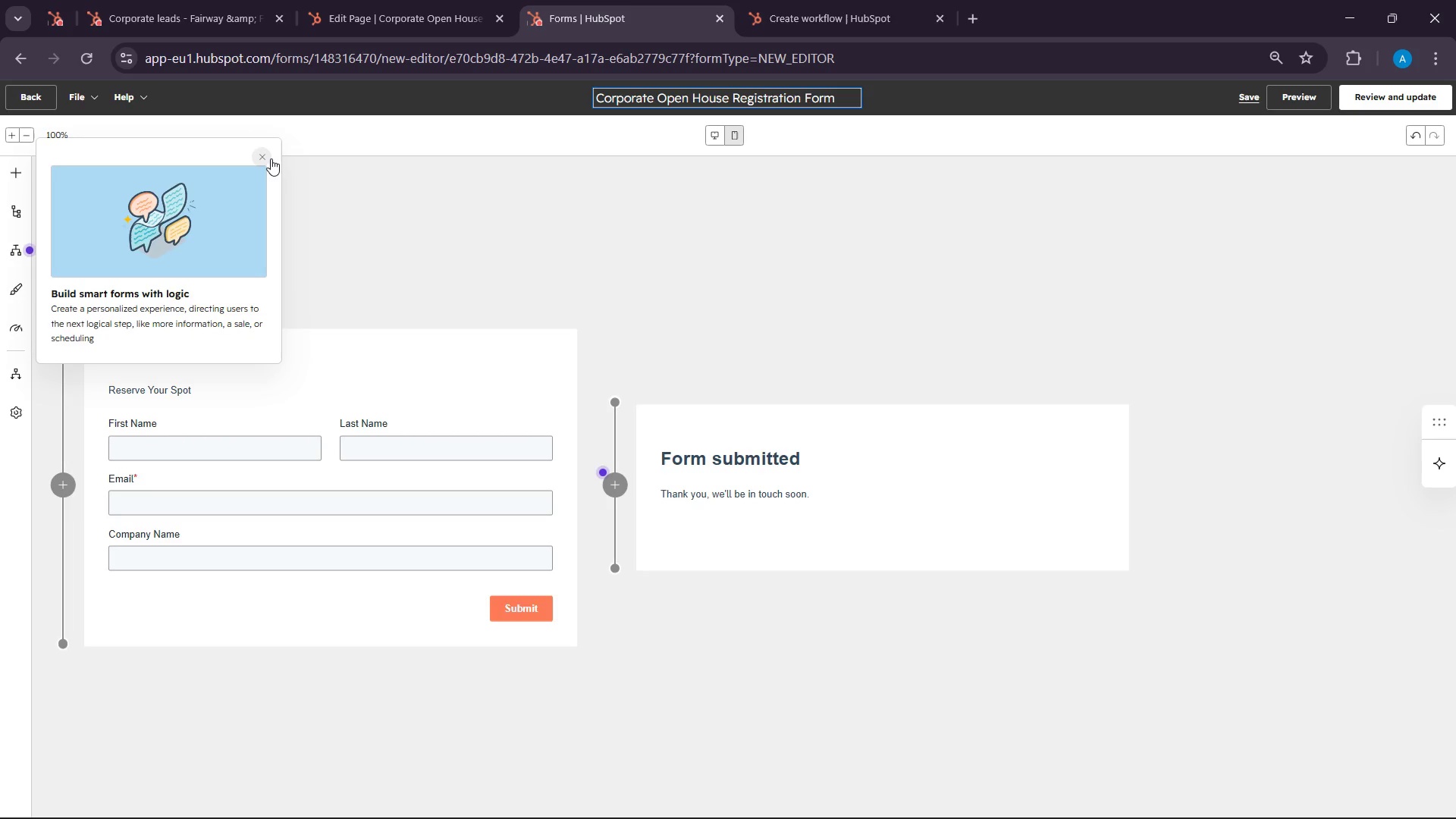 
left_click([271, 158])
 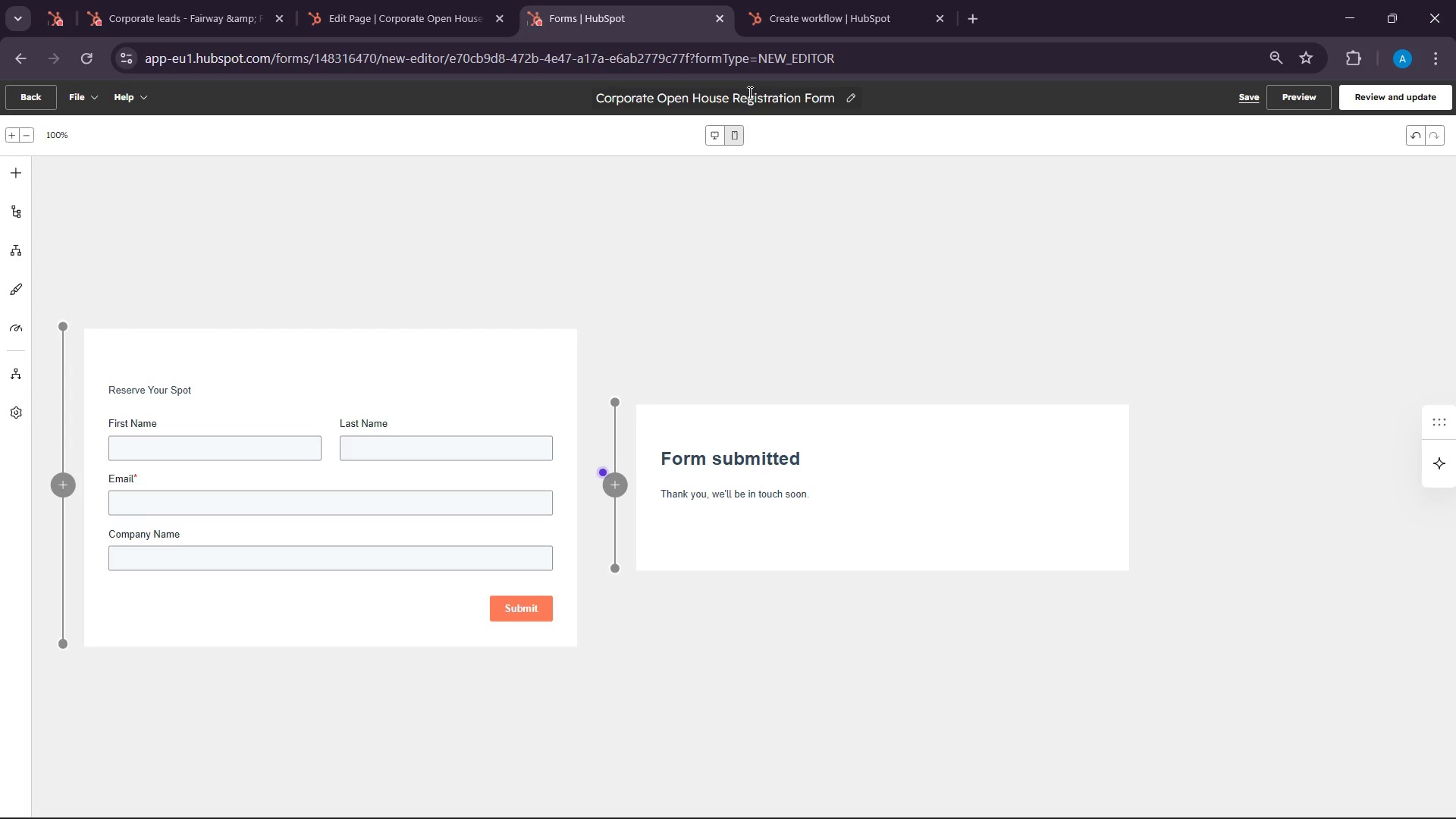 
double_click([748, 93])
 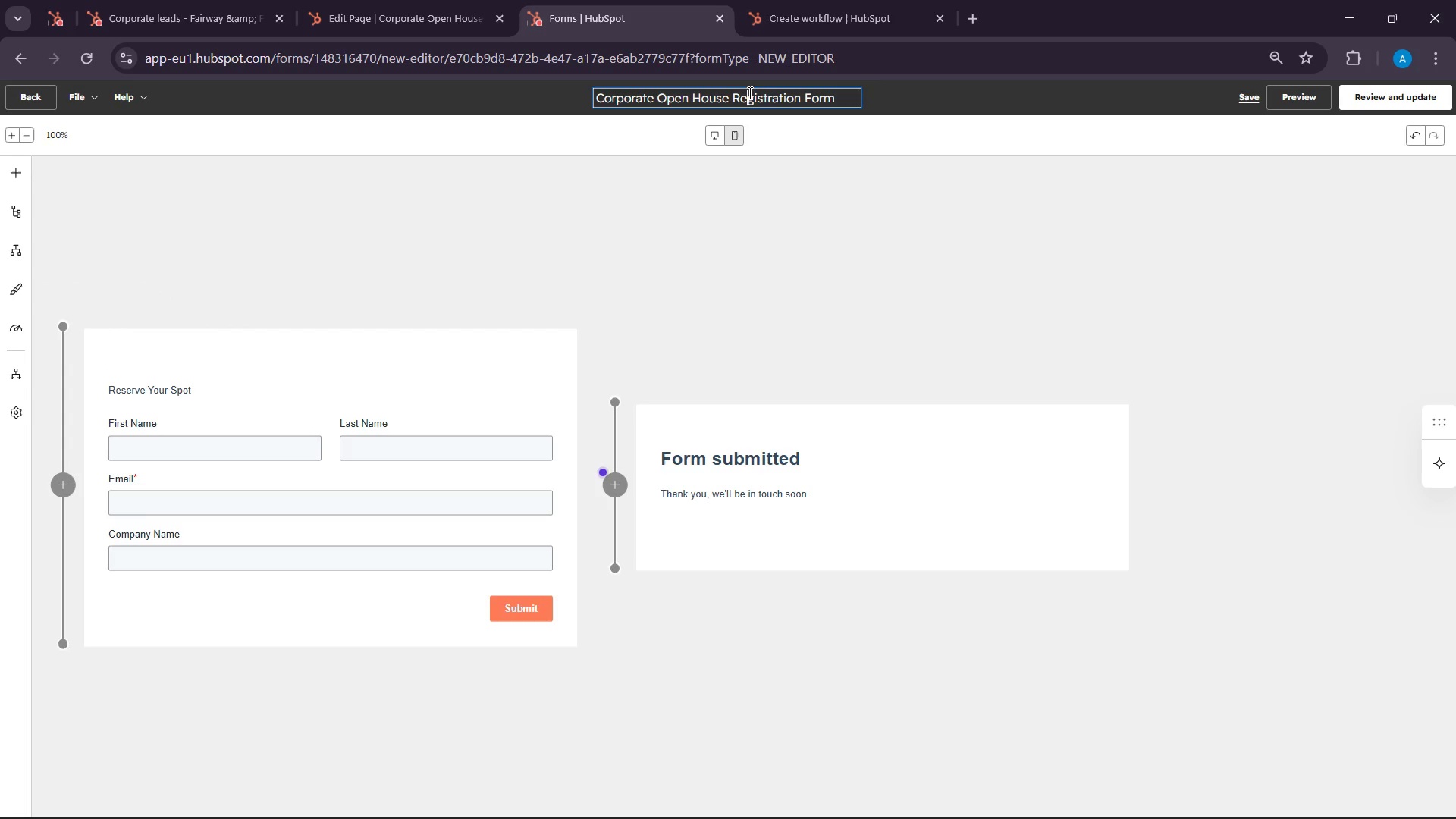 
double_click([748, 93])
 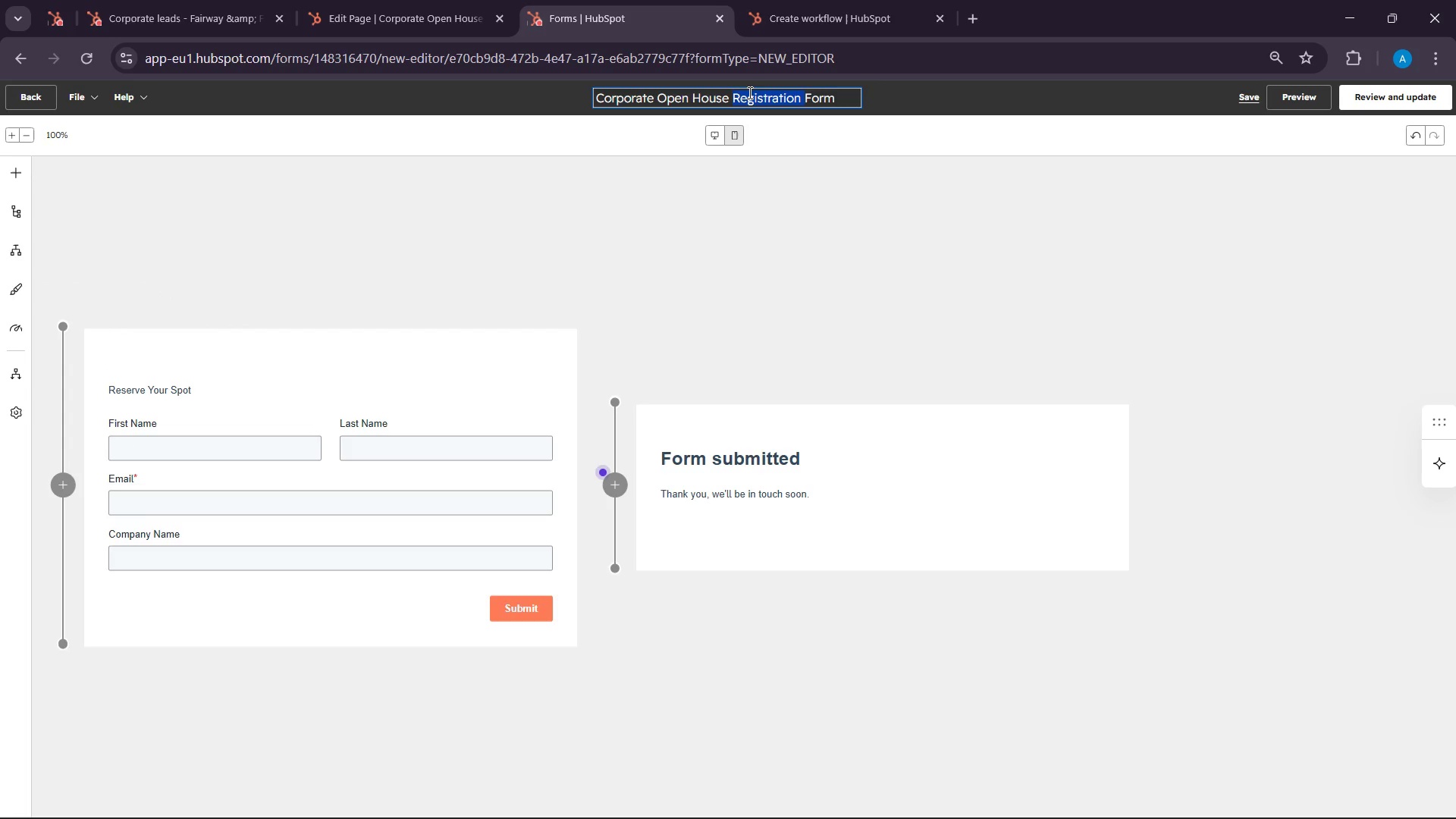 
triple_click([748, 93])
 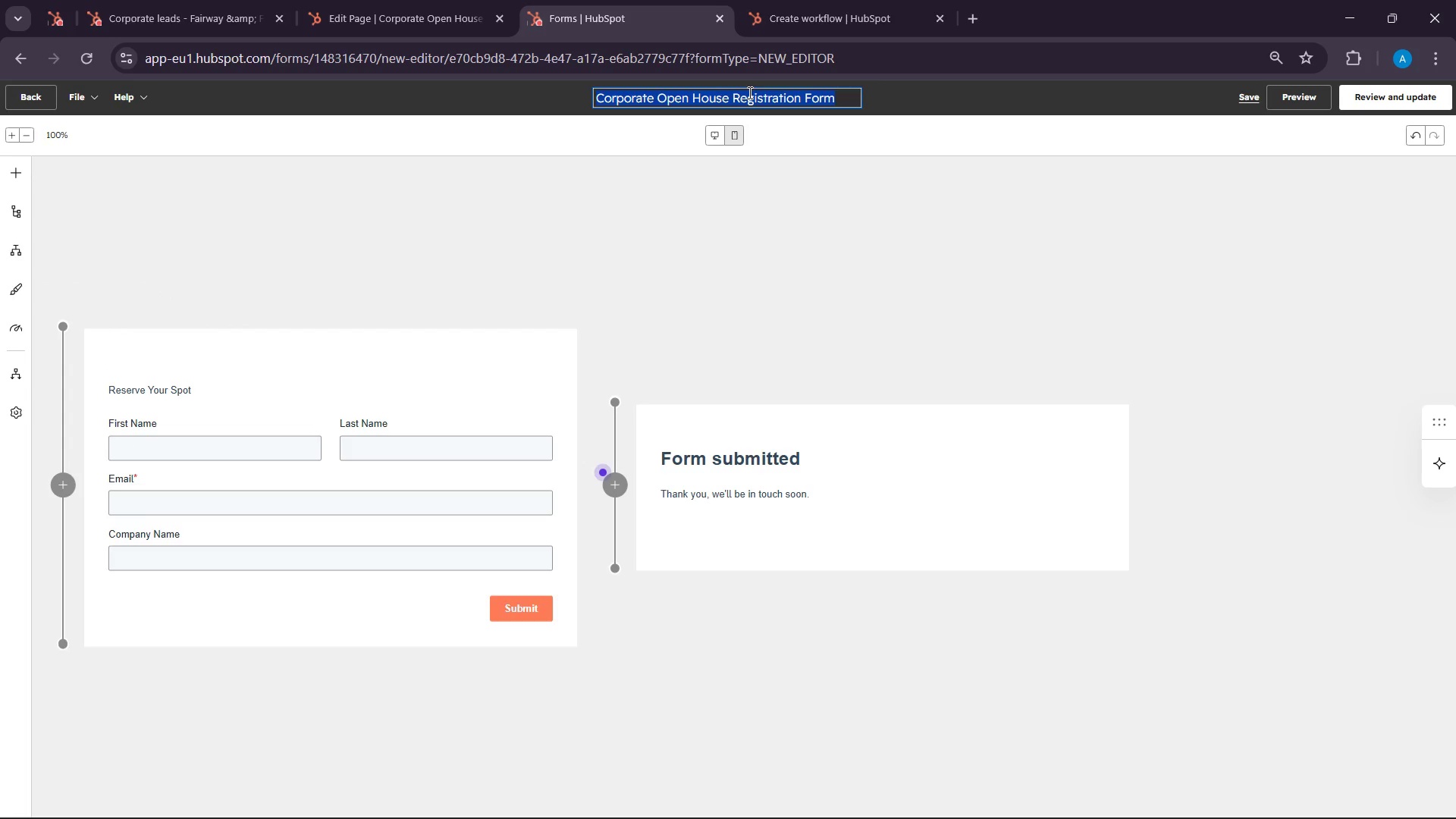 
key(Control+V)
 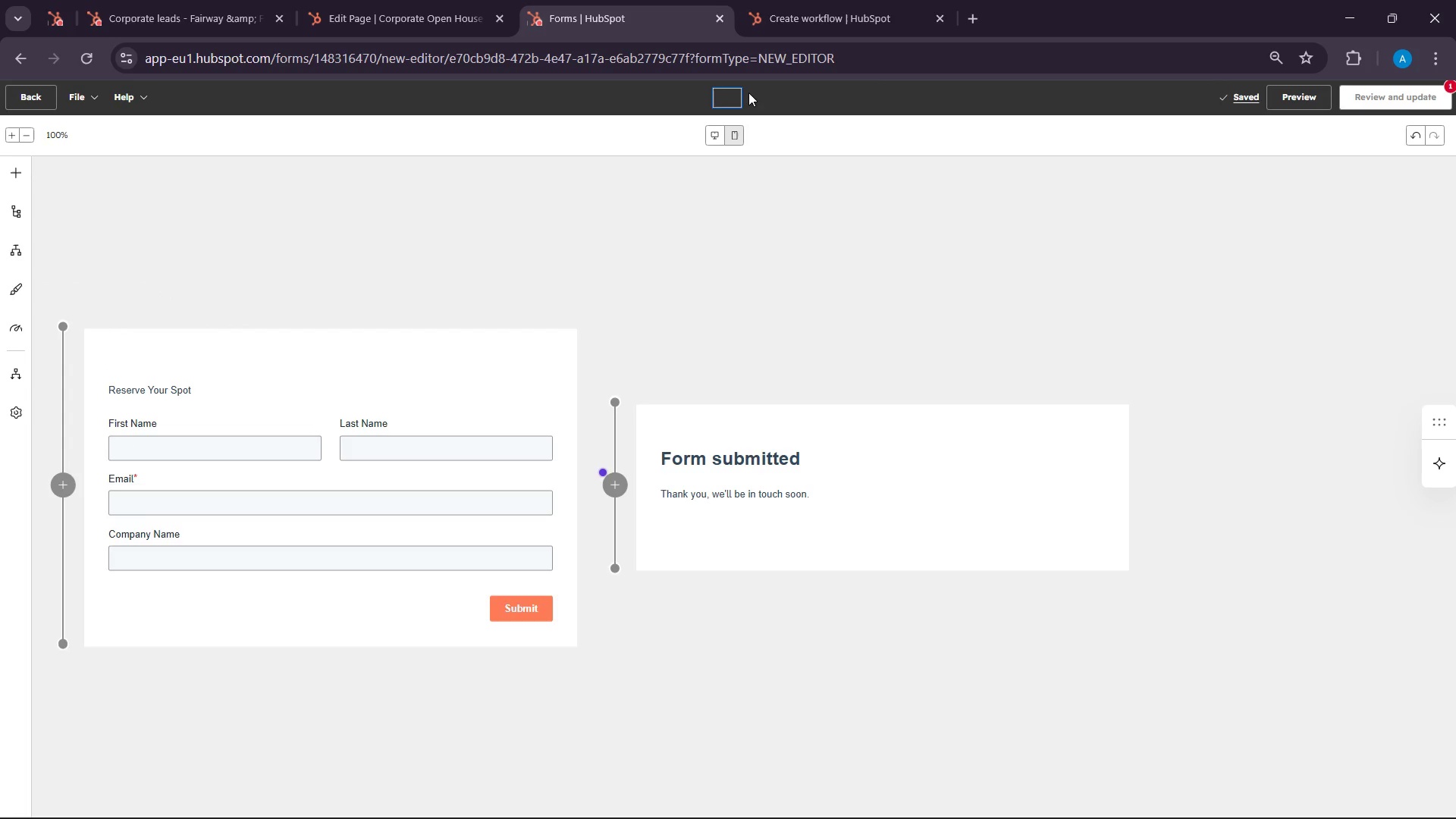 
key(Control+Z)
 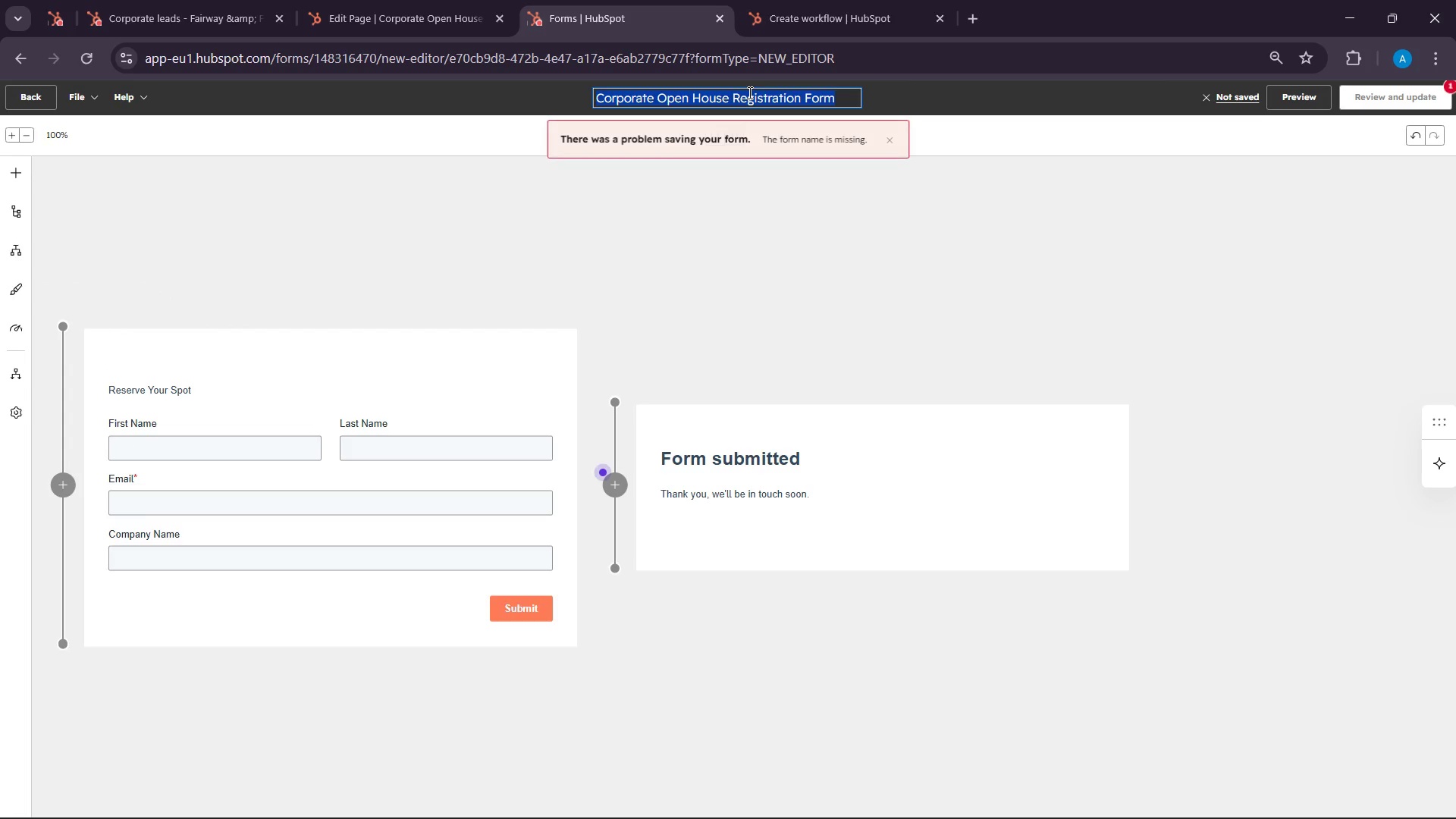 
key(Control+C)
 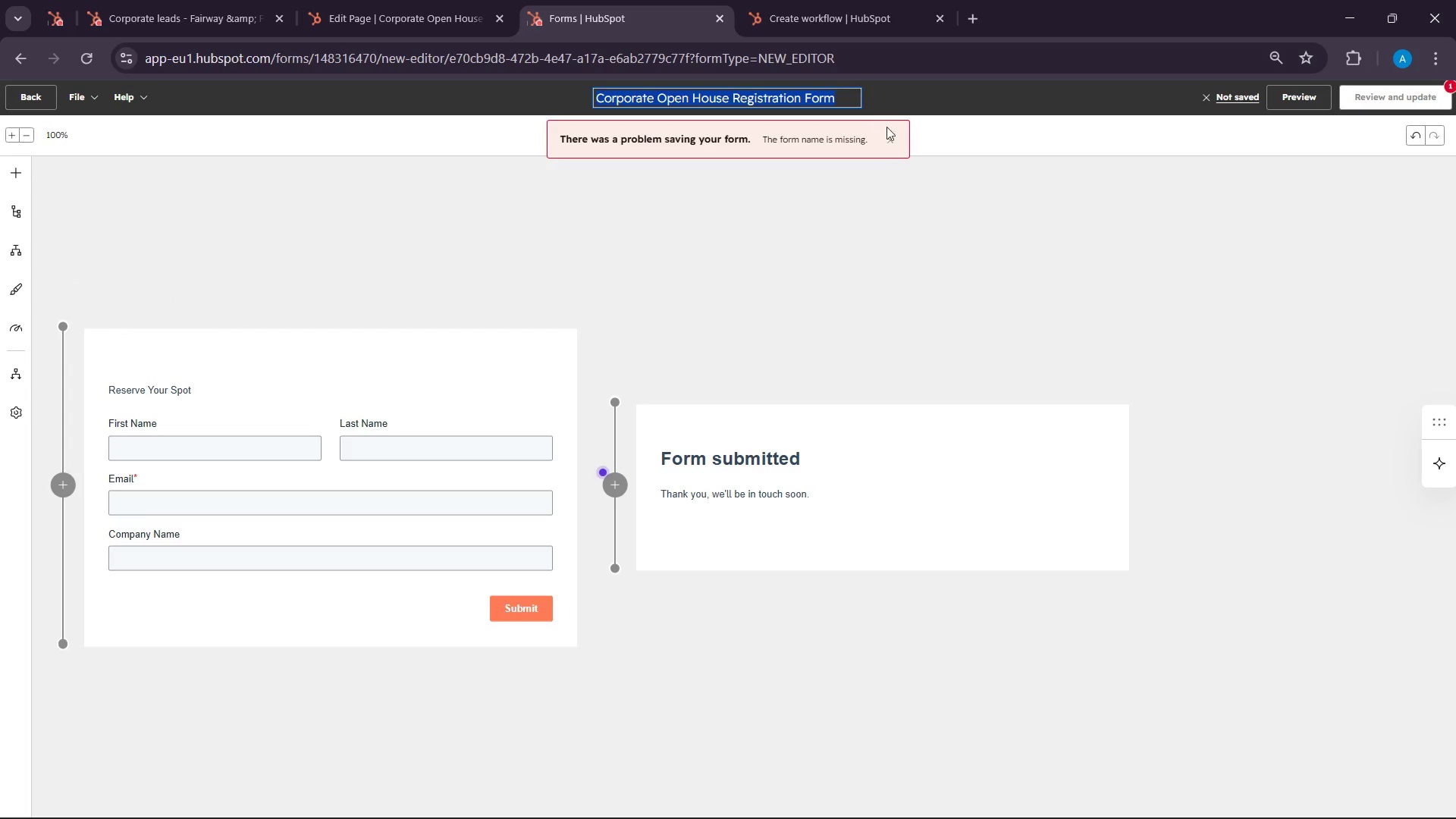 
left_click([892, 135])
 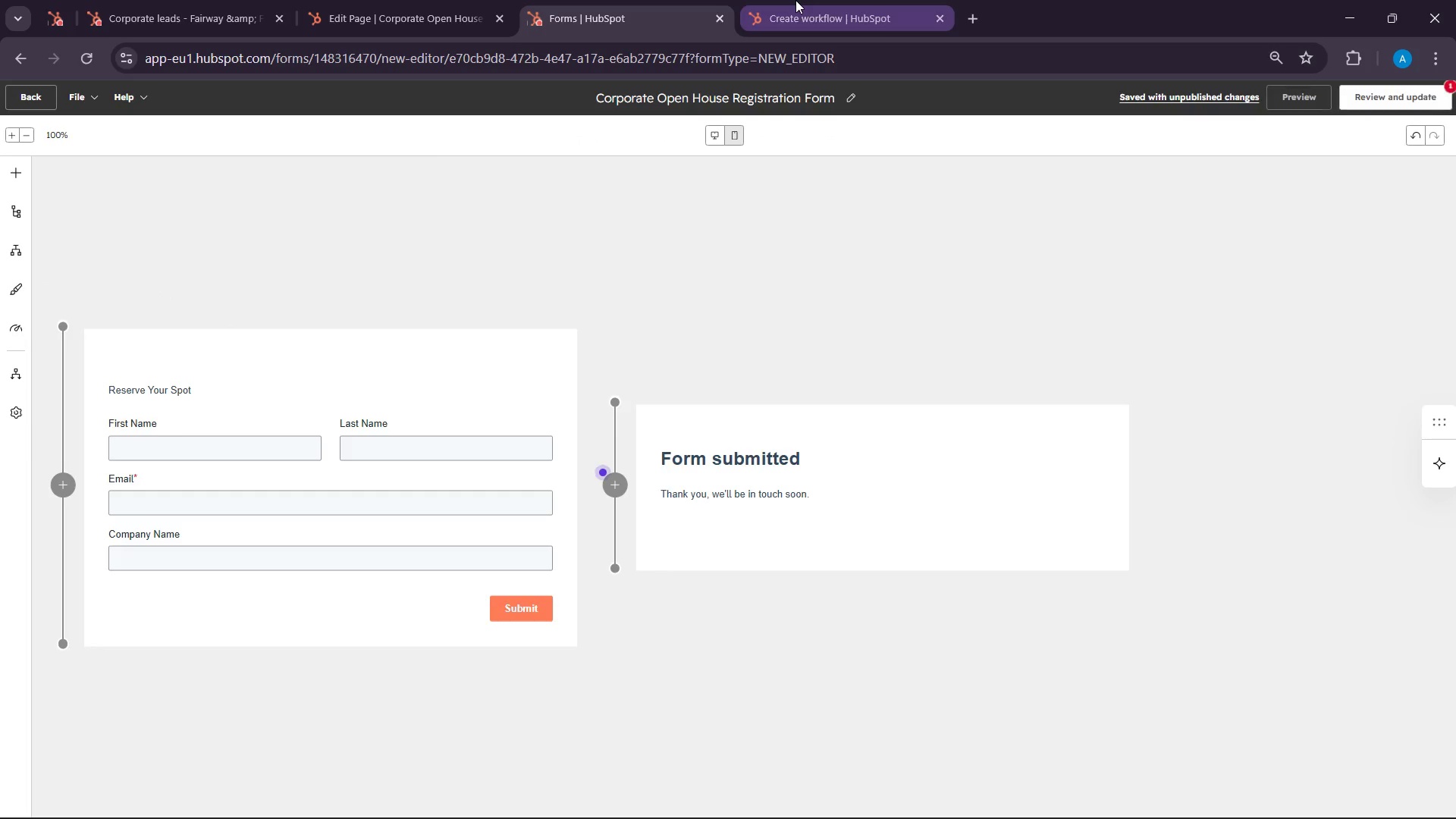 
left_click([795, 0])
 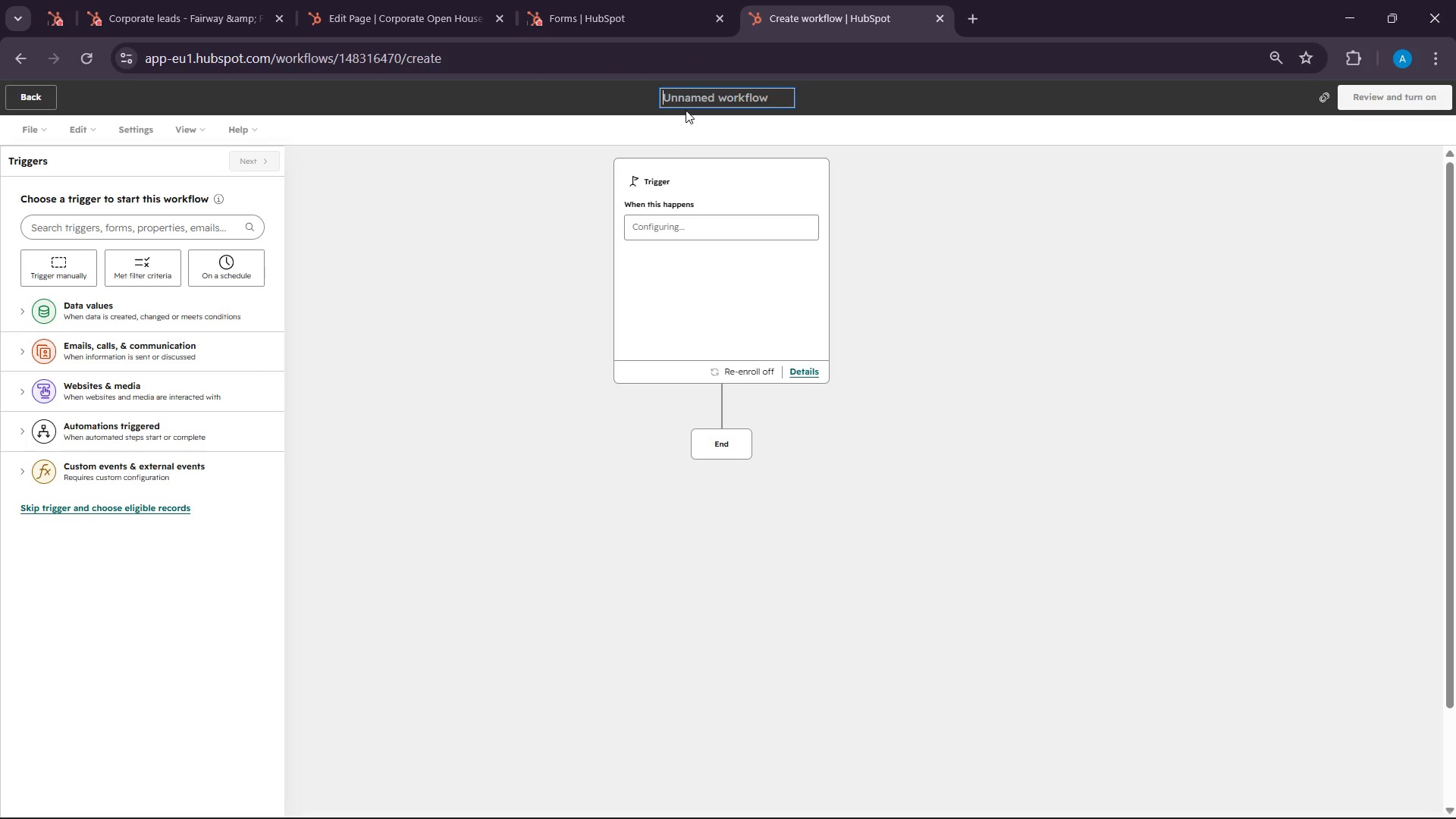 
key(Control+V)
 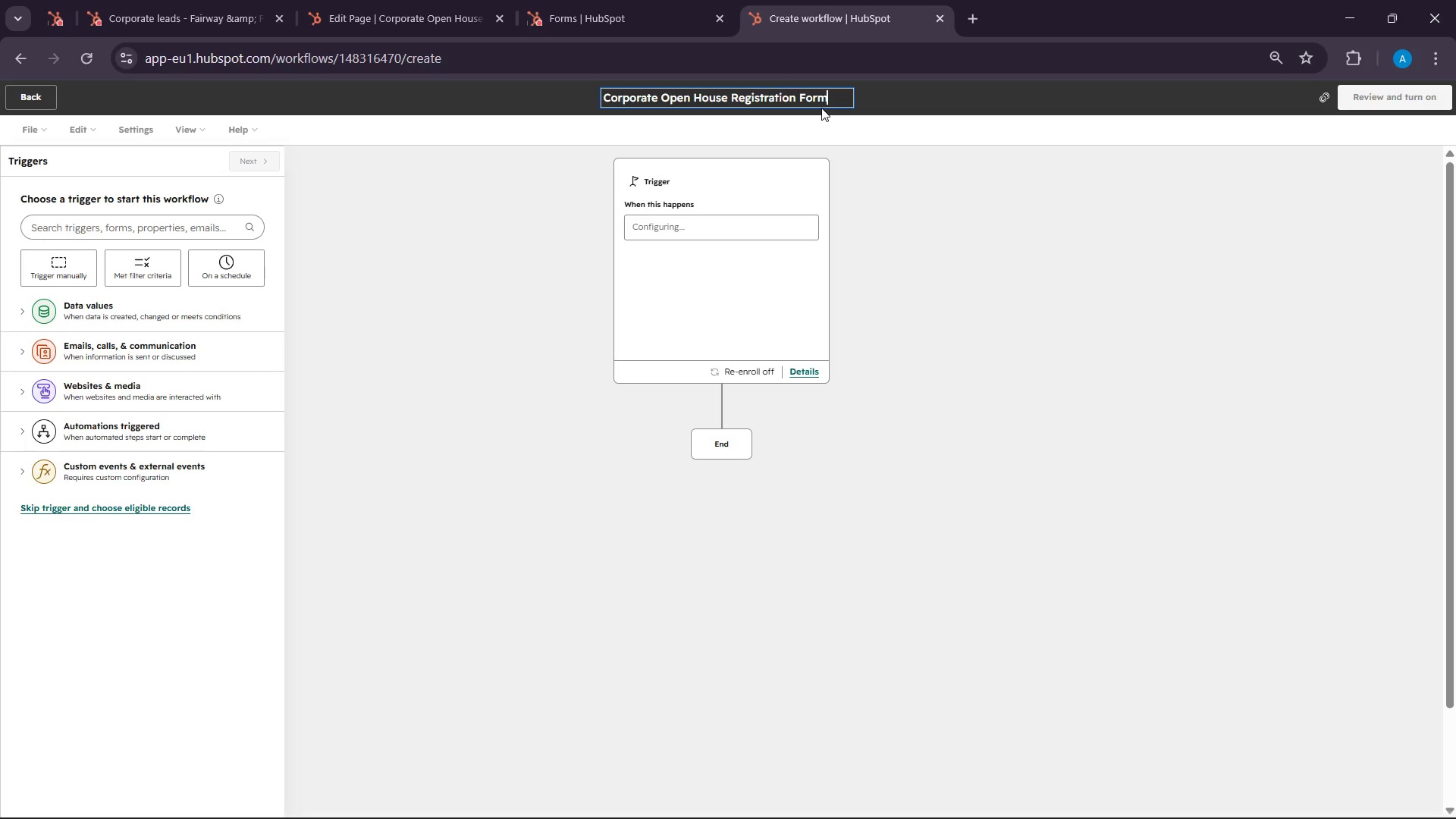 
key(Backspace)
key(Backspace)
key(Backspace)
key(Backspace)
type(Work )
key(Backspace)
type(flow)
 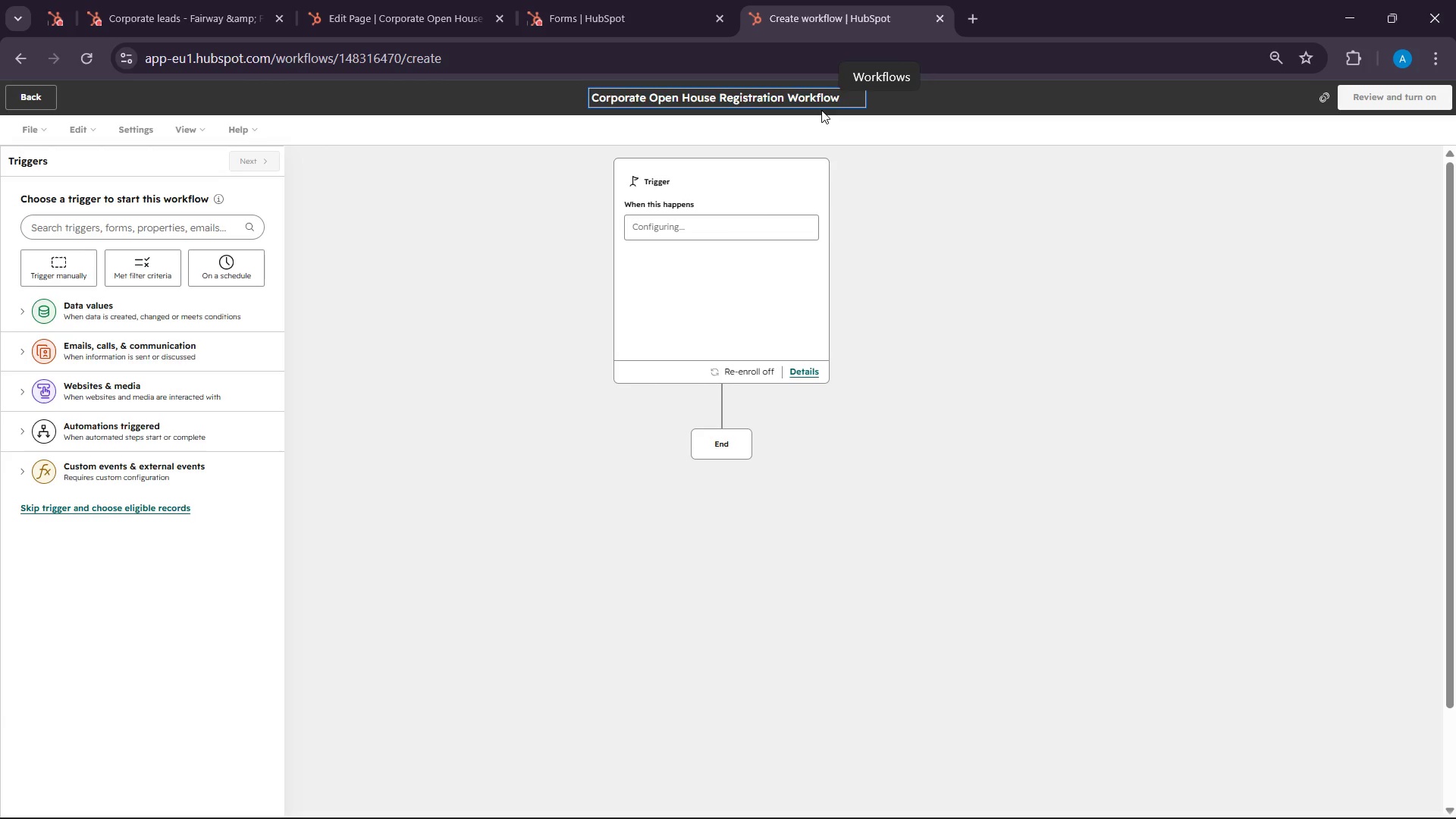 
left_click([740, 265])
 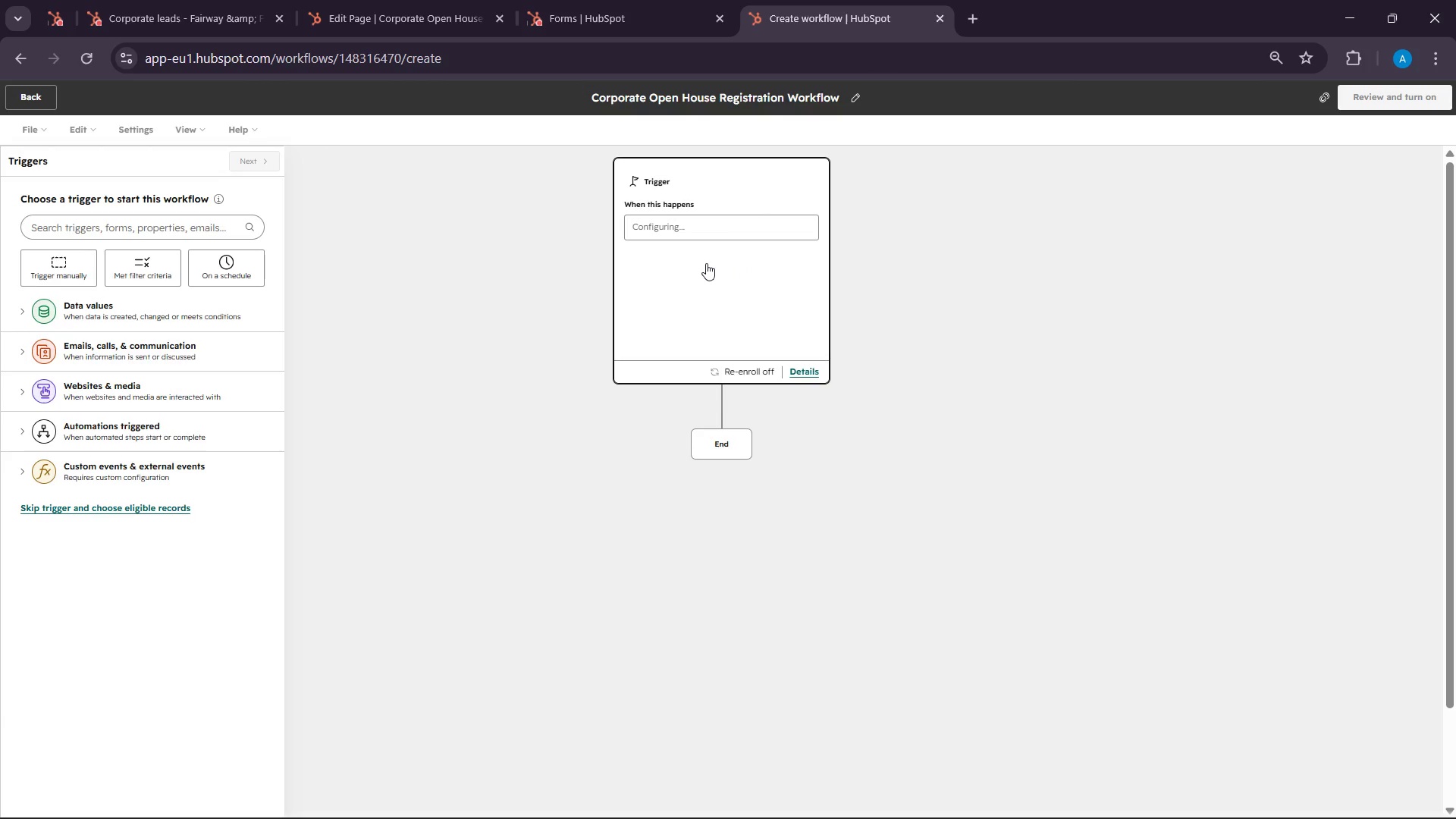 
wait(94.64)
 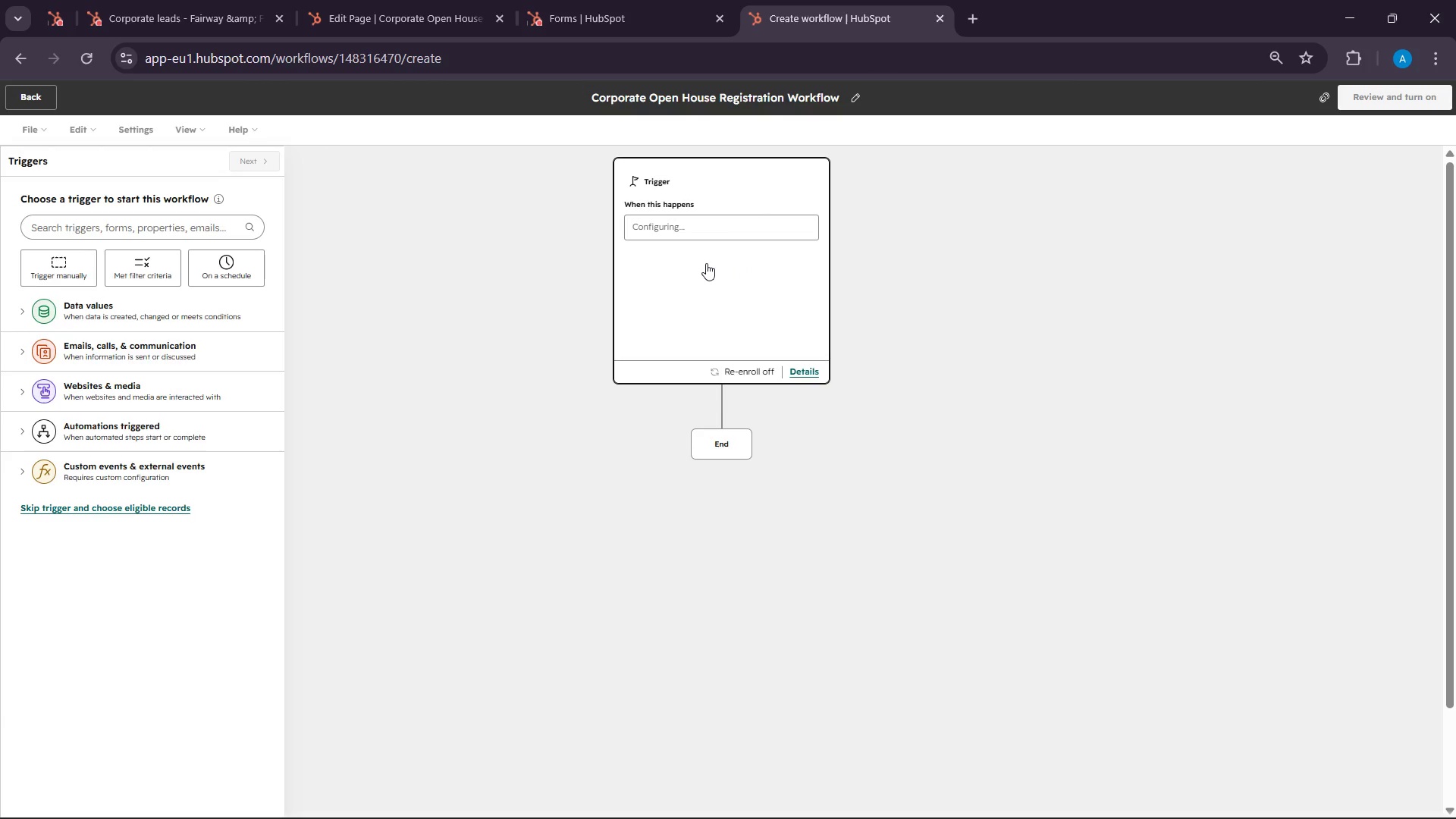 
scroll: coordinate [706, 263], scroll_direction: up, amount: 1.0
 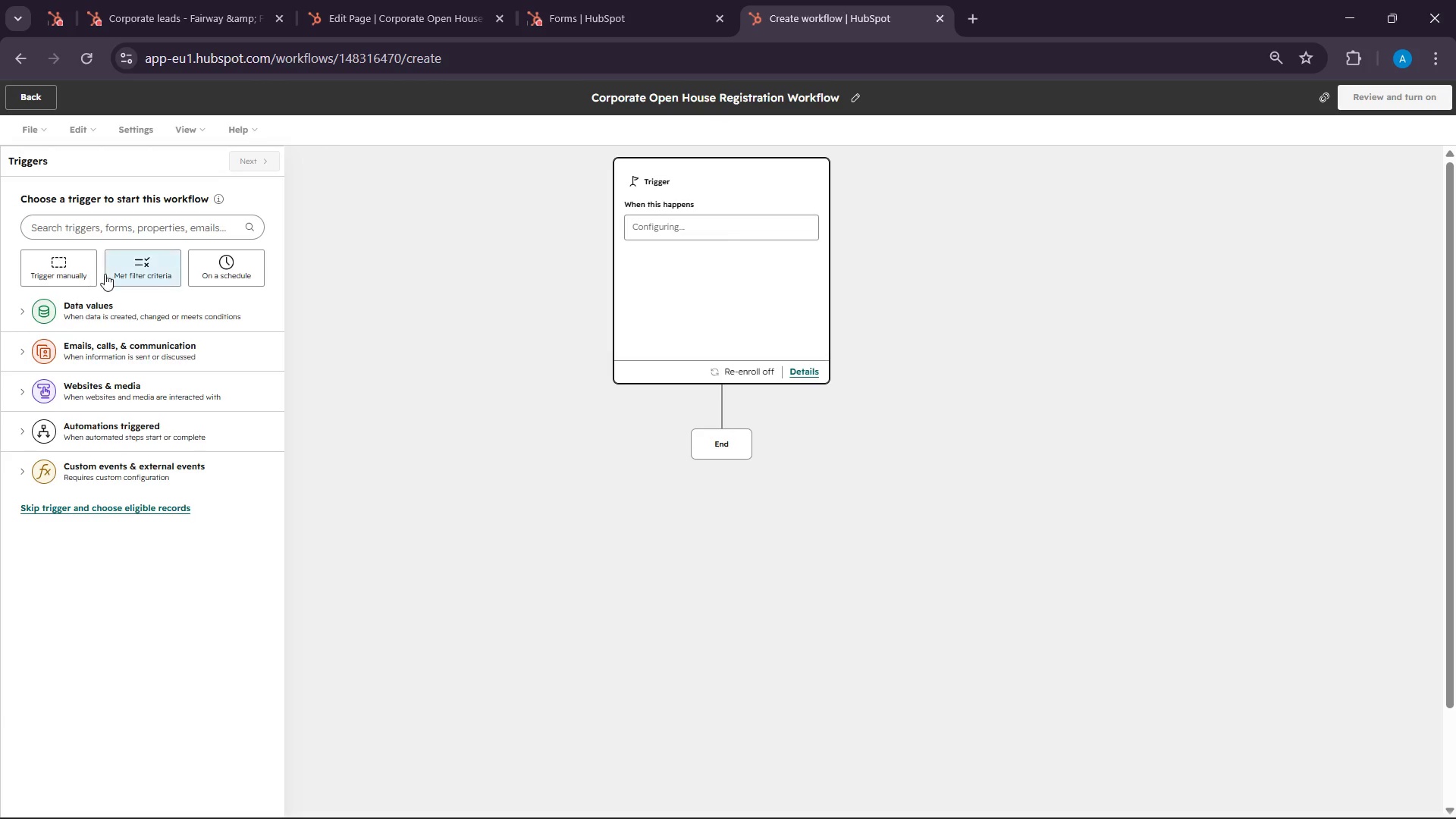 
left_click([109, 271])
 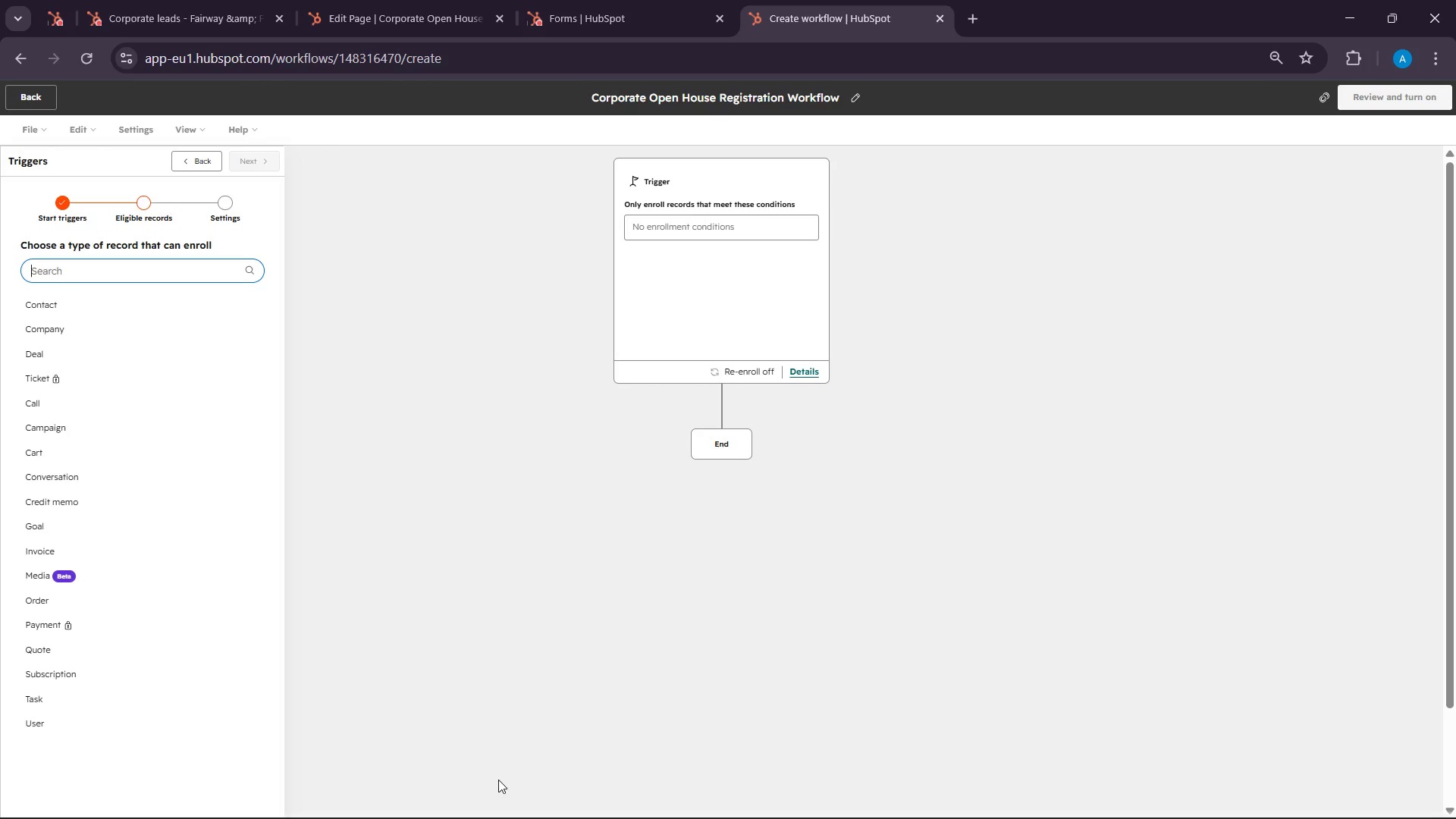 
wait(9.44)
 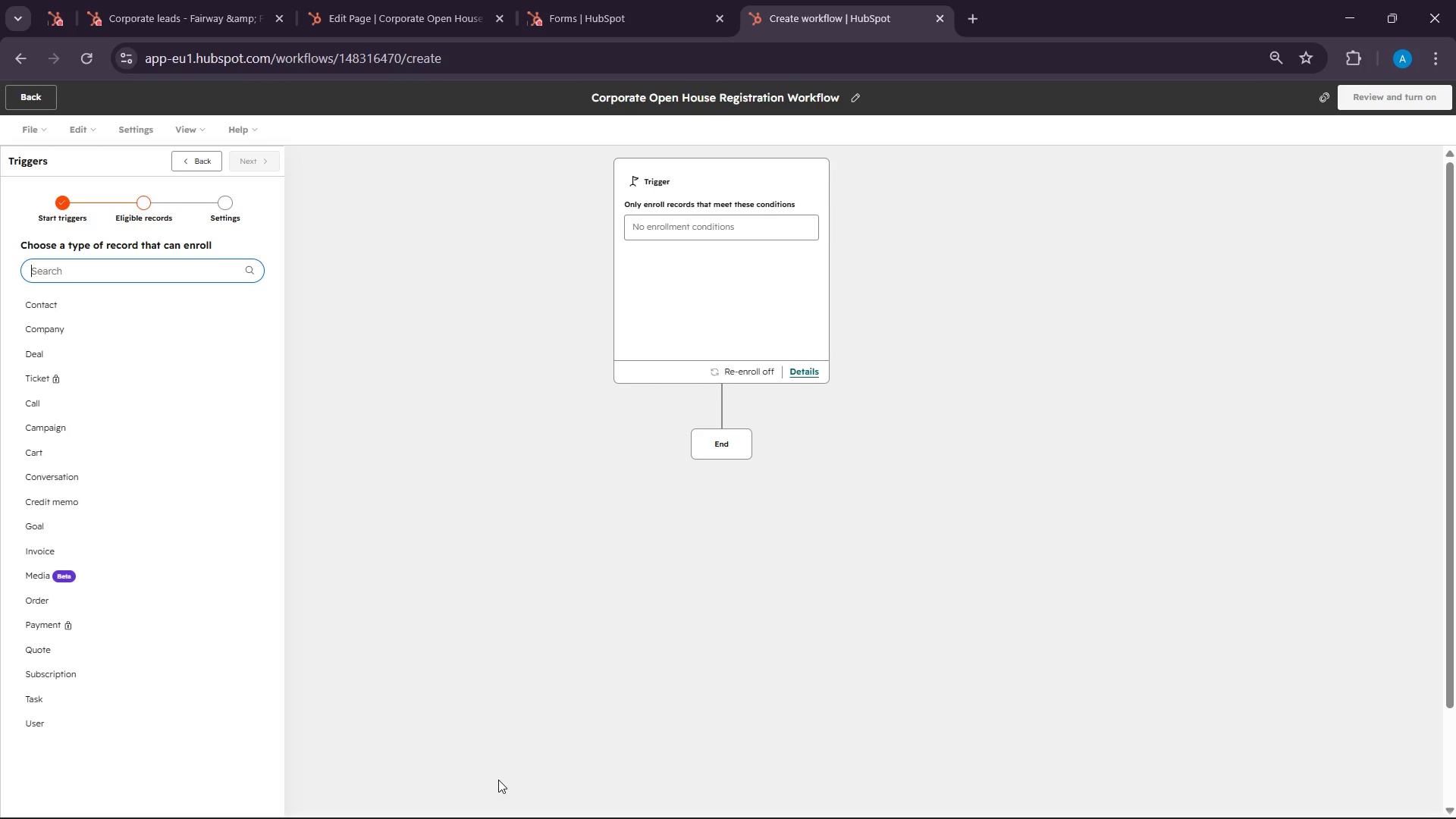 
left_click([859, 99])
 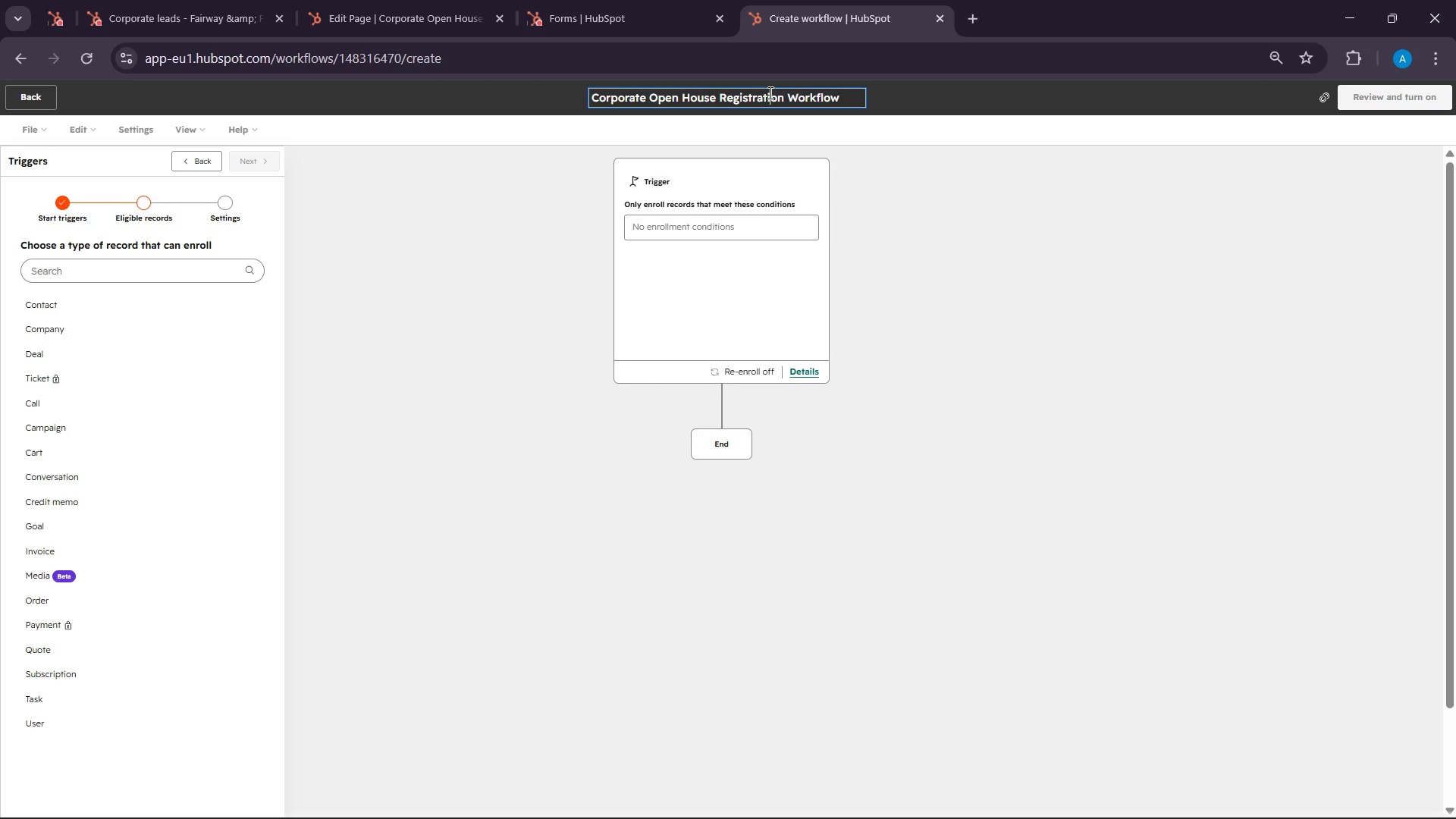 
double_click([769, 93])
 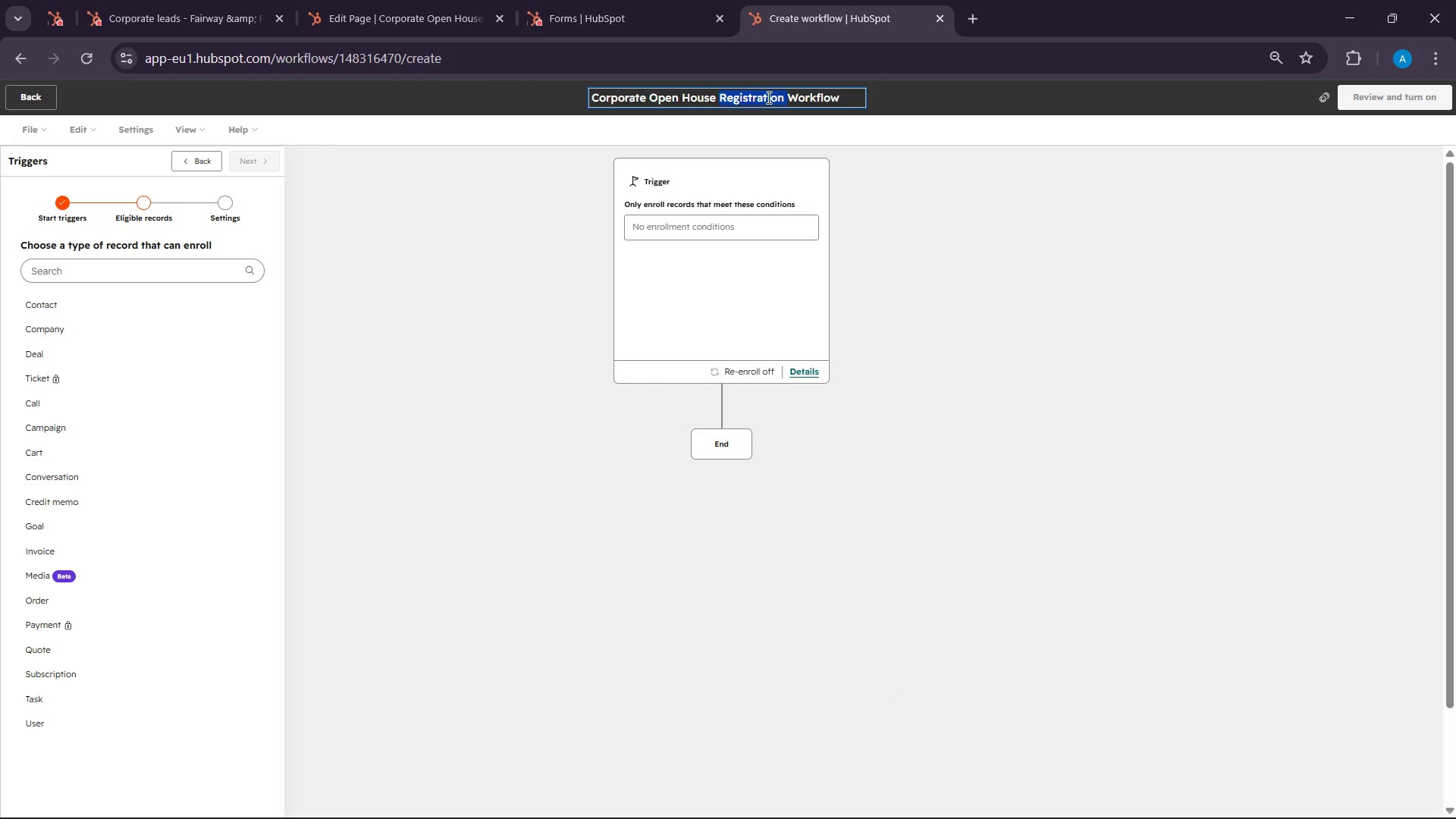 
type(form )
 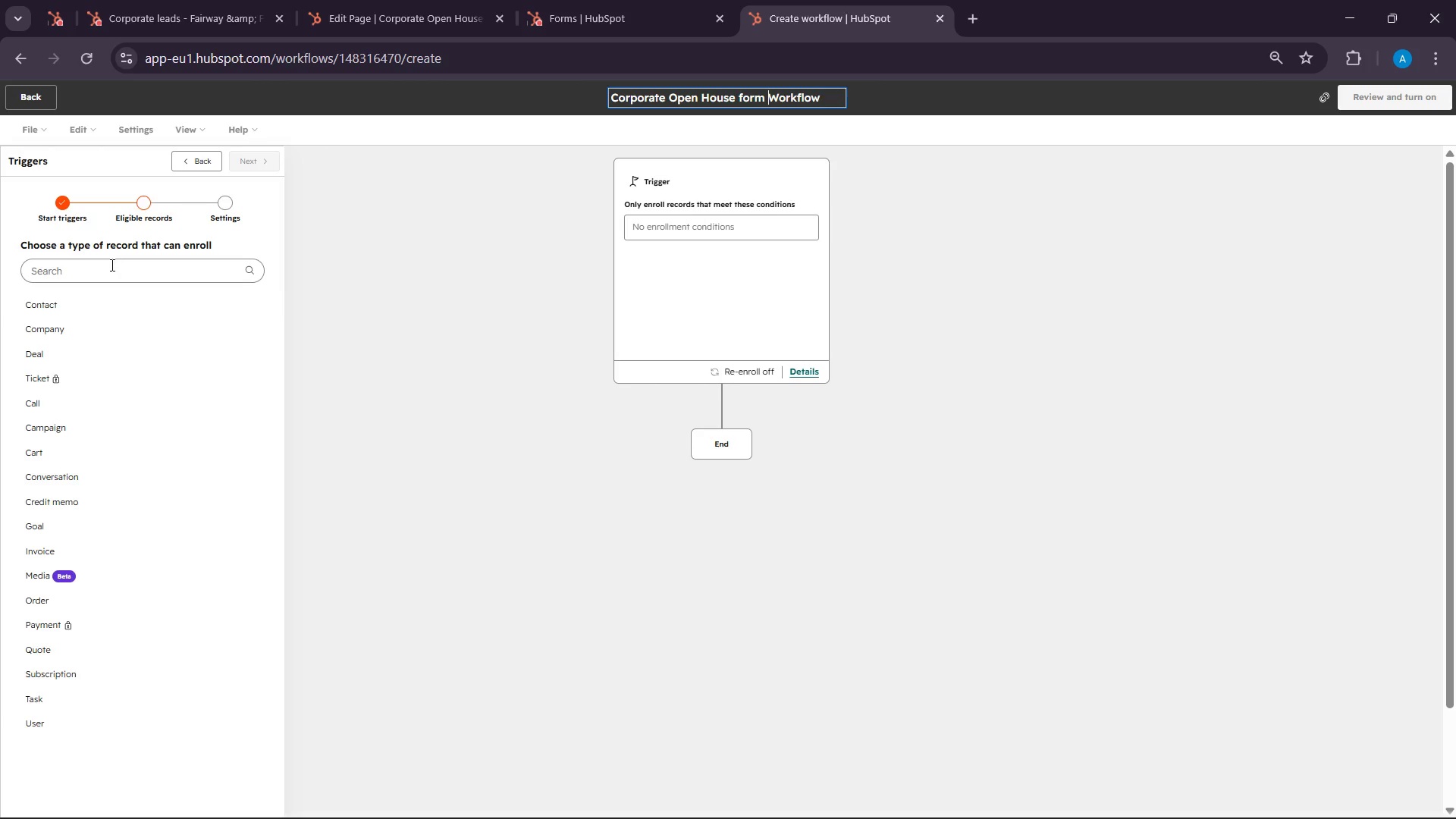 
left_click([84, 311])
 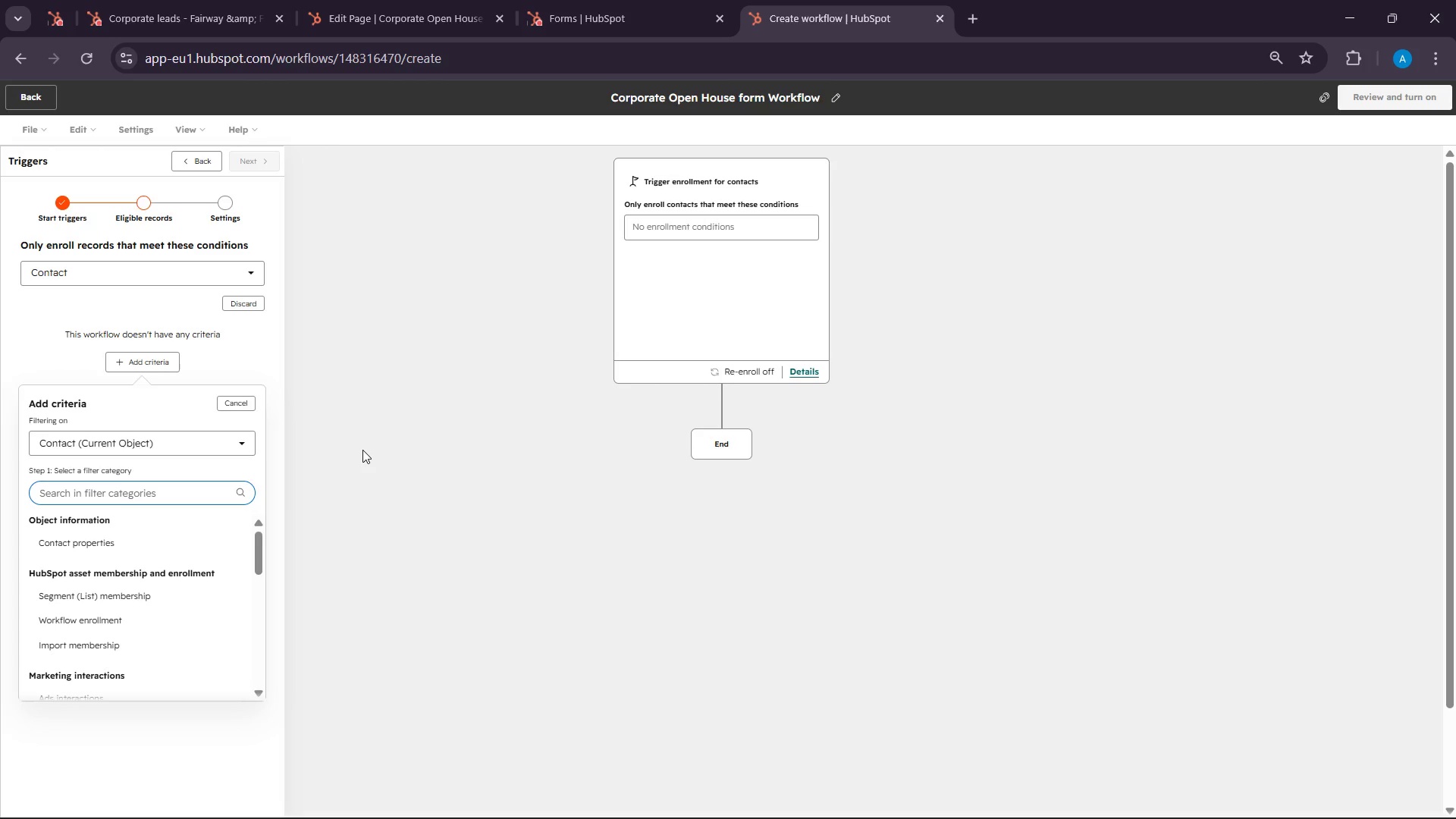 
wait(68.8)
 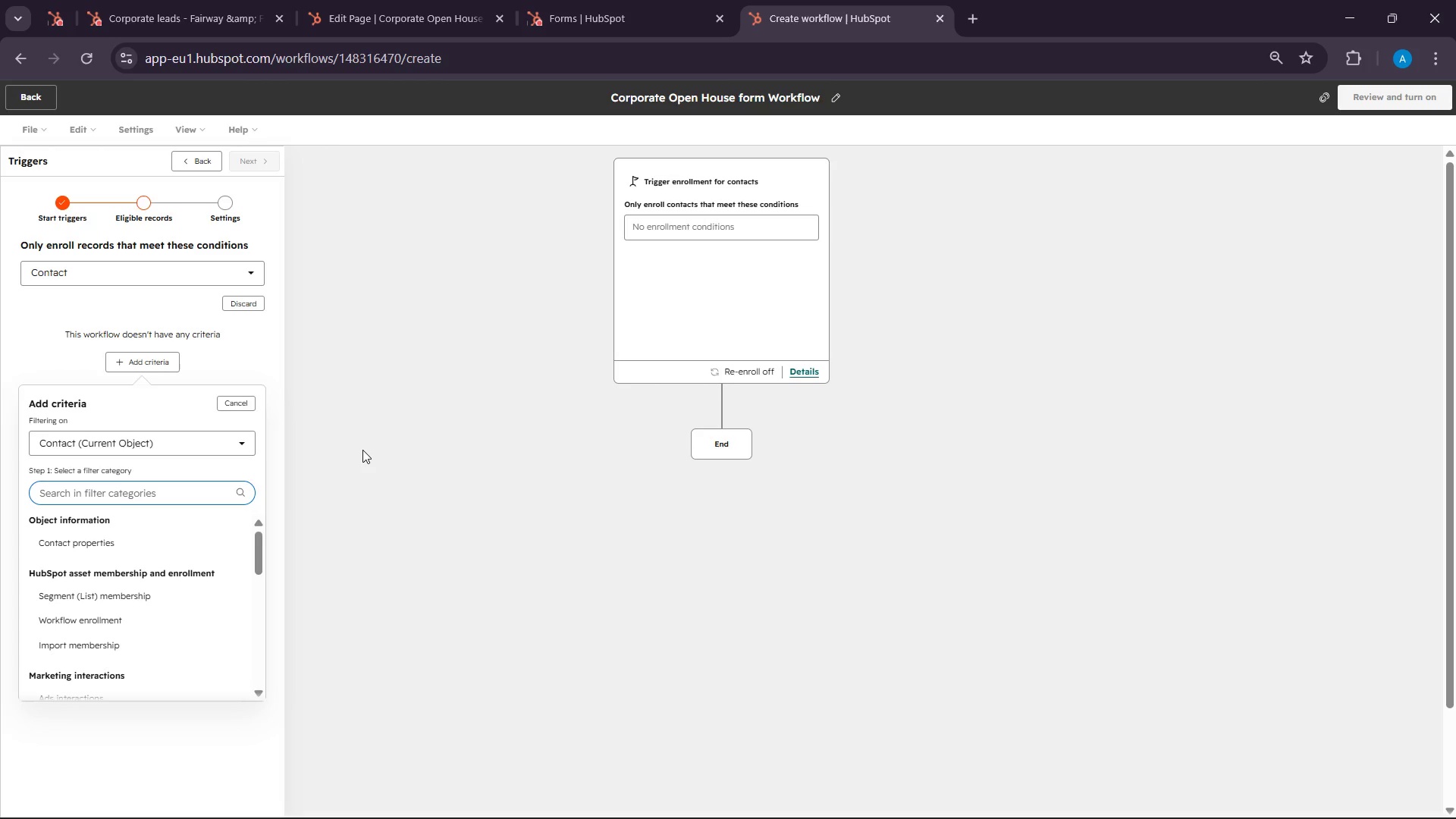 
type(form)
 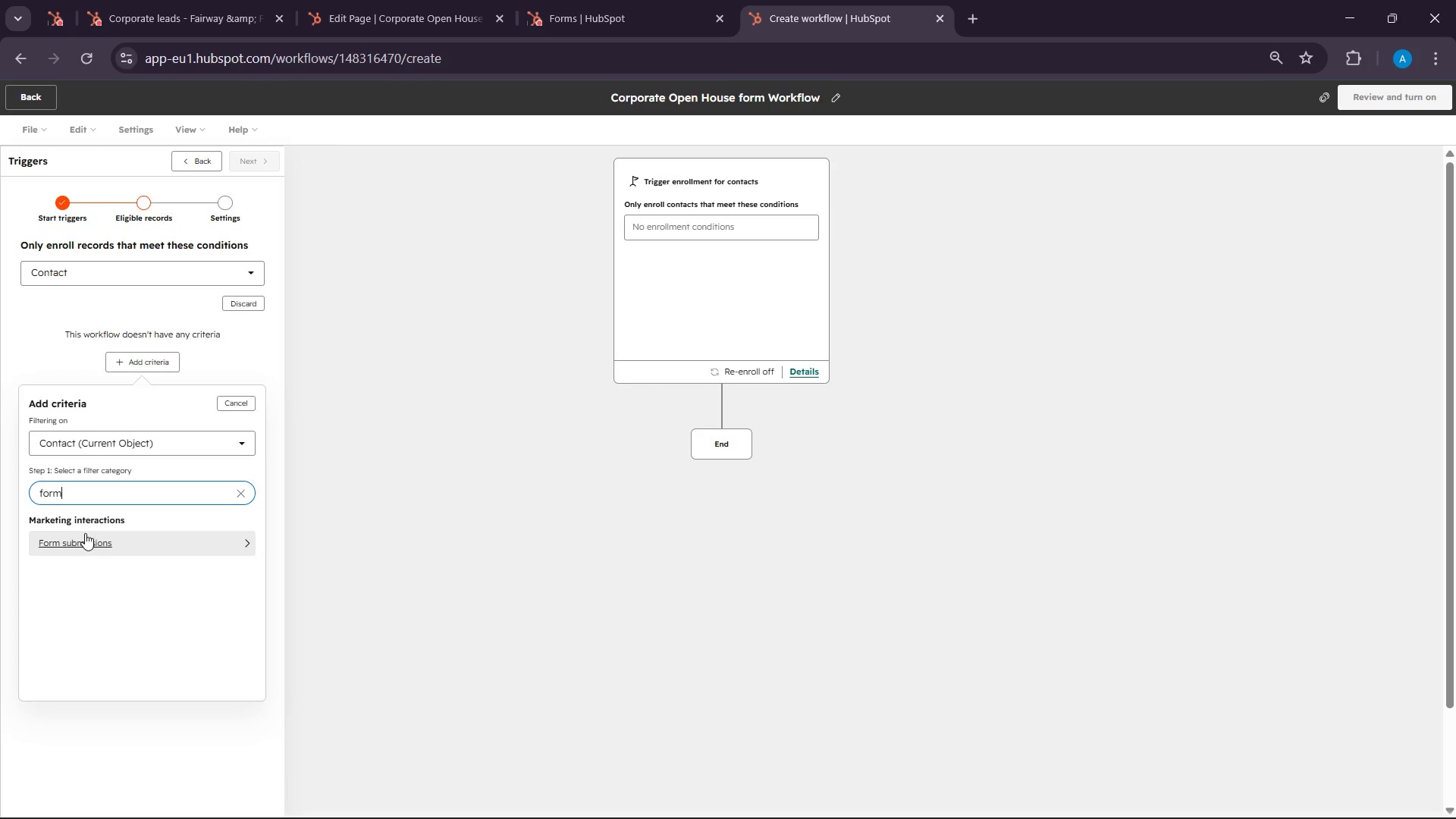 
left_click([85, 536])
 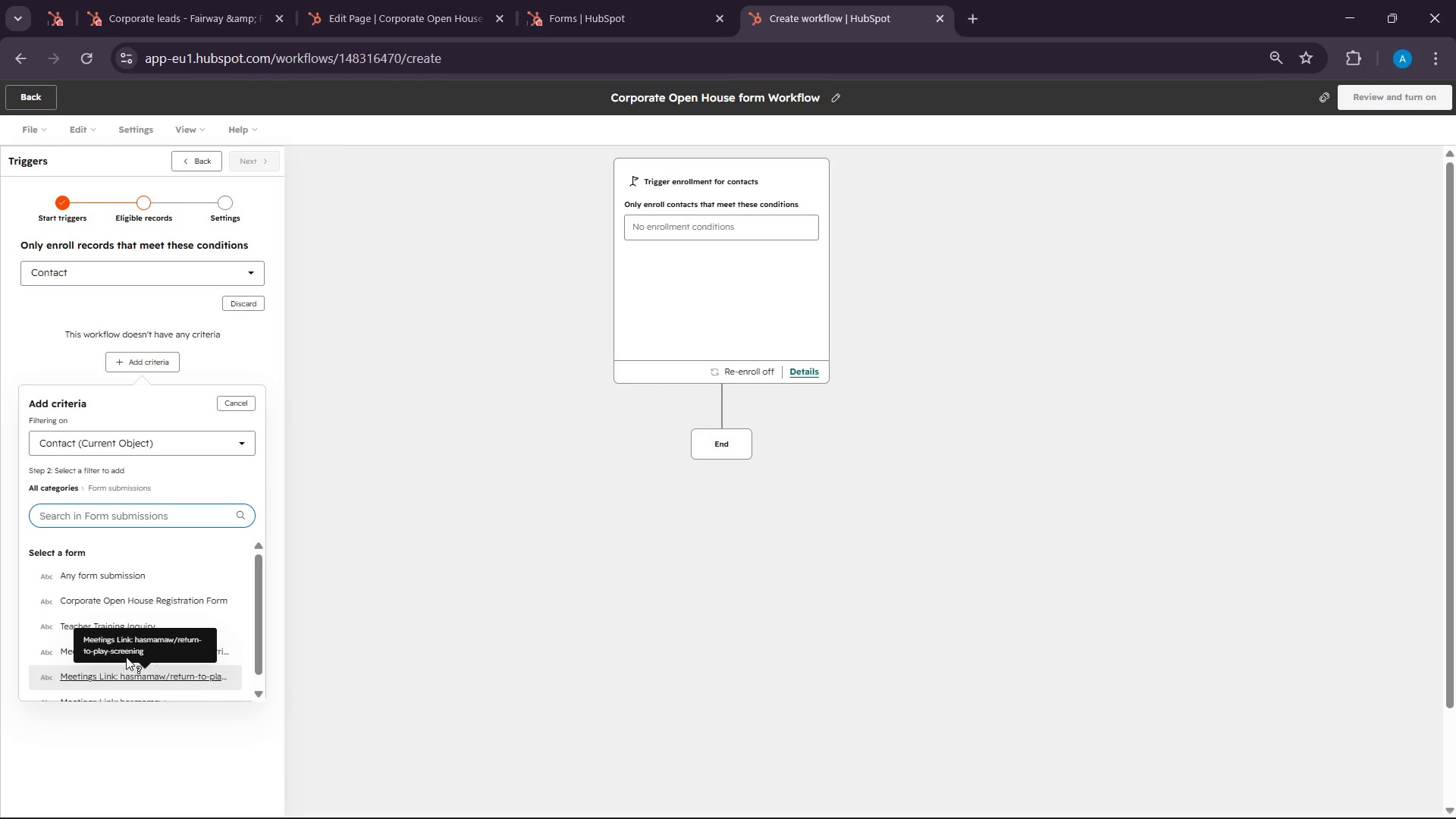 
wait(5.34)
 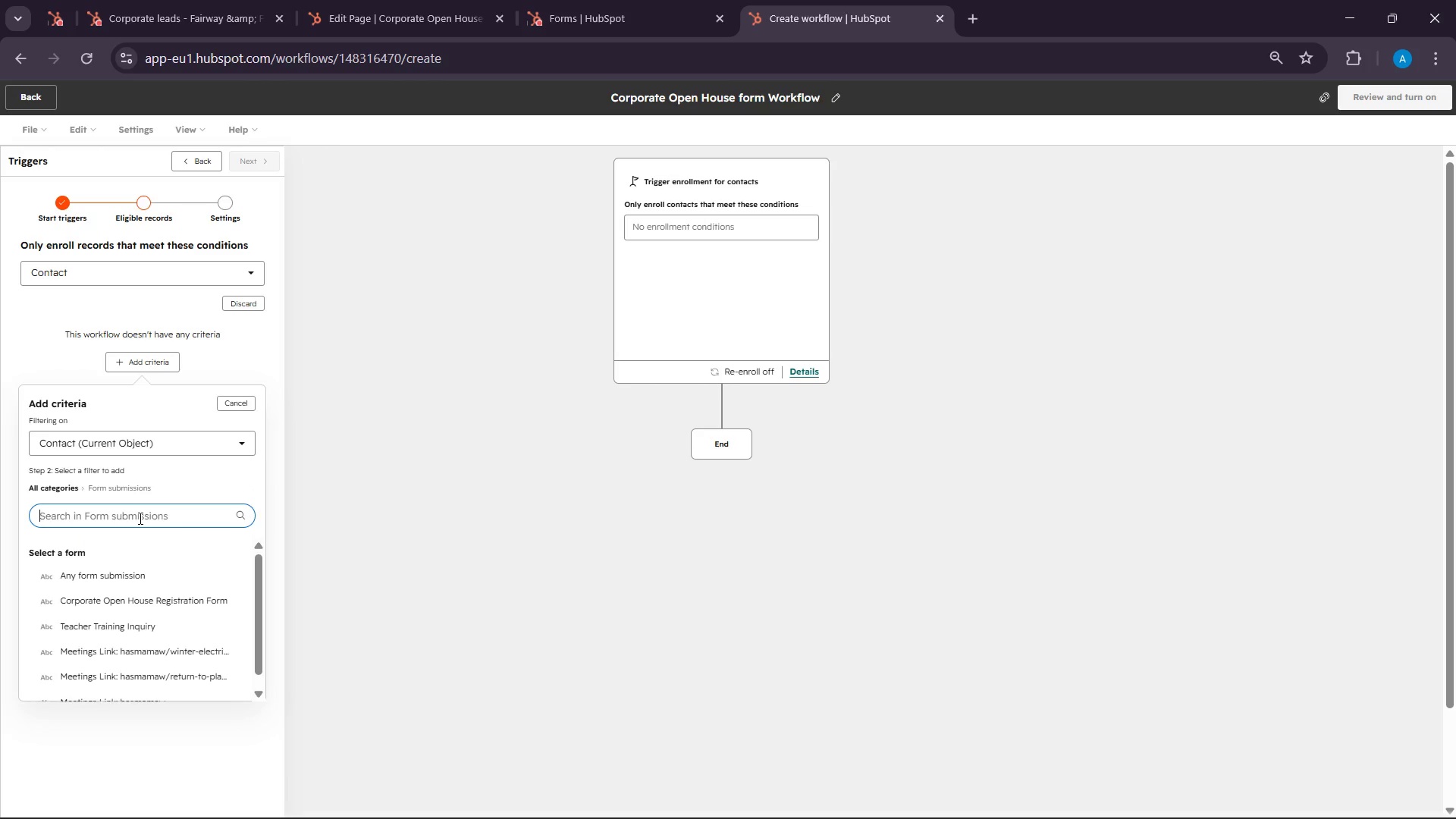 
left_click([150, 600])
 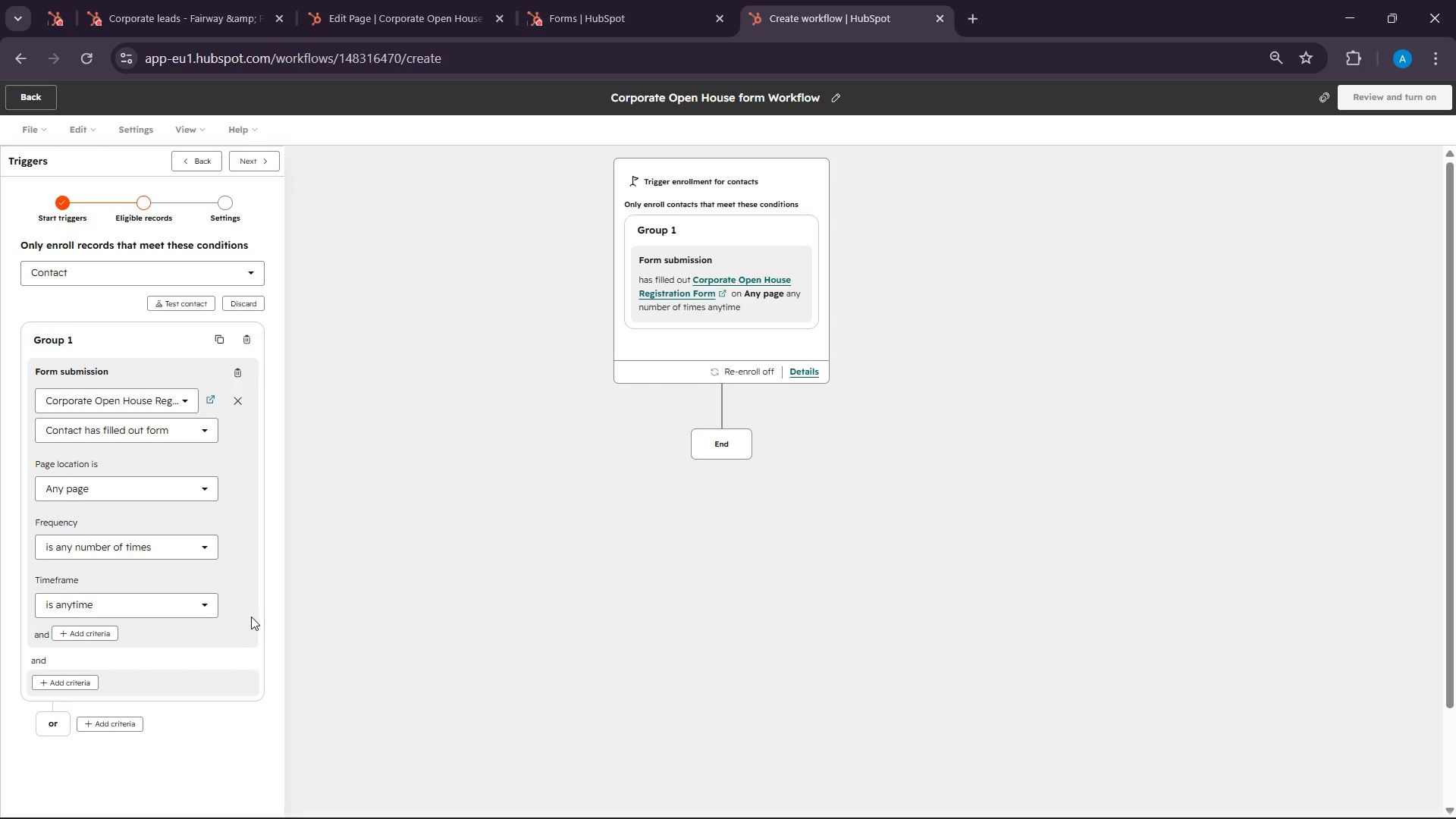 
wait(248.42)
 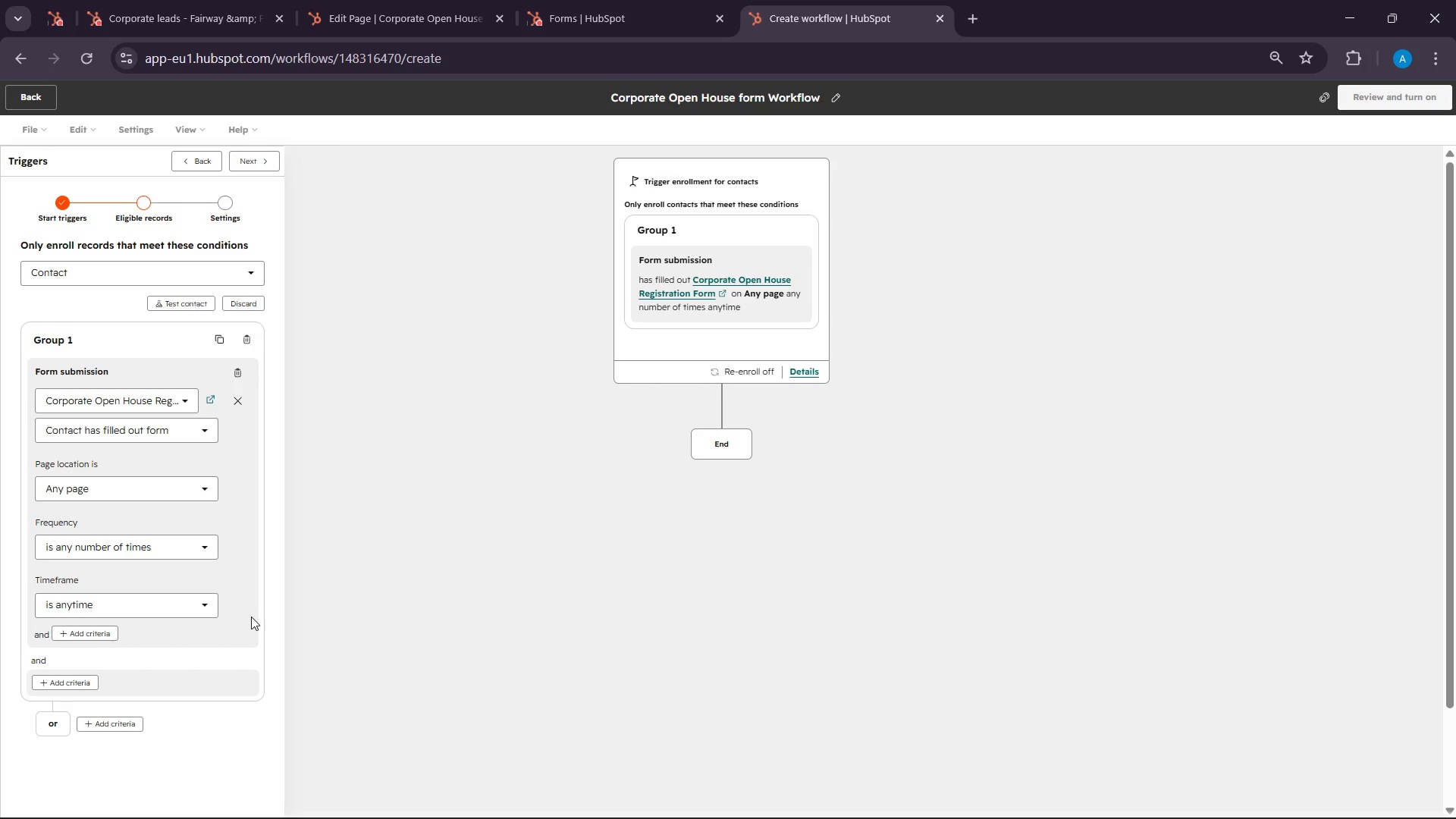 
left_click([1131, 805])
 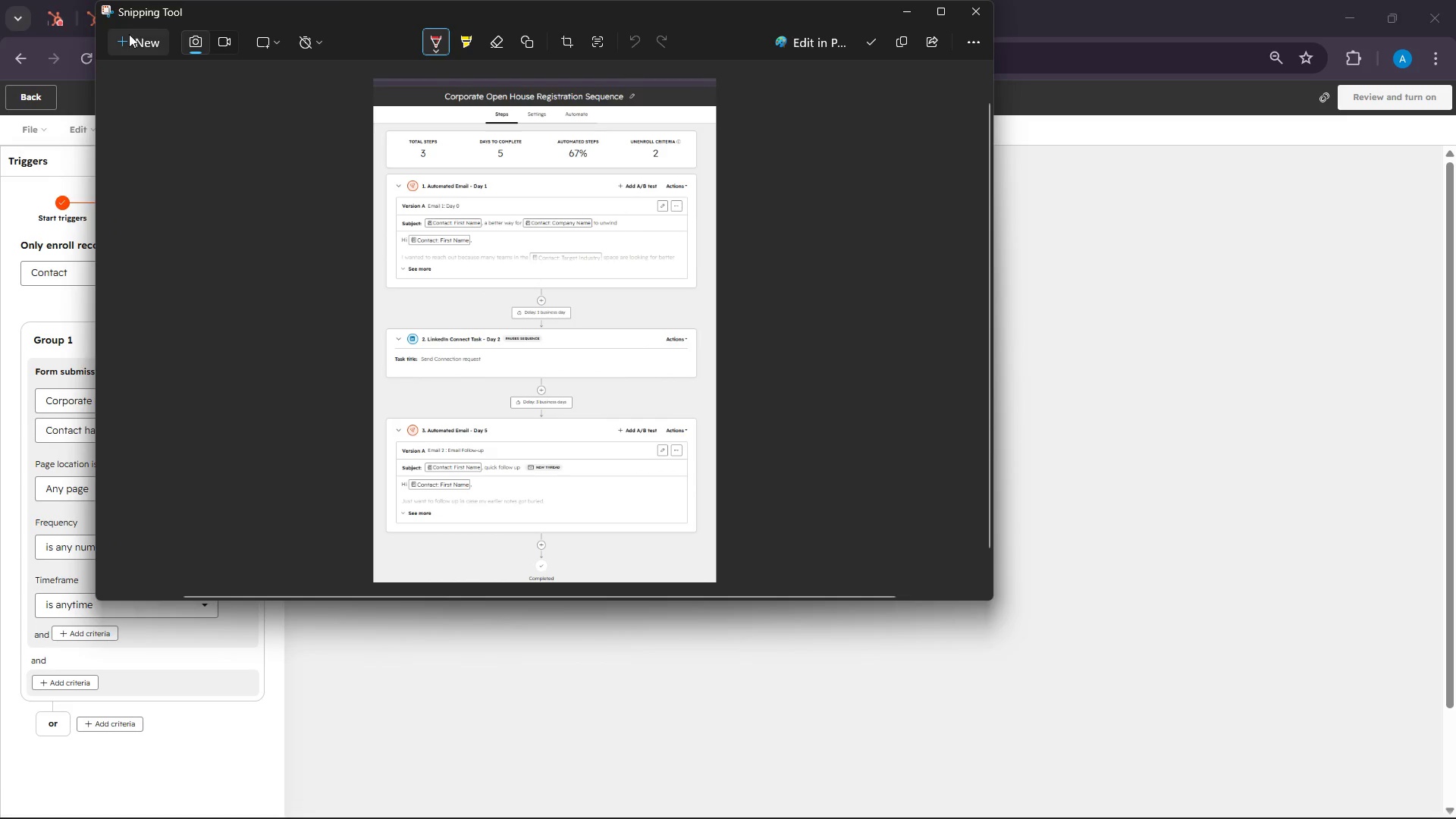 
left_click([128, 33])
 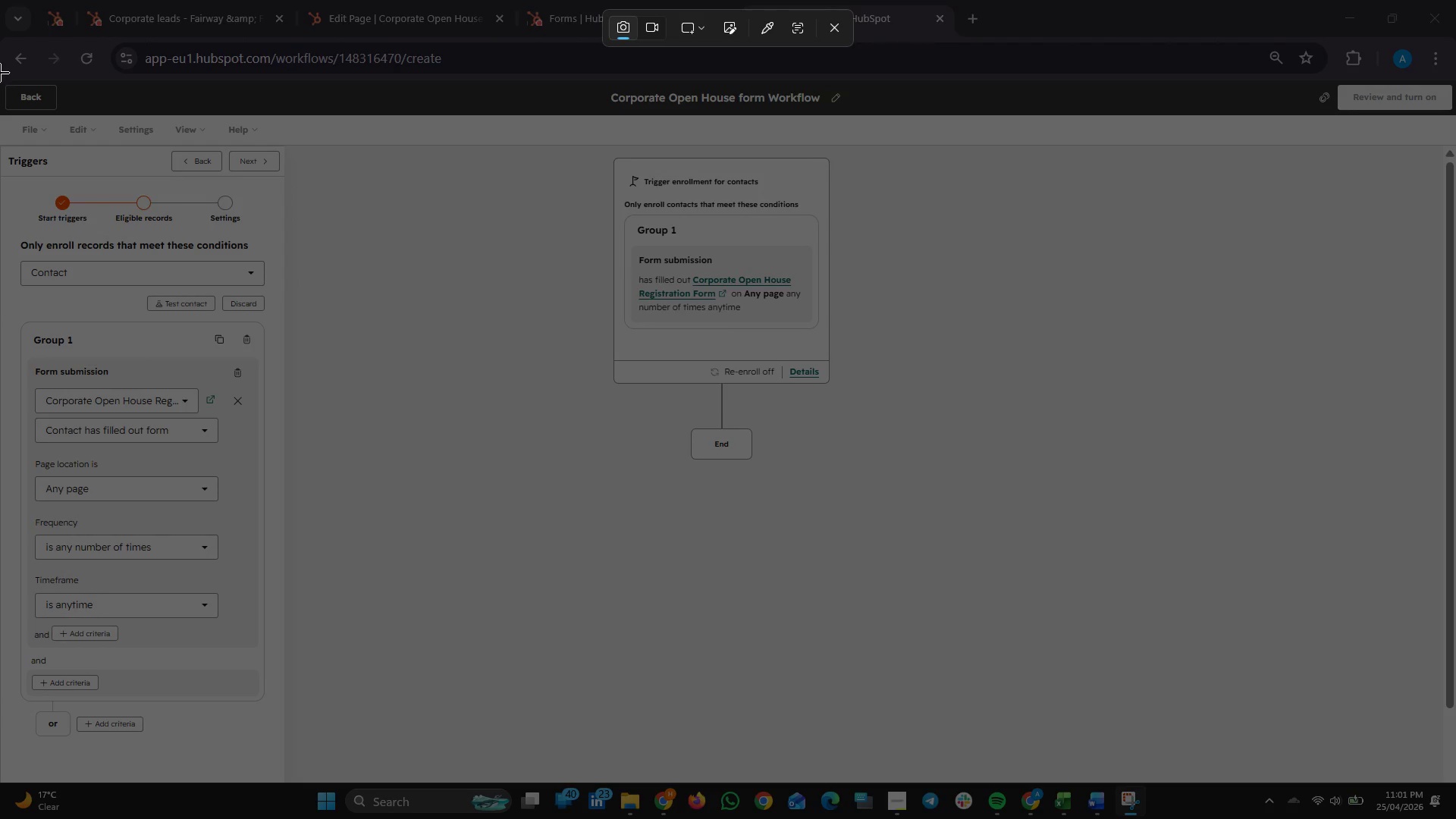 
left_click_drag(start_coordinate=[0, 59], to_coordinate=[881, 742])
 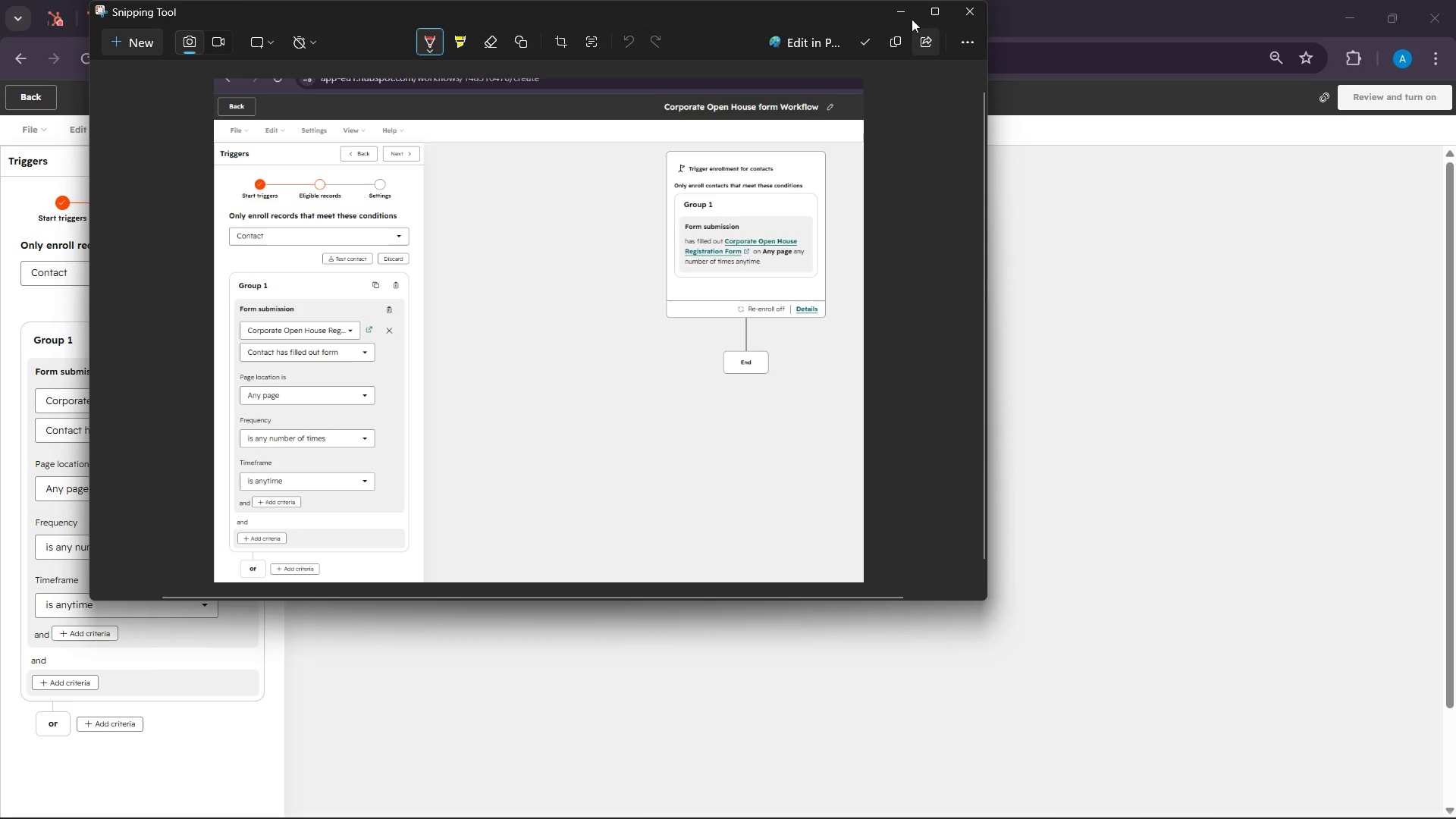 
left_click([899, 49])
 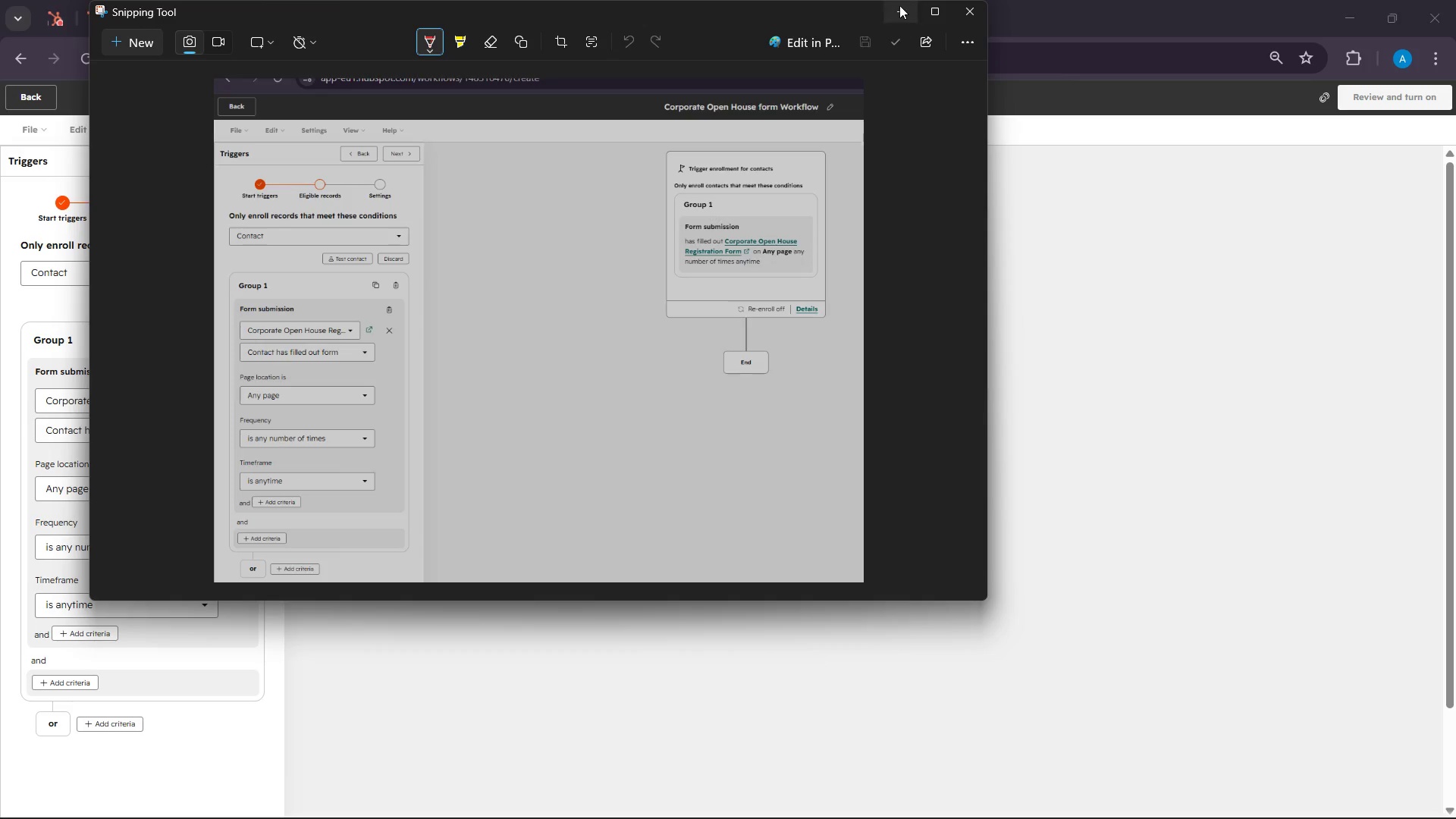 
left_click([899, 5])
 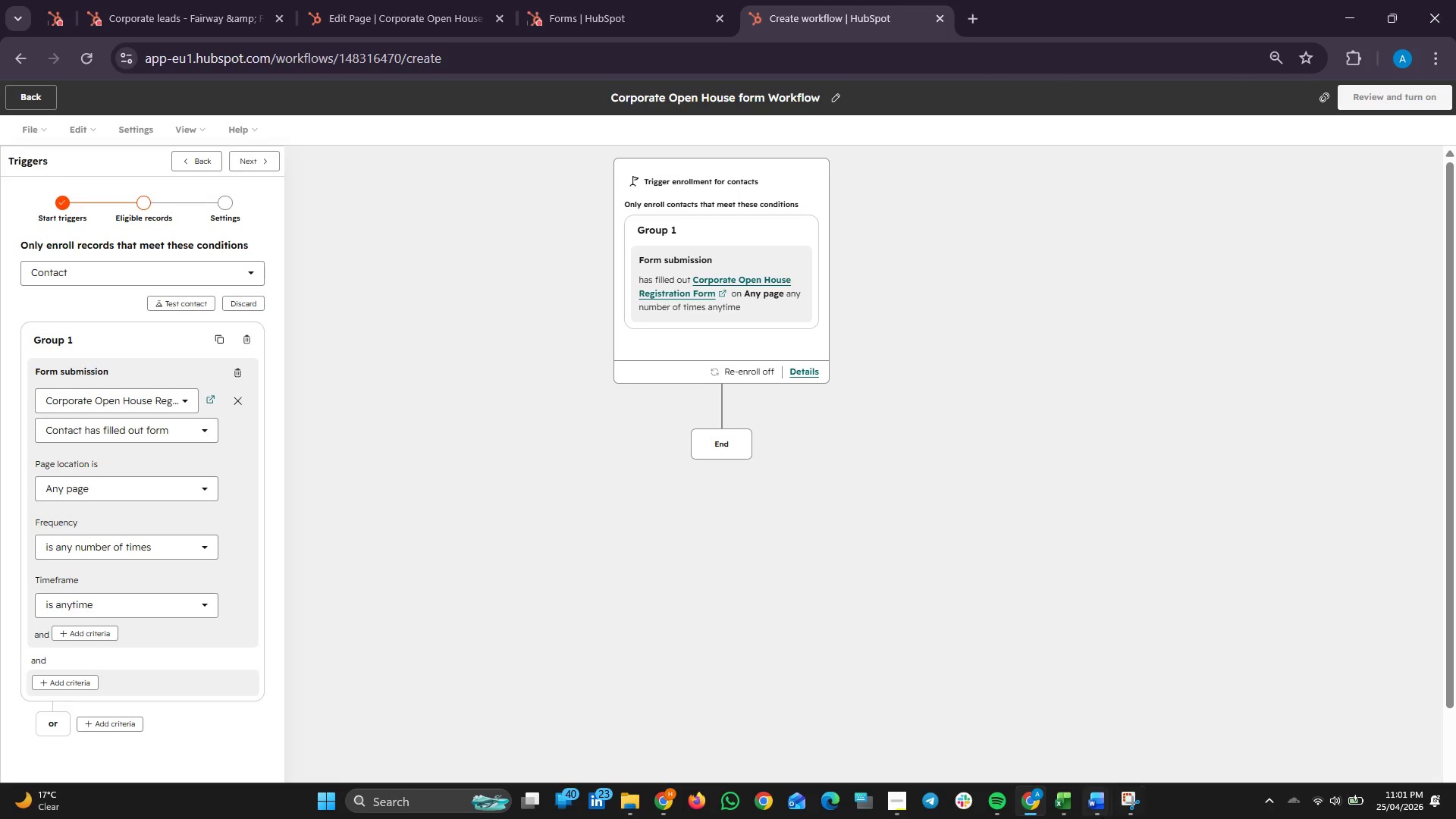 
left_click([1101, 817])
 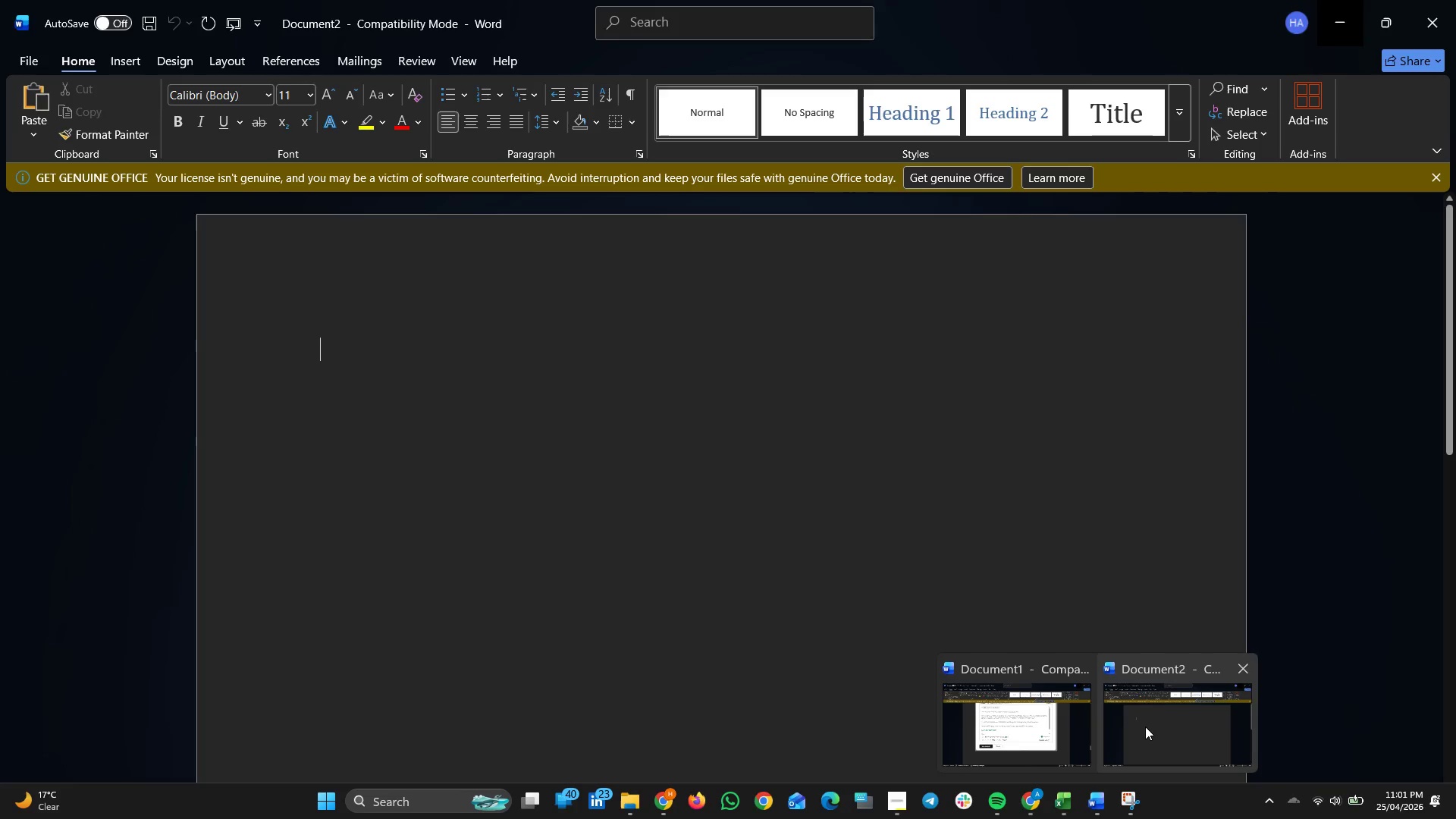 
left_click([1145, 726])
 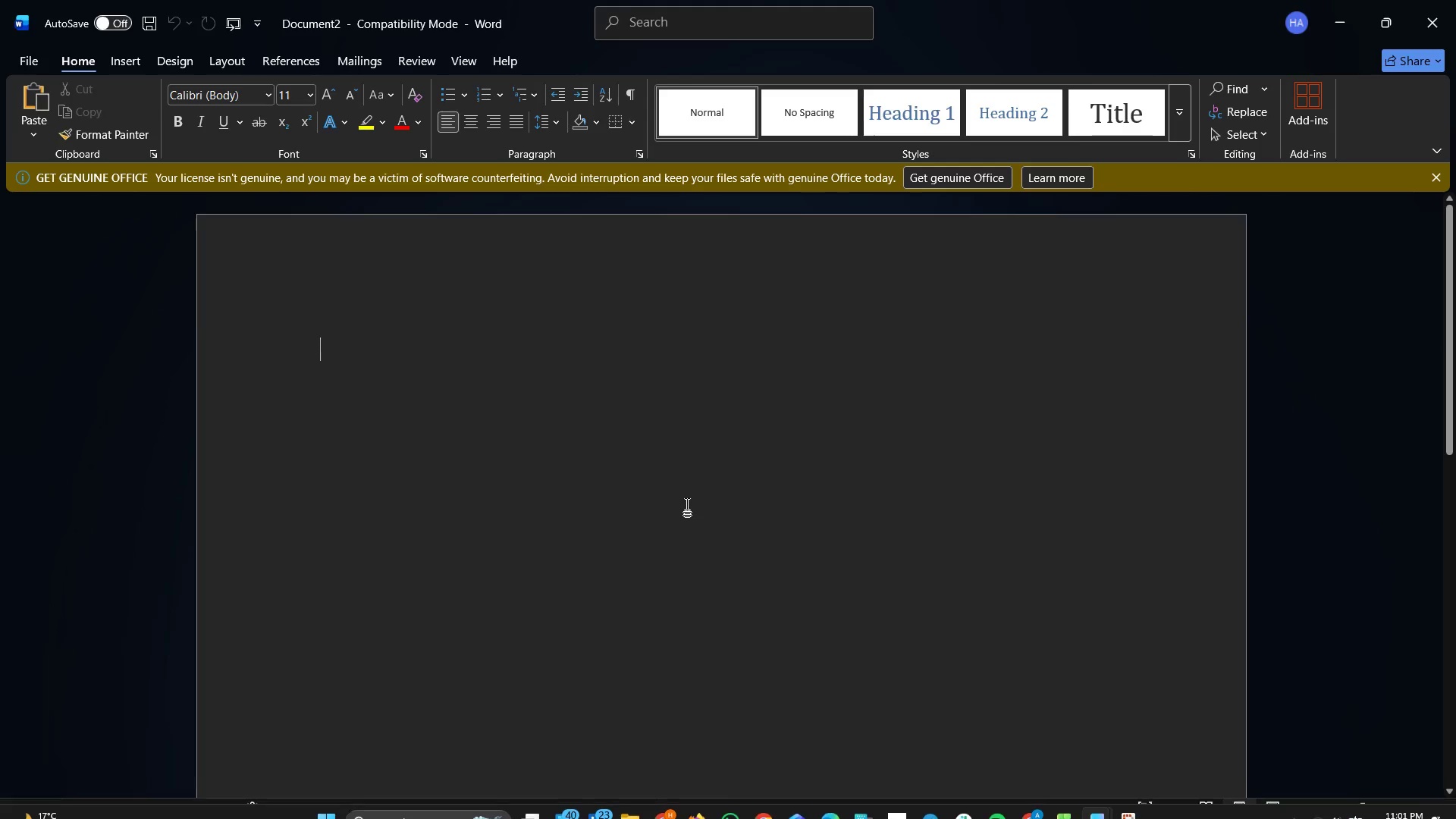 
left_click([687, 504])
 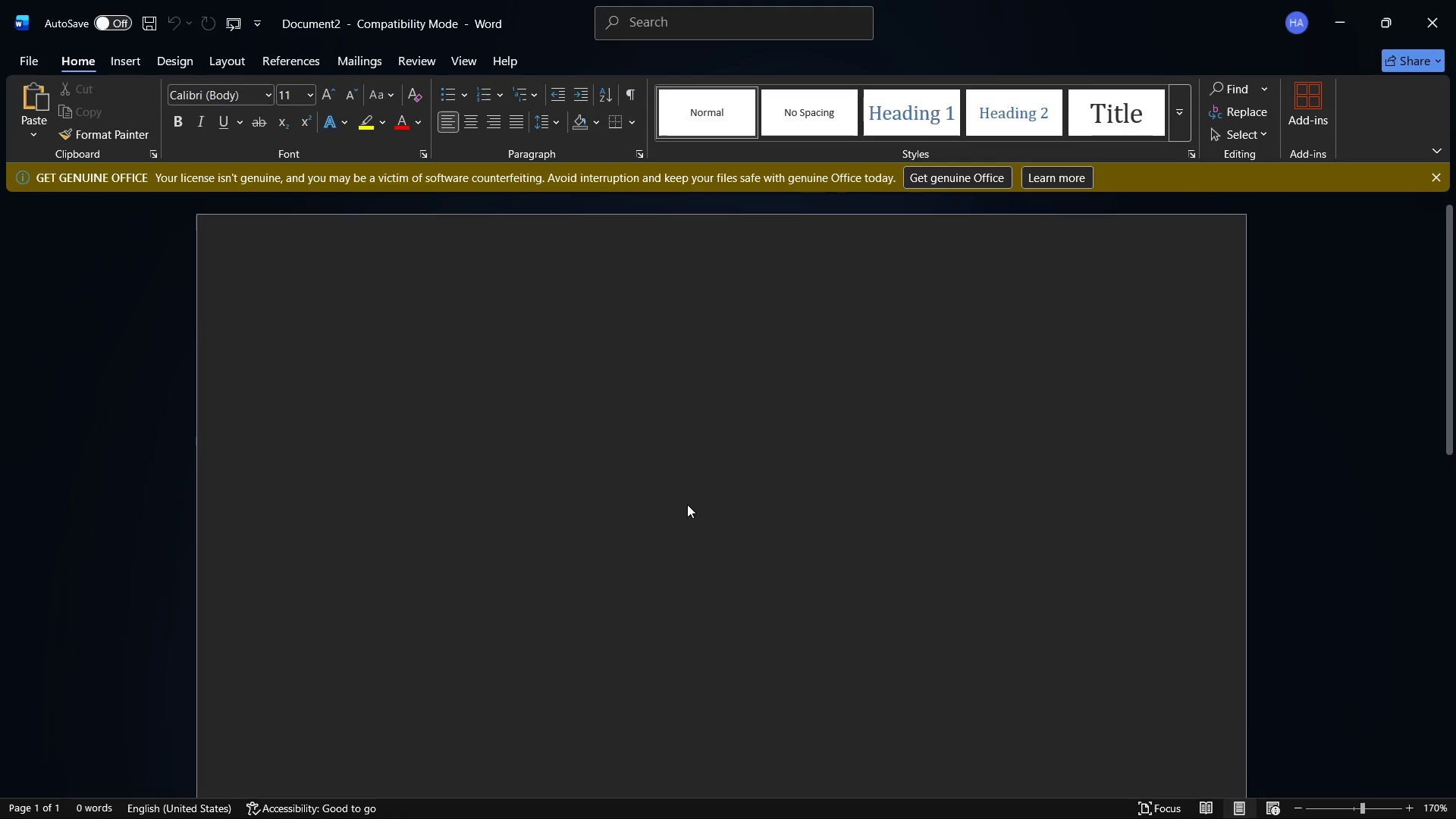 
key(Enter)
 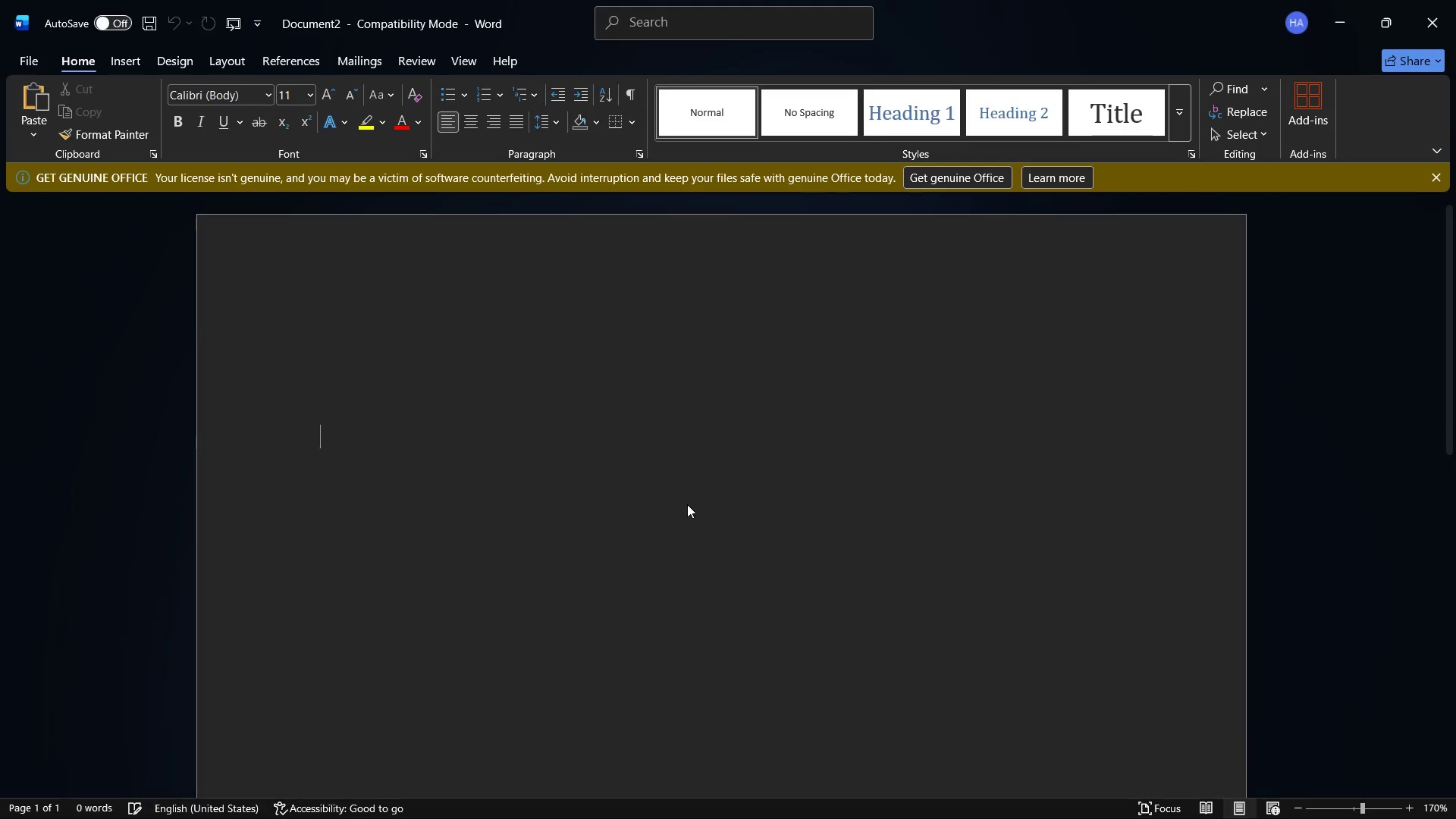 
key(Enter)
 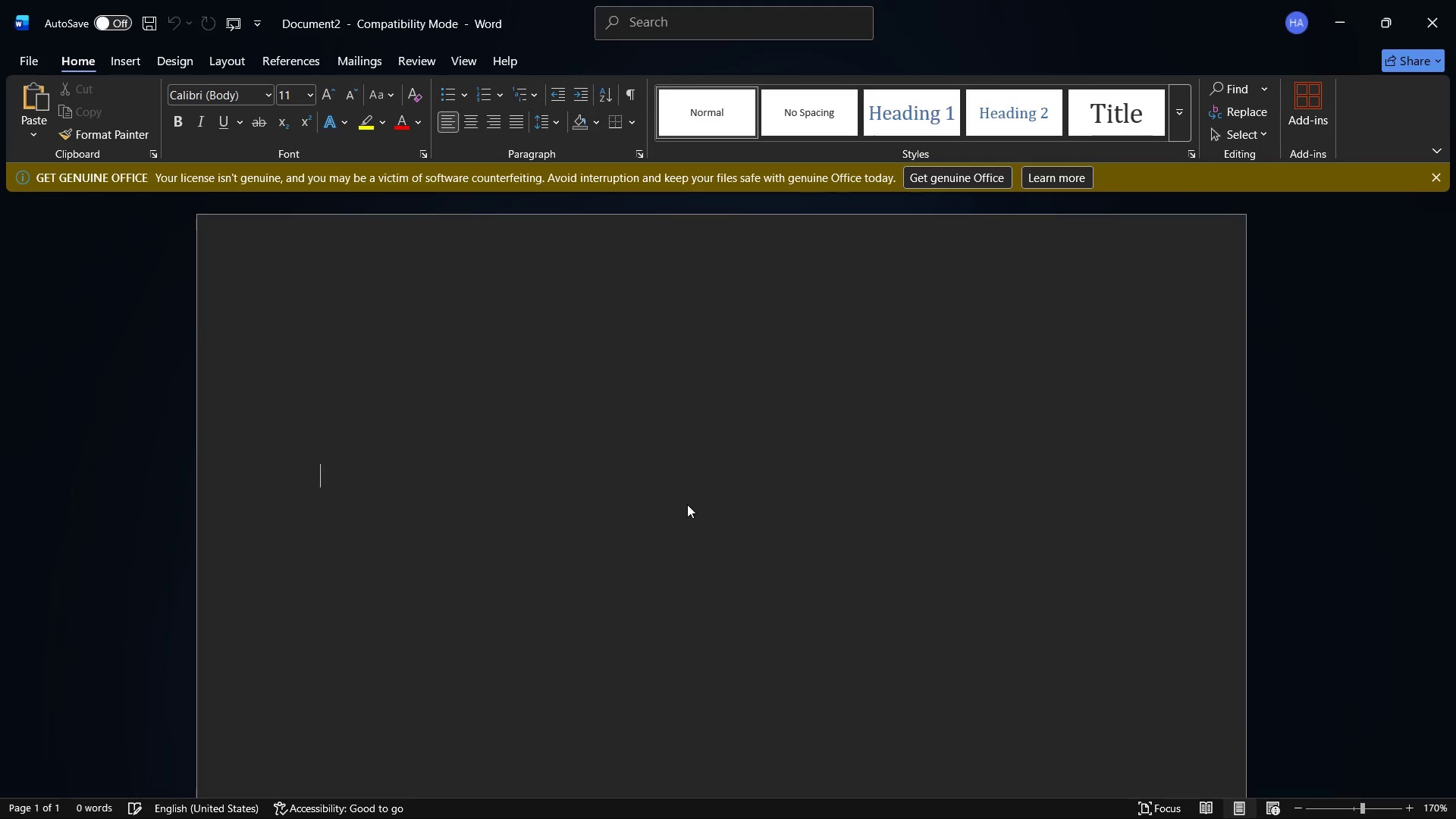 
key(Enter)
 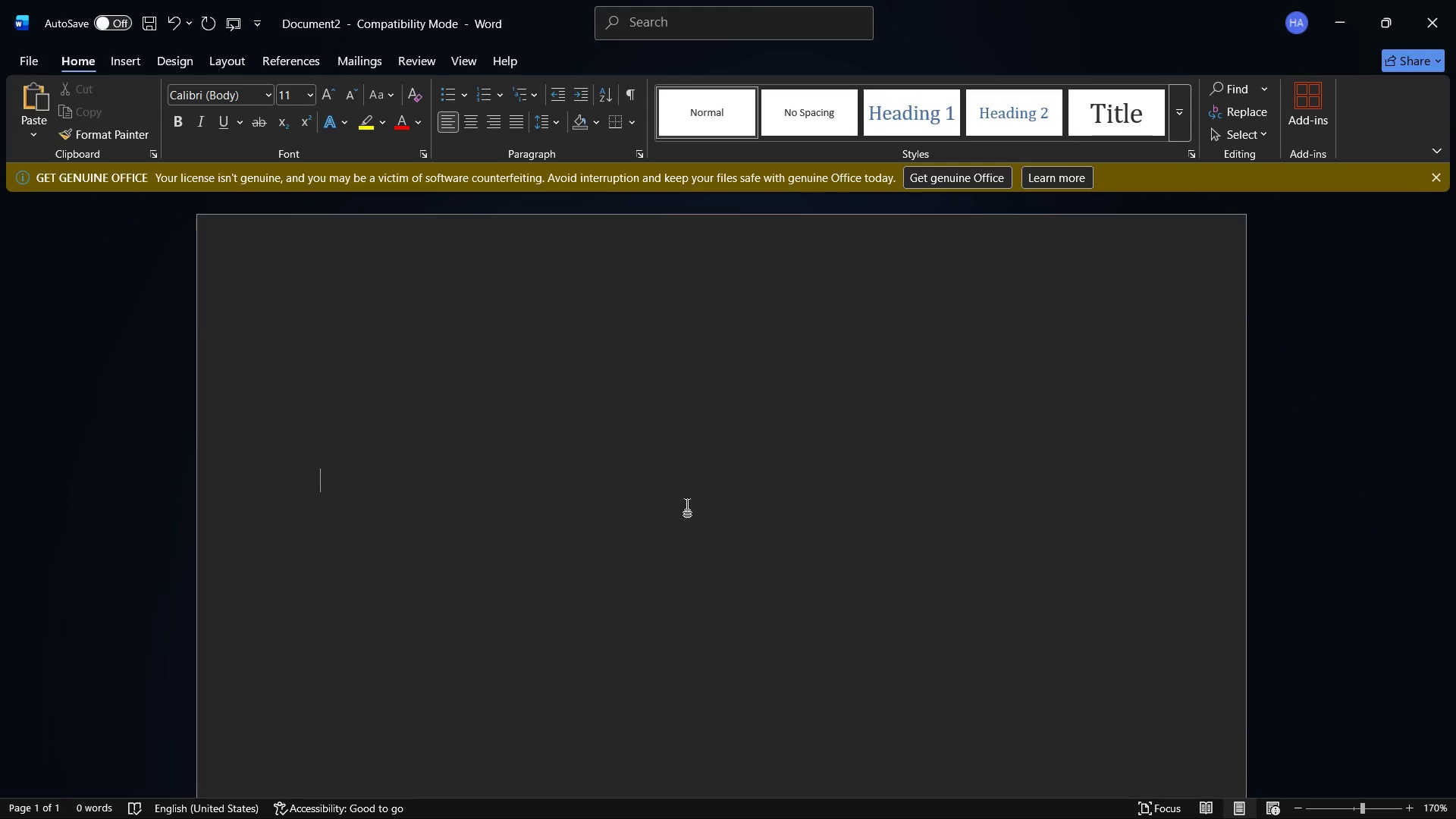 
key(Control+V)
 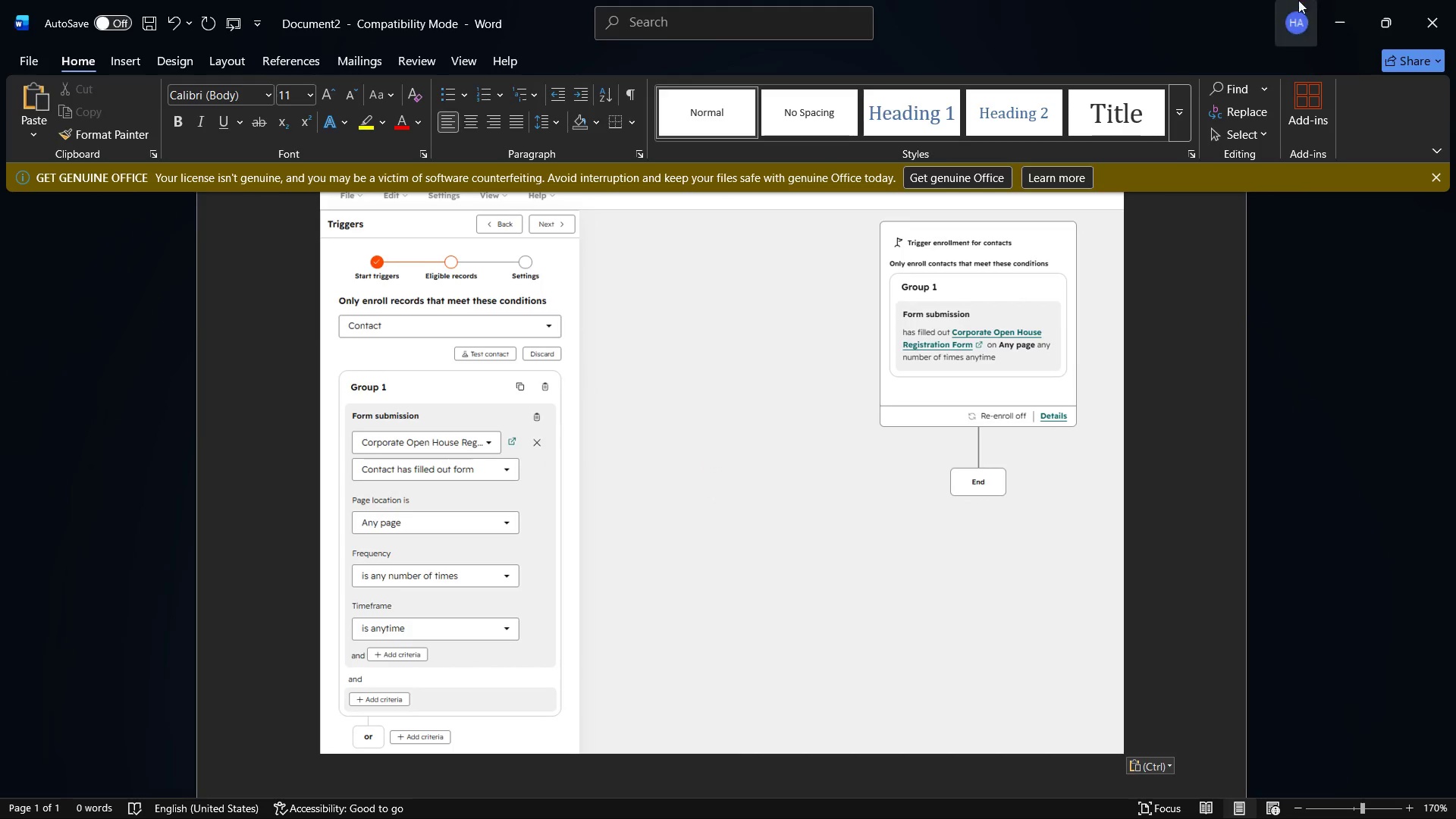 
left_click([1330, 0])
 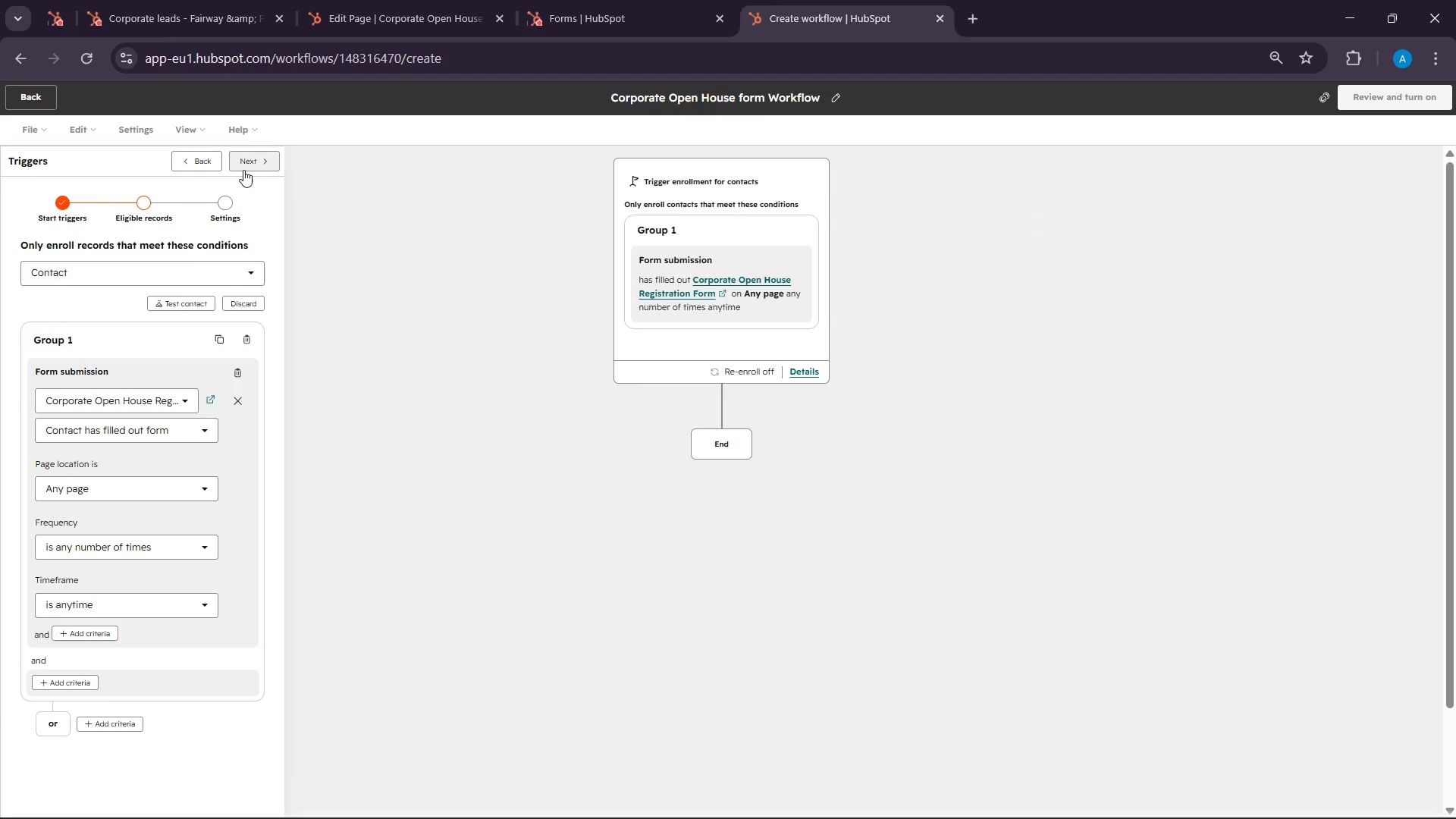 
left_click([243, 170])
 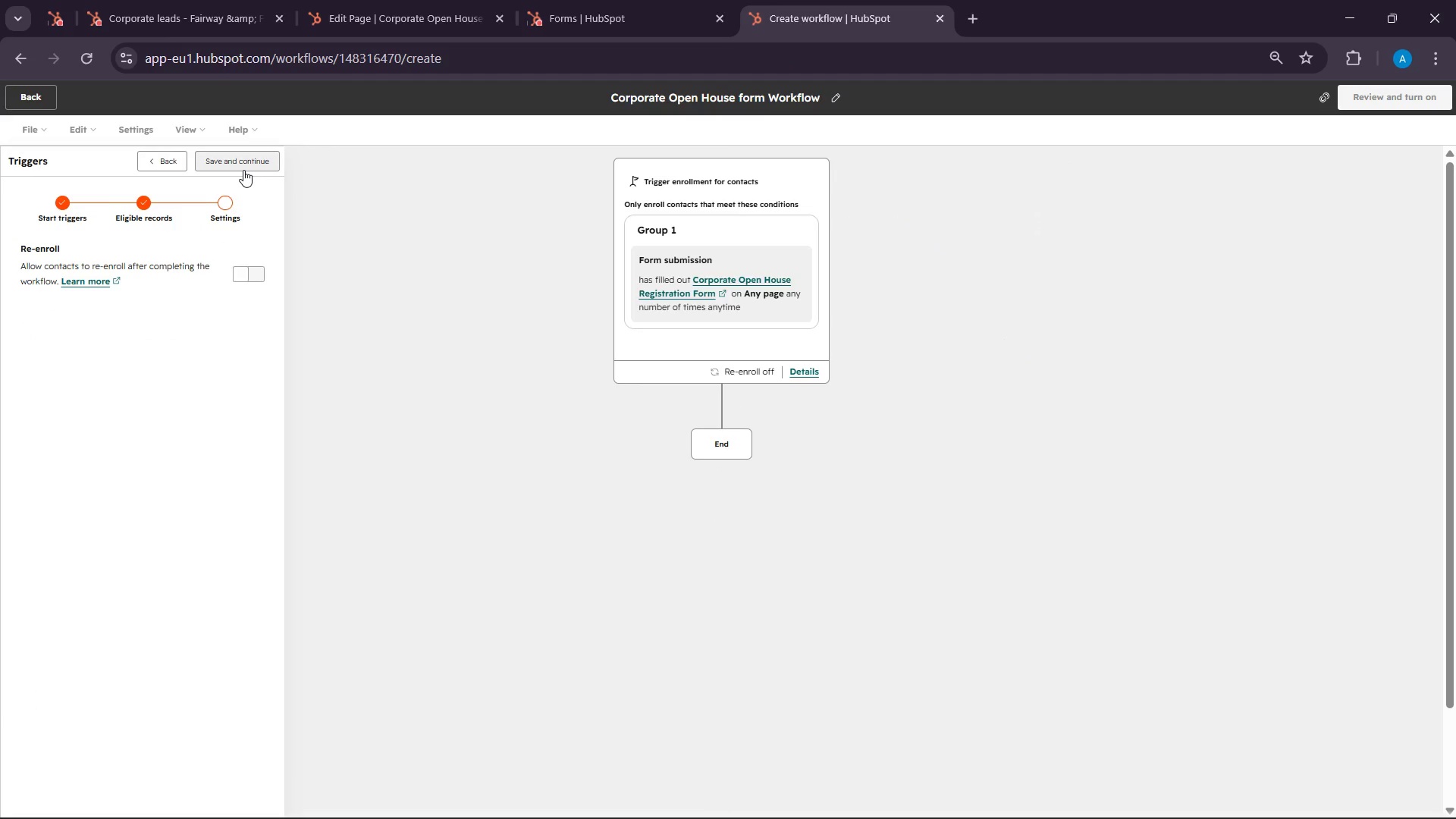 
left_click([243, 170])
 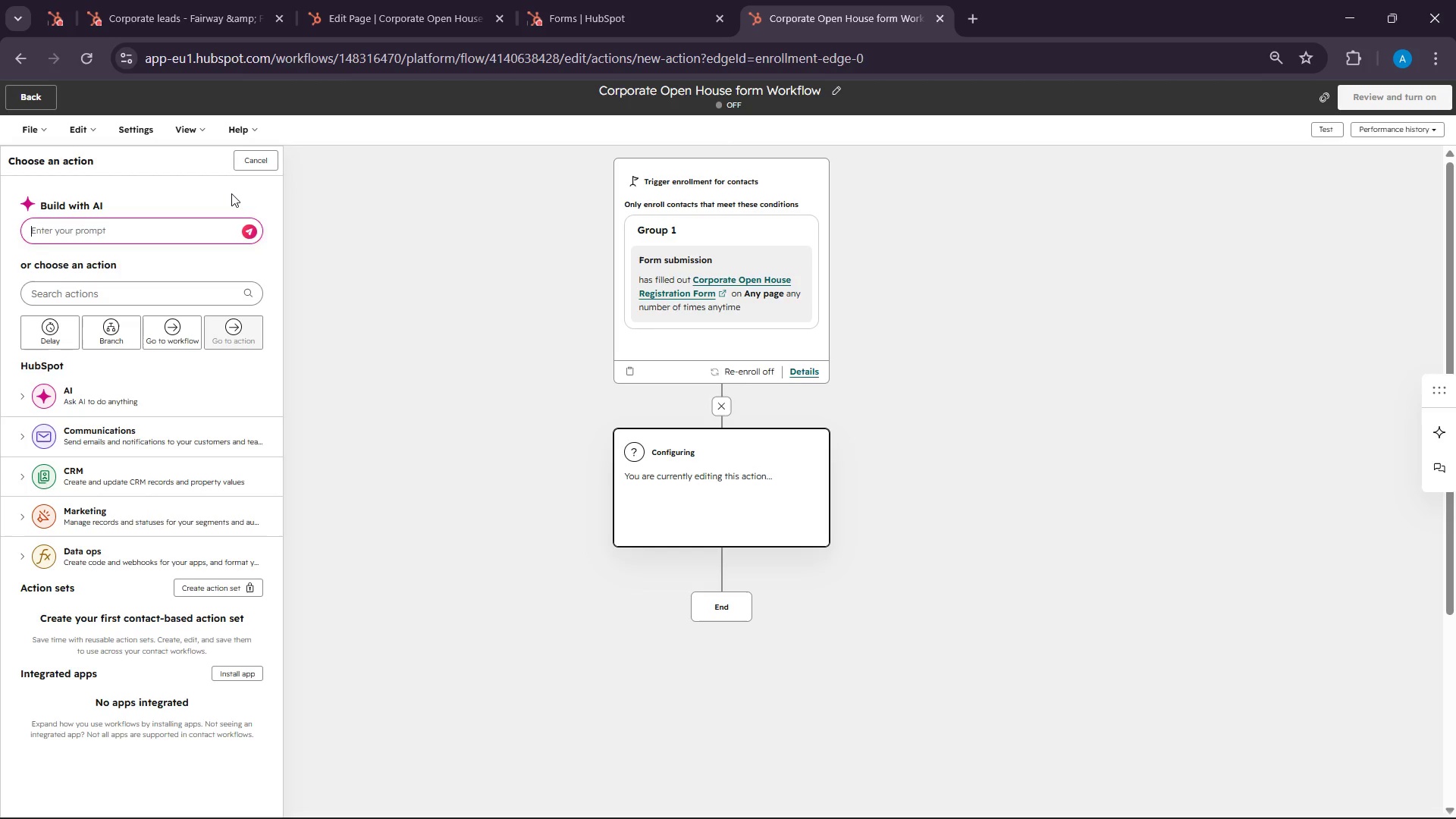 
wait(37.64)
 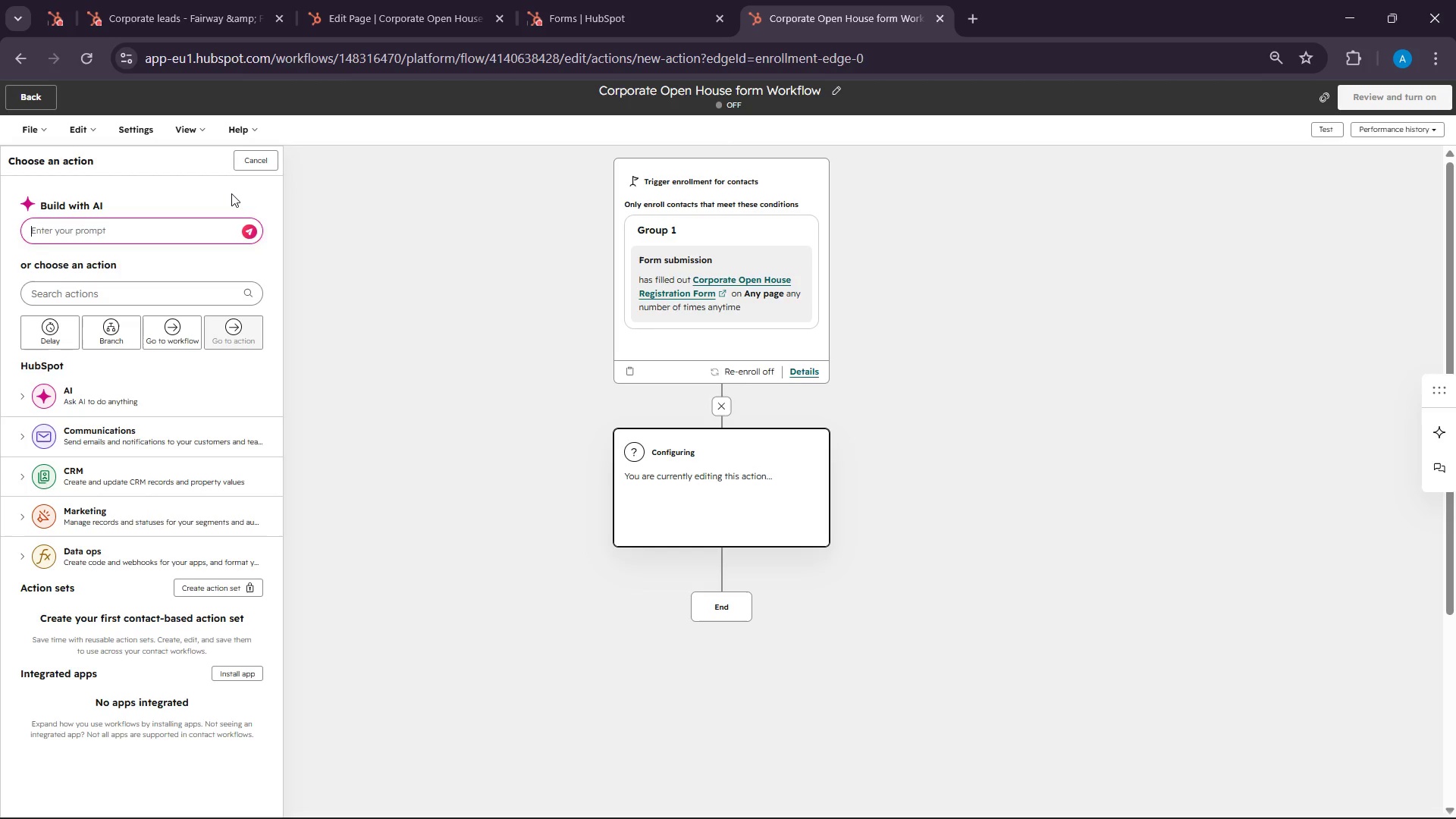 
left_click([1326, 808])
 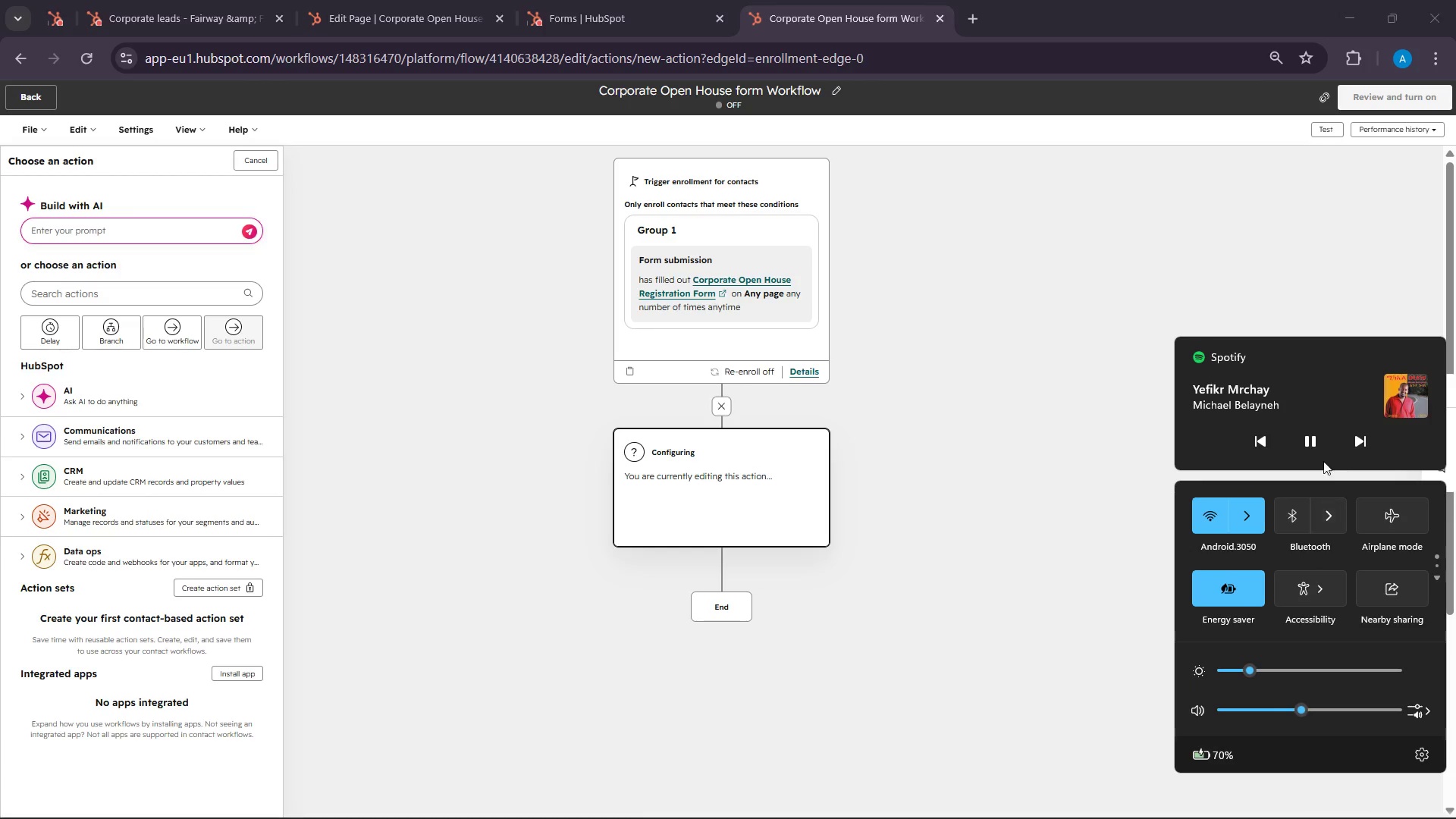 
left_click([1366, 433])
 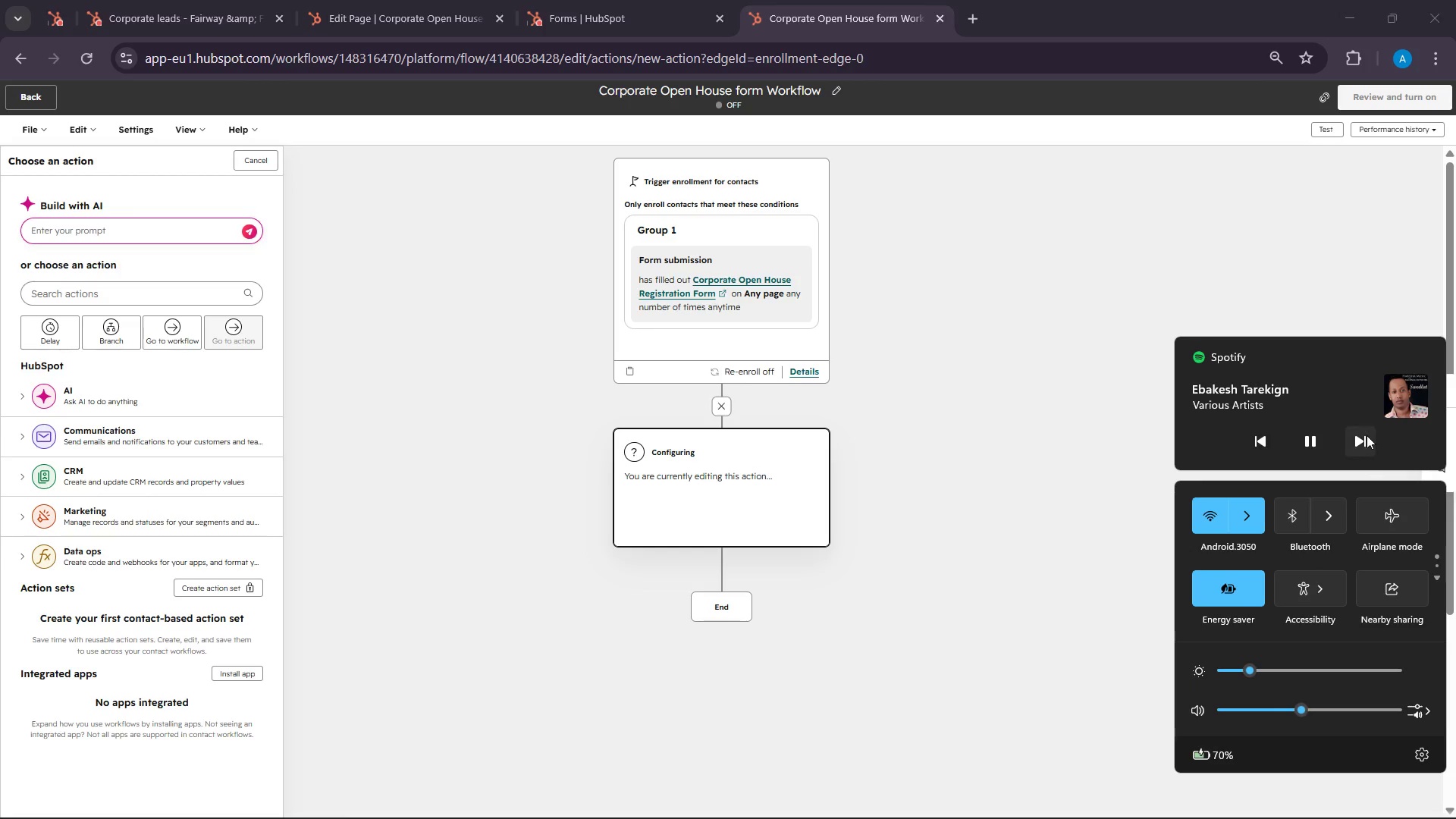 
left_click([1367, 435])
 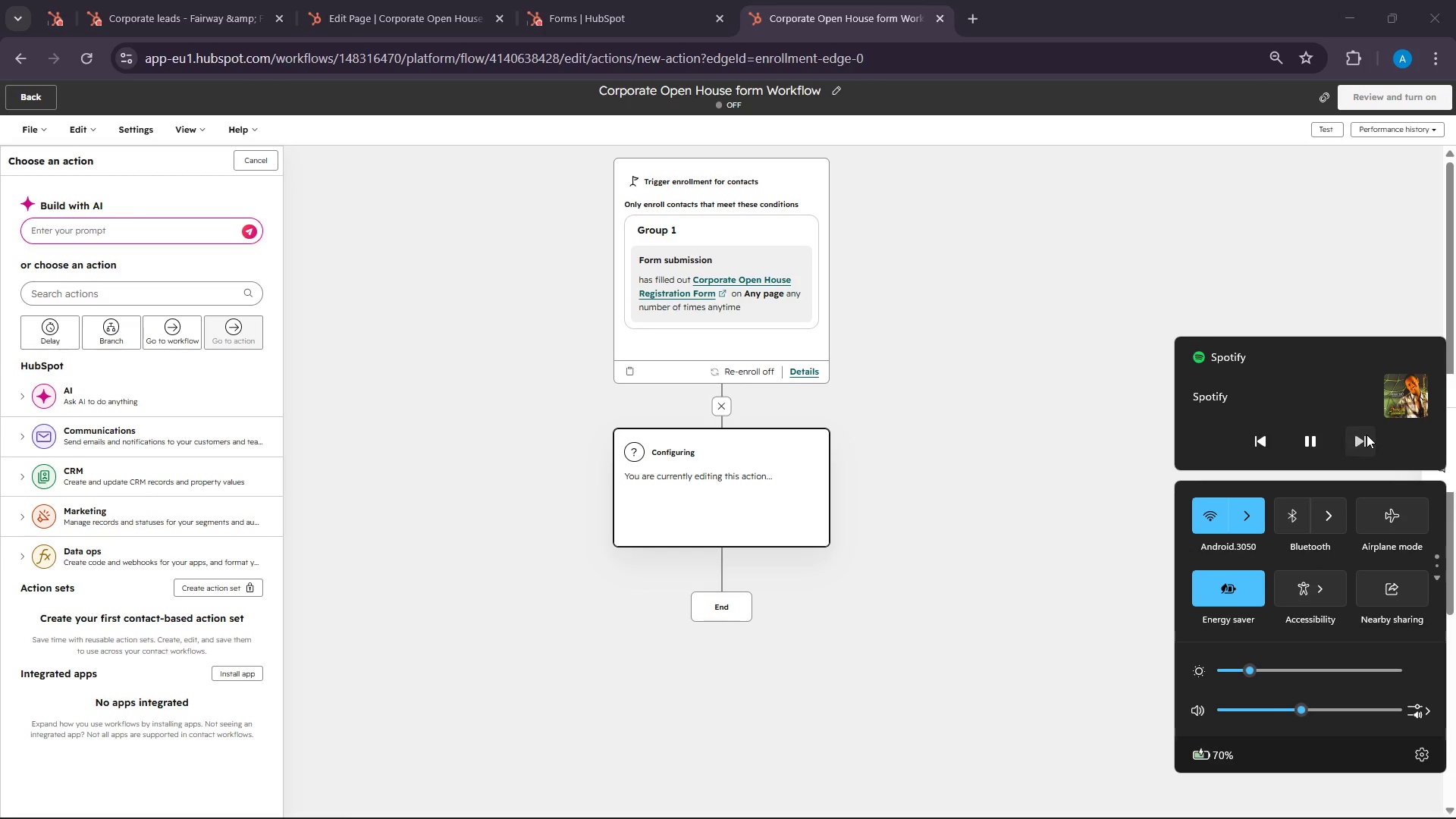 
left_click([1367, 435])
 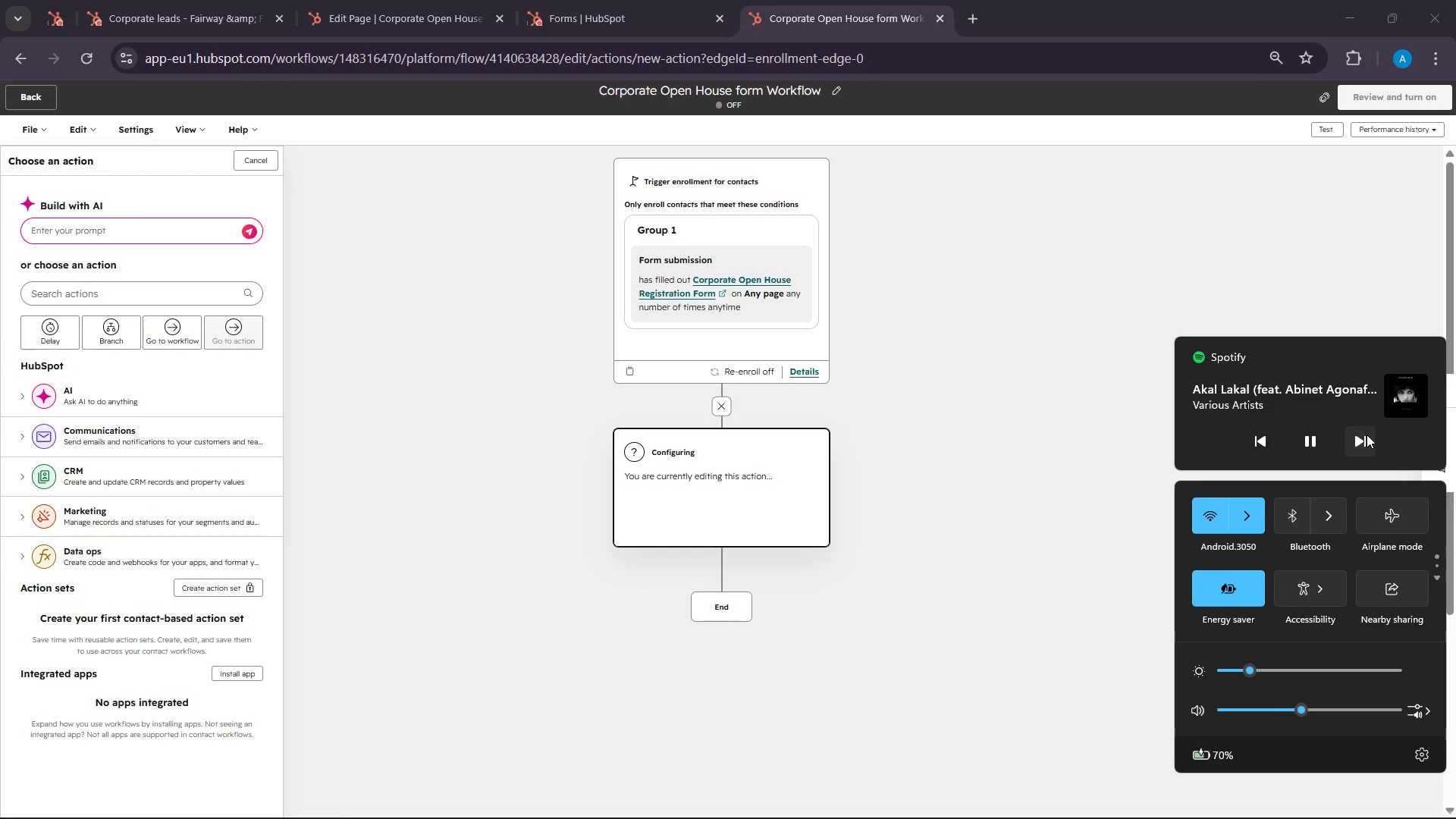 
left_click([1367, 435])
 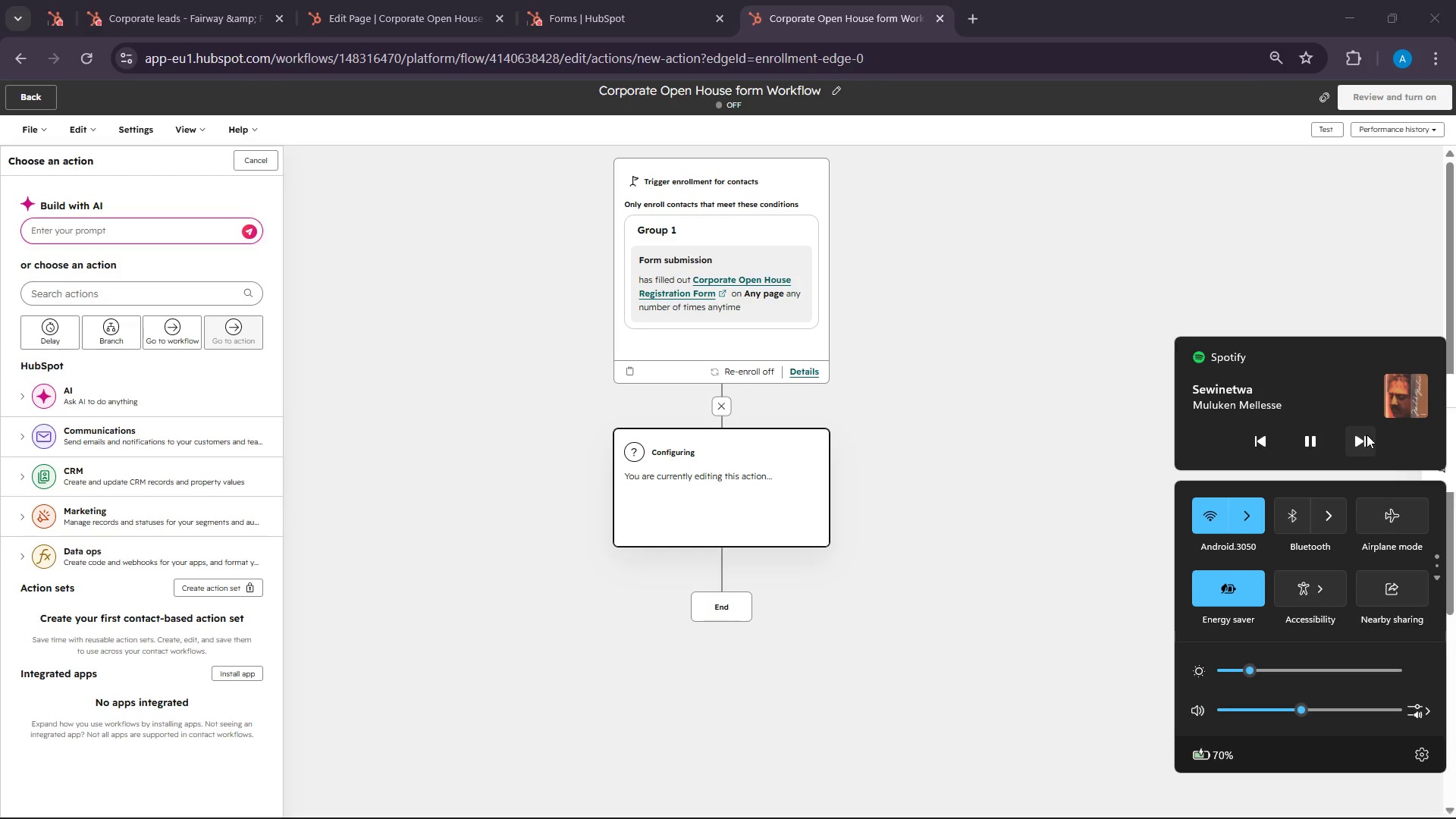 
left_click([1367, 435])
 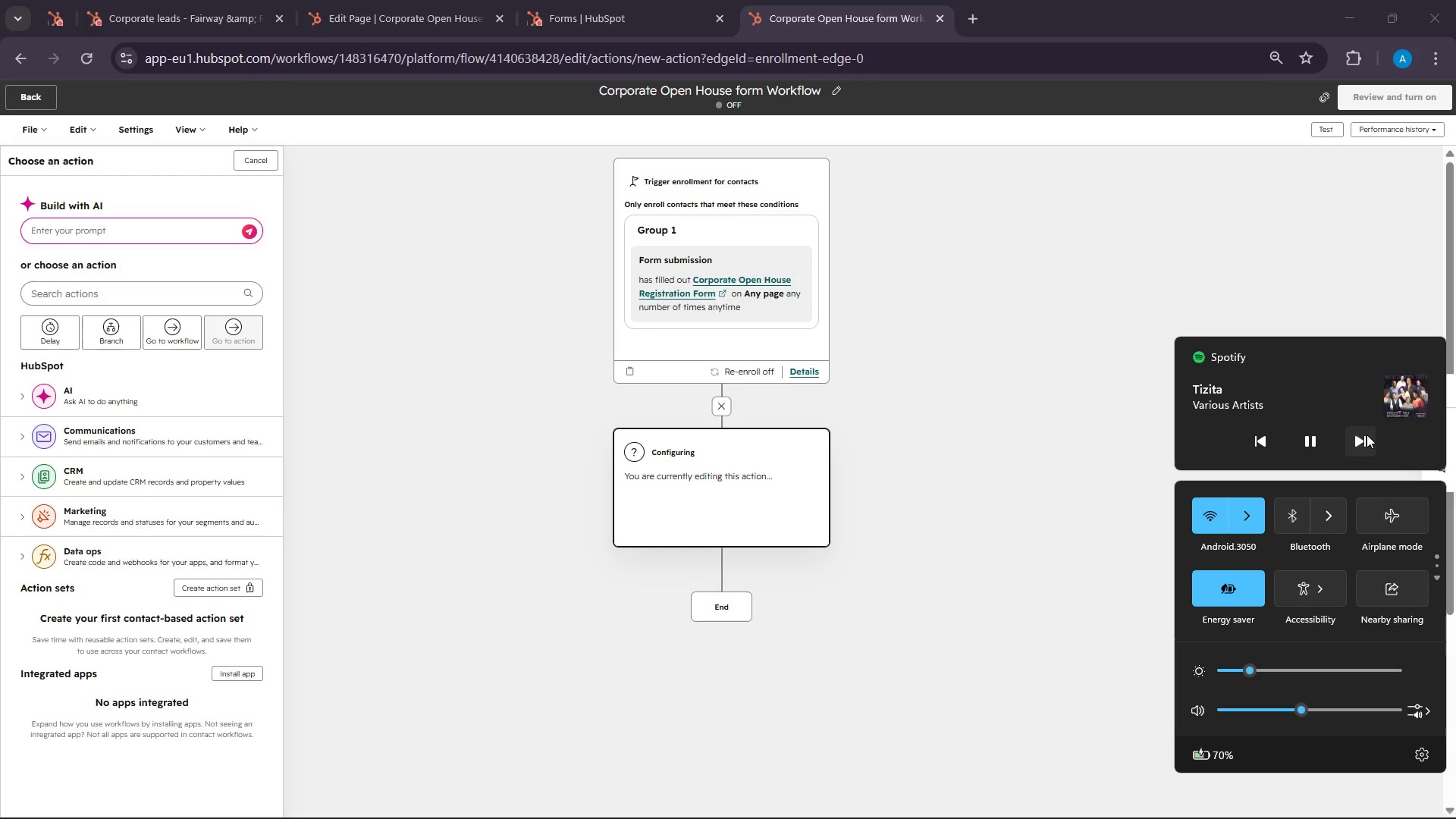 
left_click([1367, 435])
 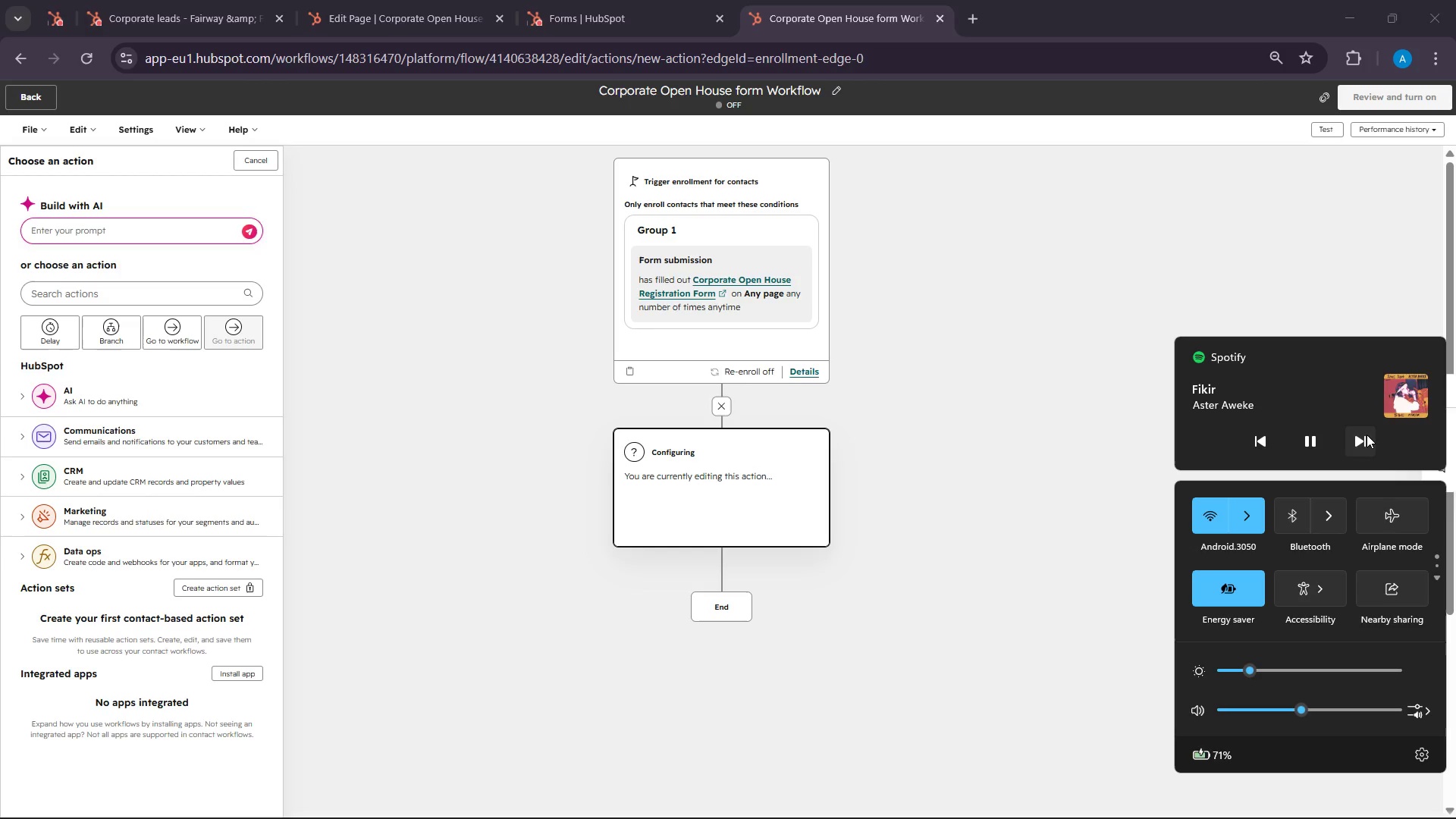 
left_click([1367, 435])
 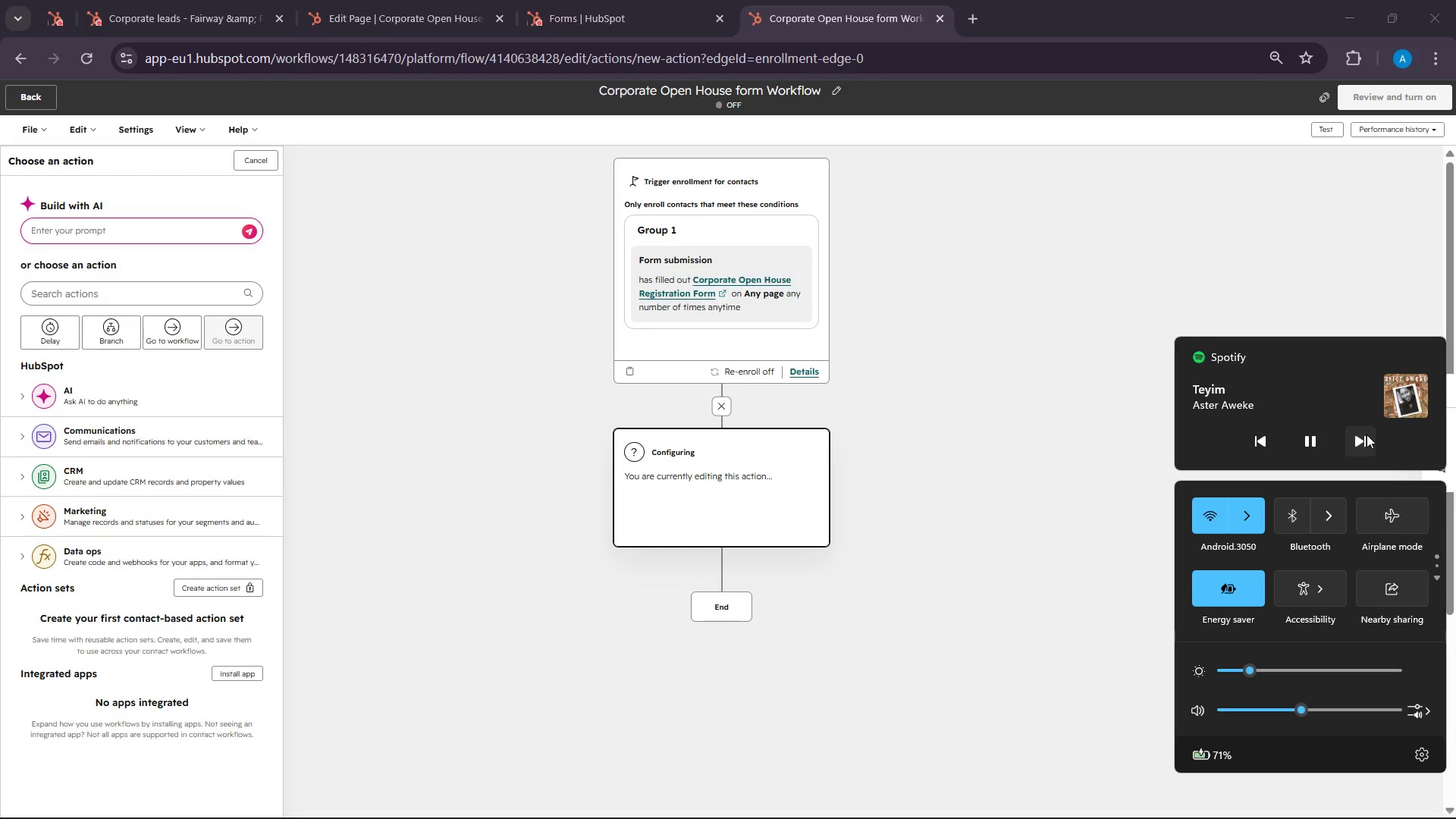 
left_click([1367, 435])
 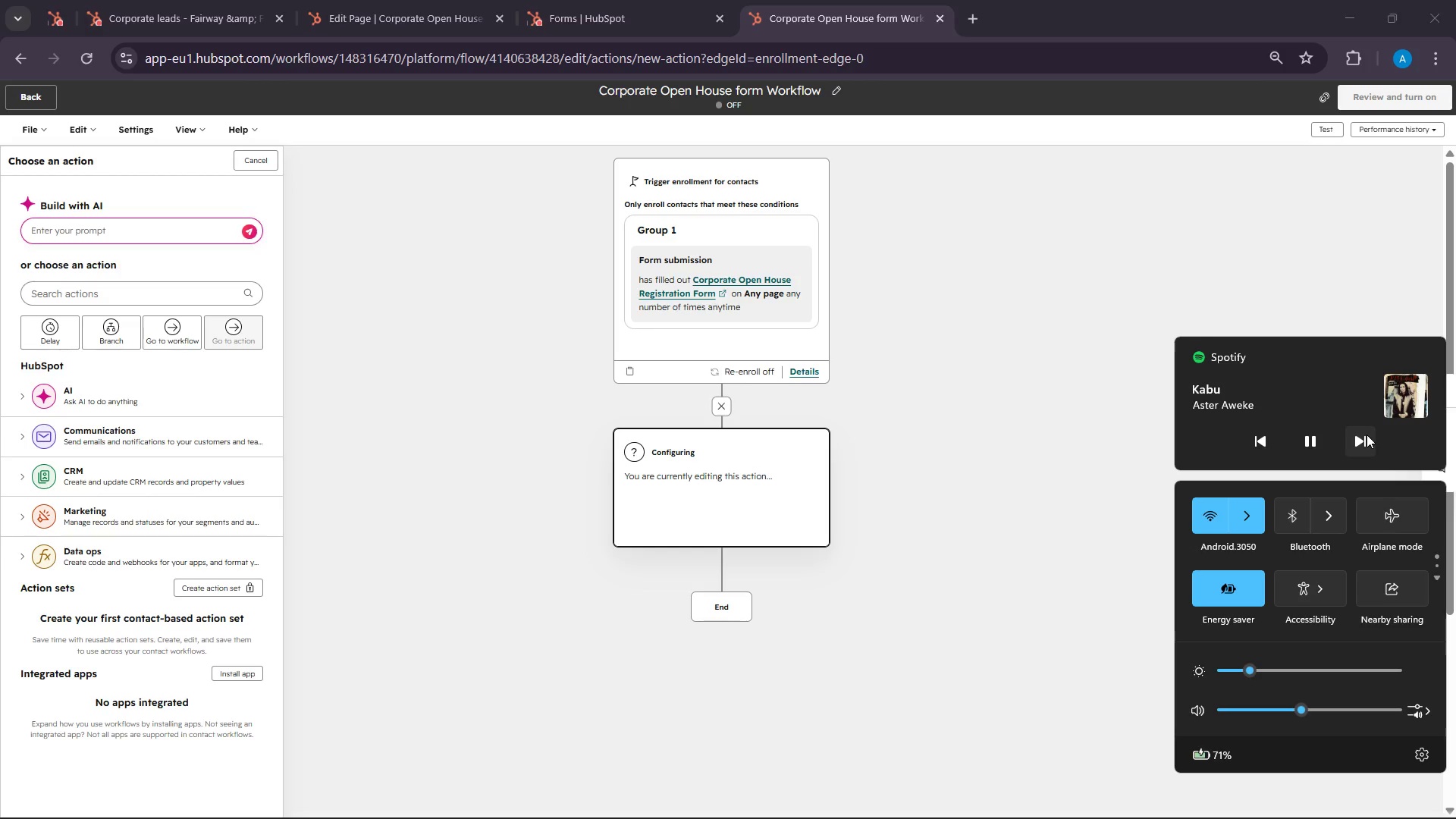 
left_click([1367, 435])
 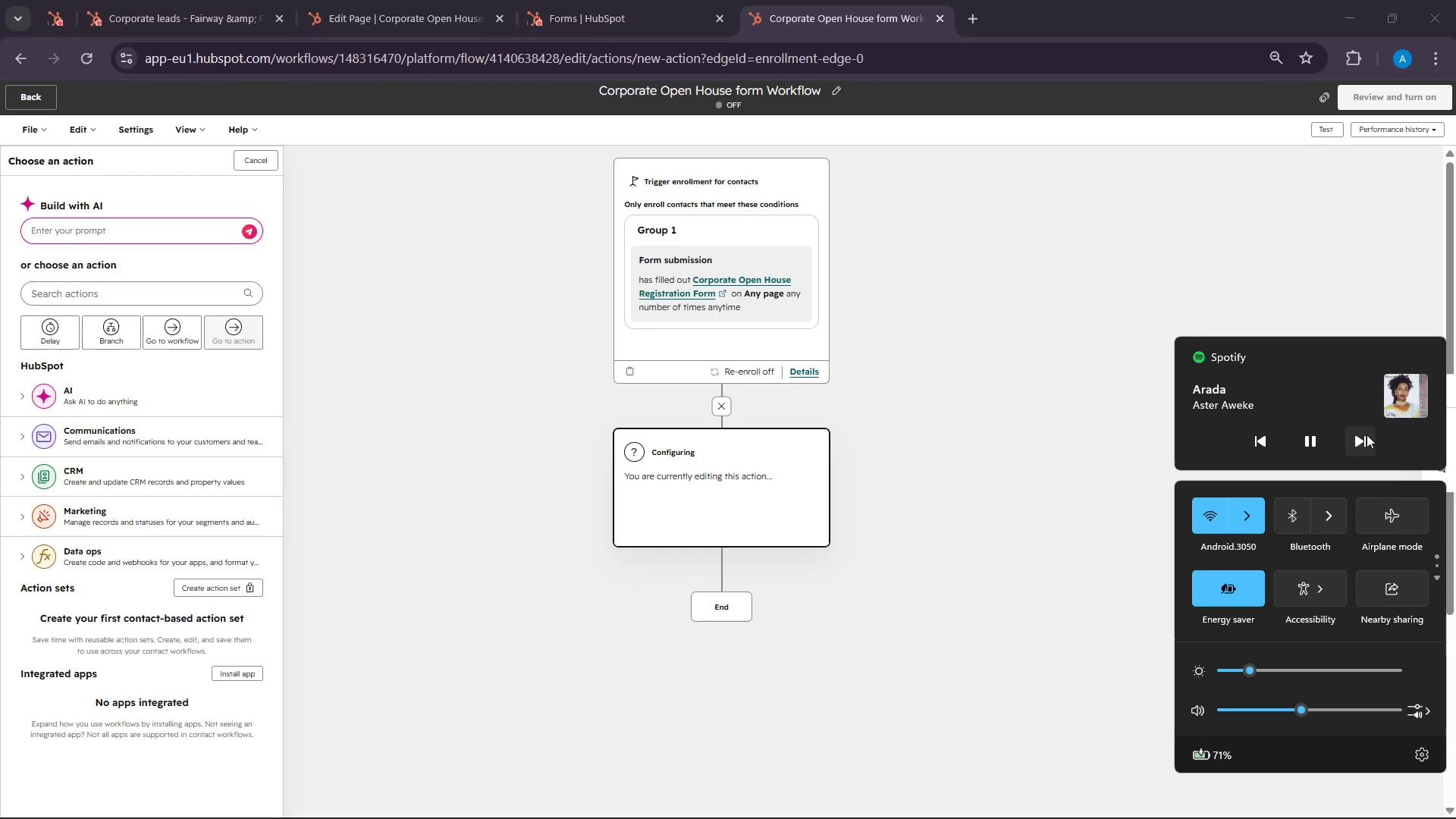 
left_click([1367, 435])
 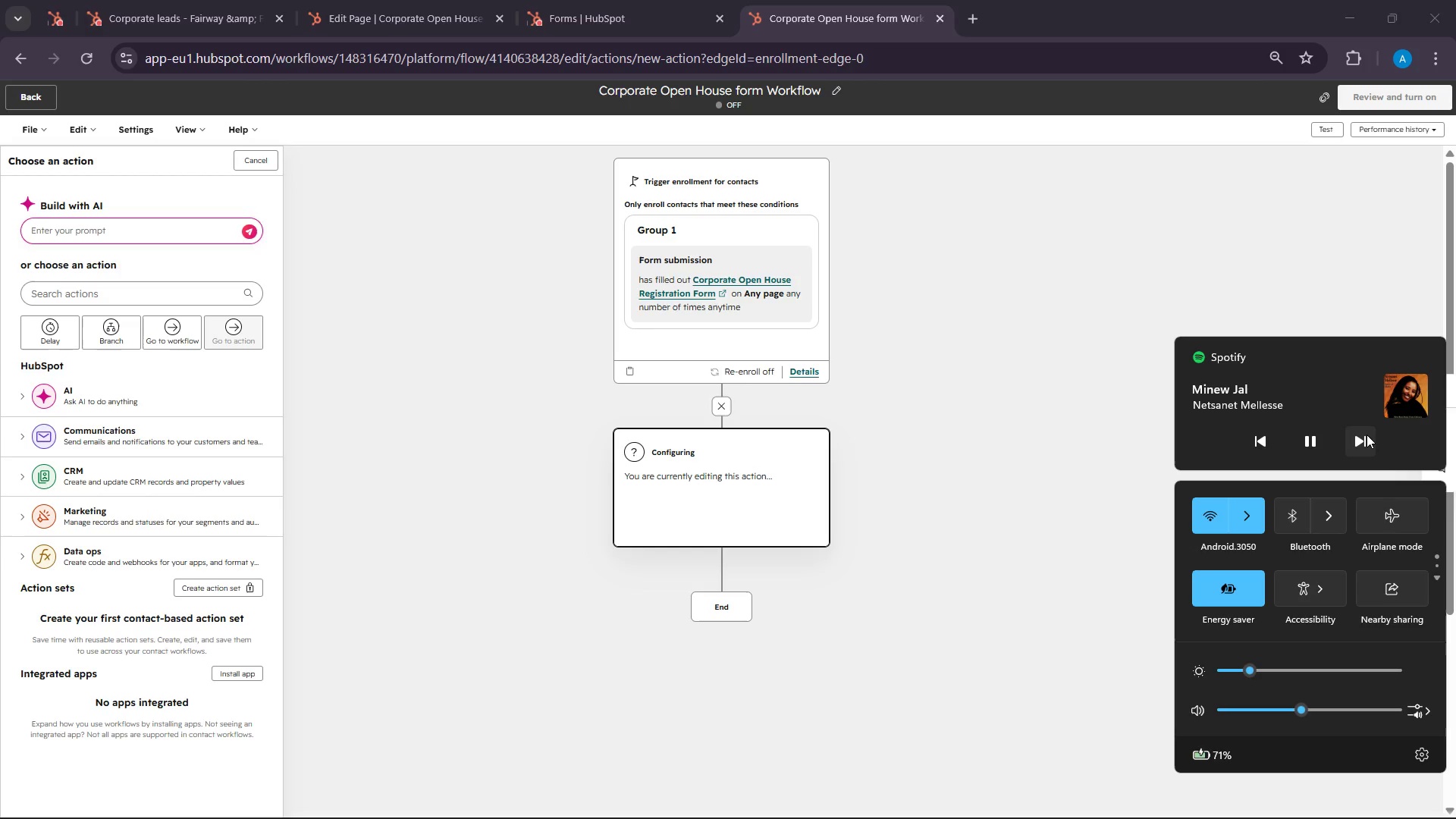 
left_click([1367, 435])
 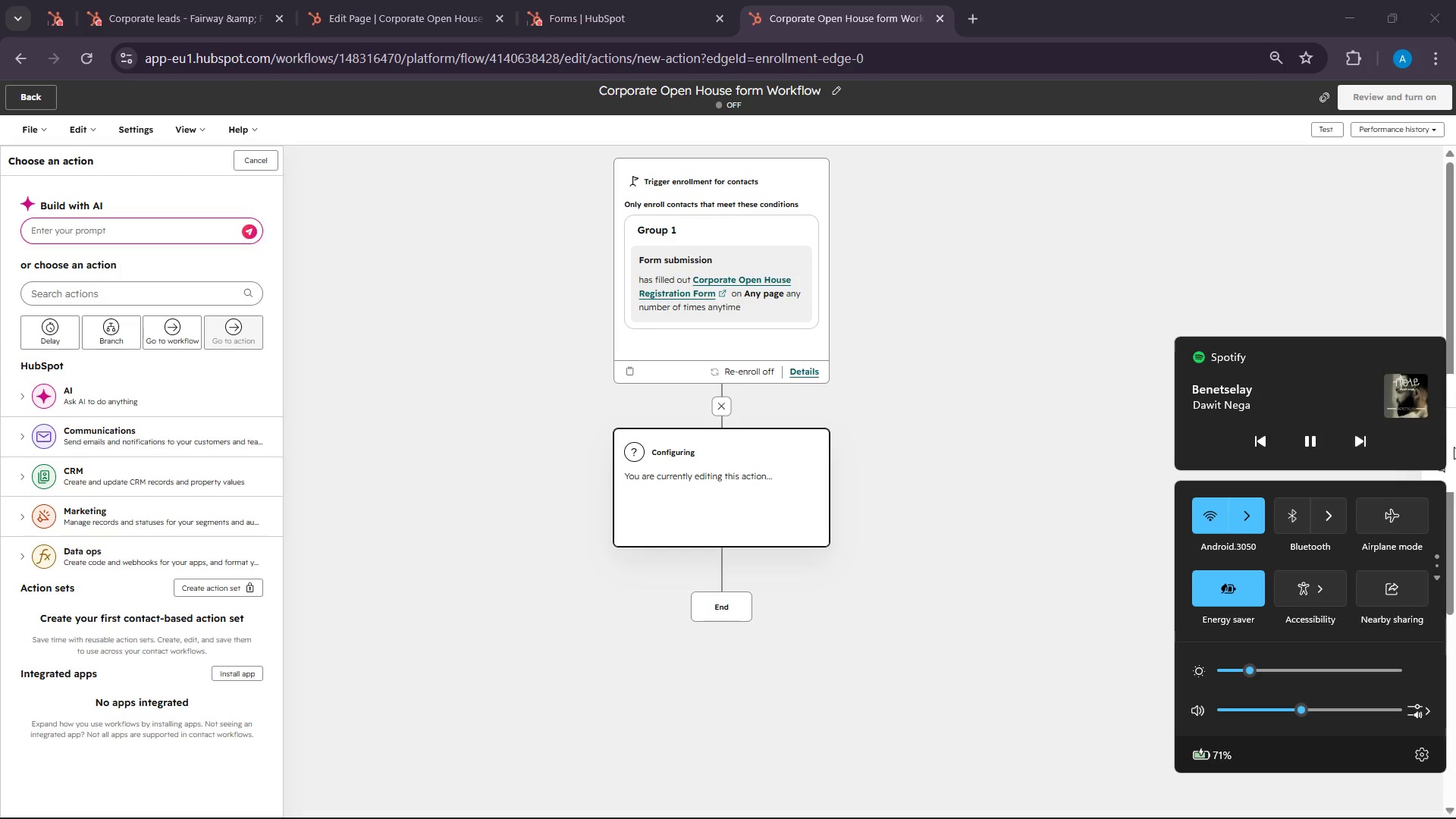 
left_click([1374, 447])
 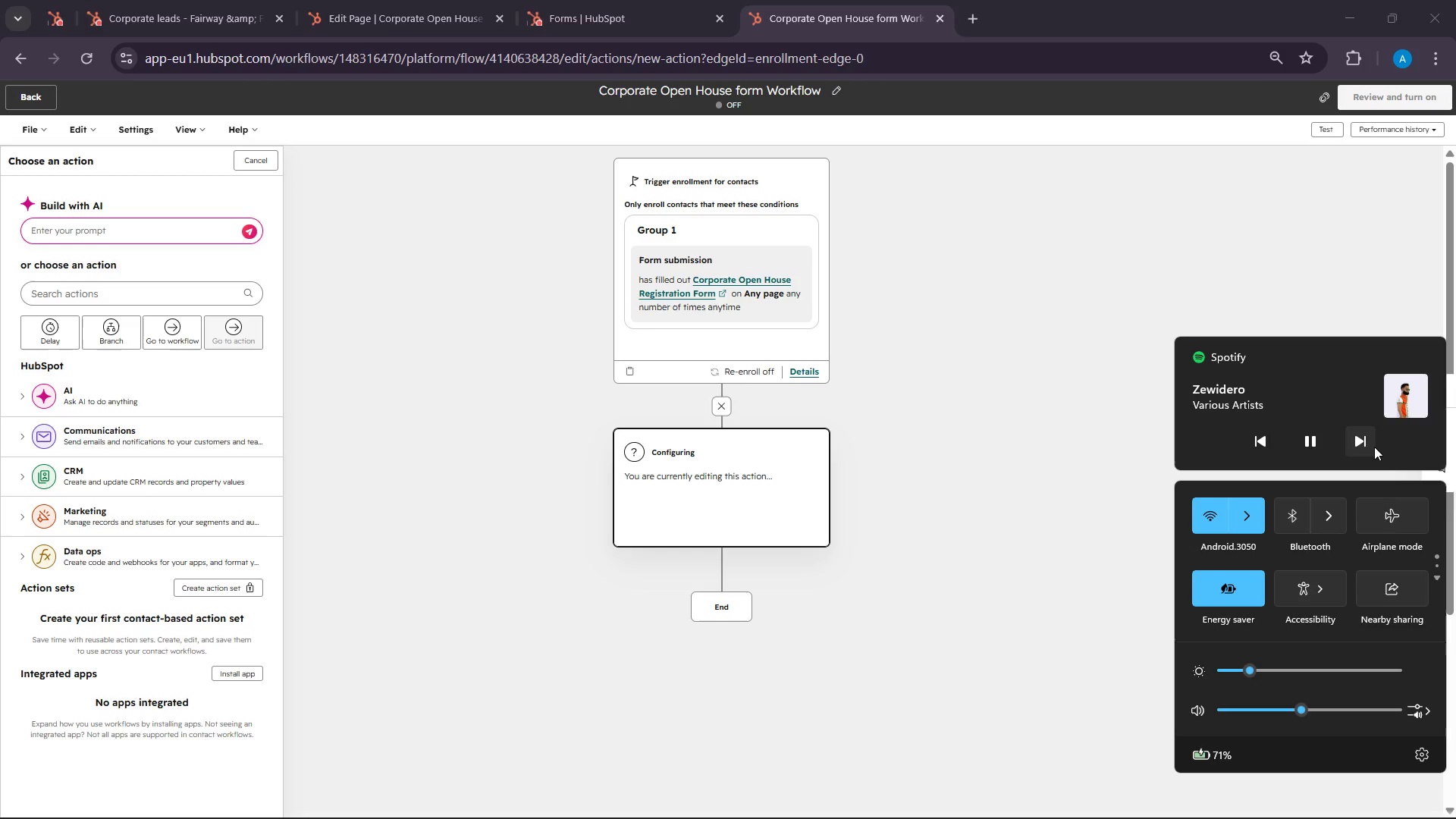 
left_click([1374, 447])
 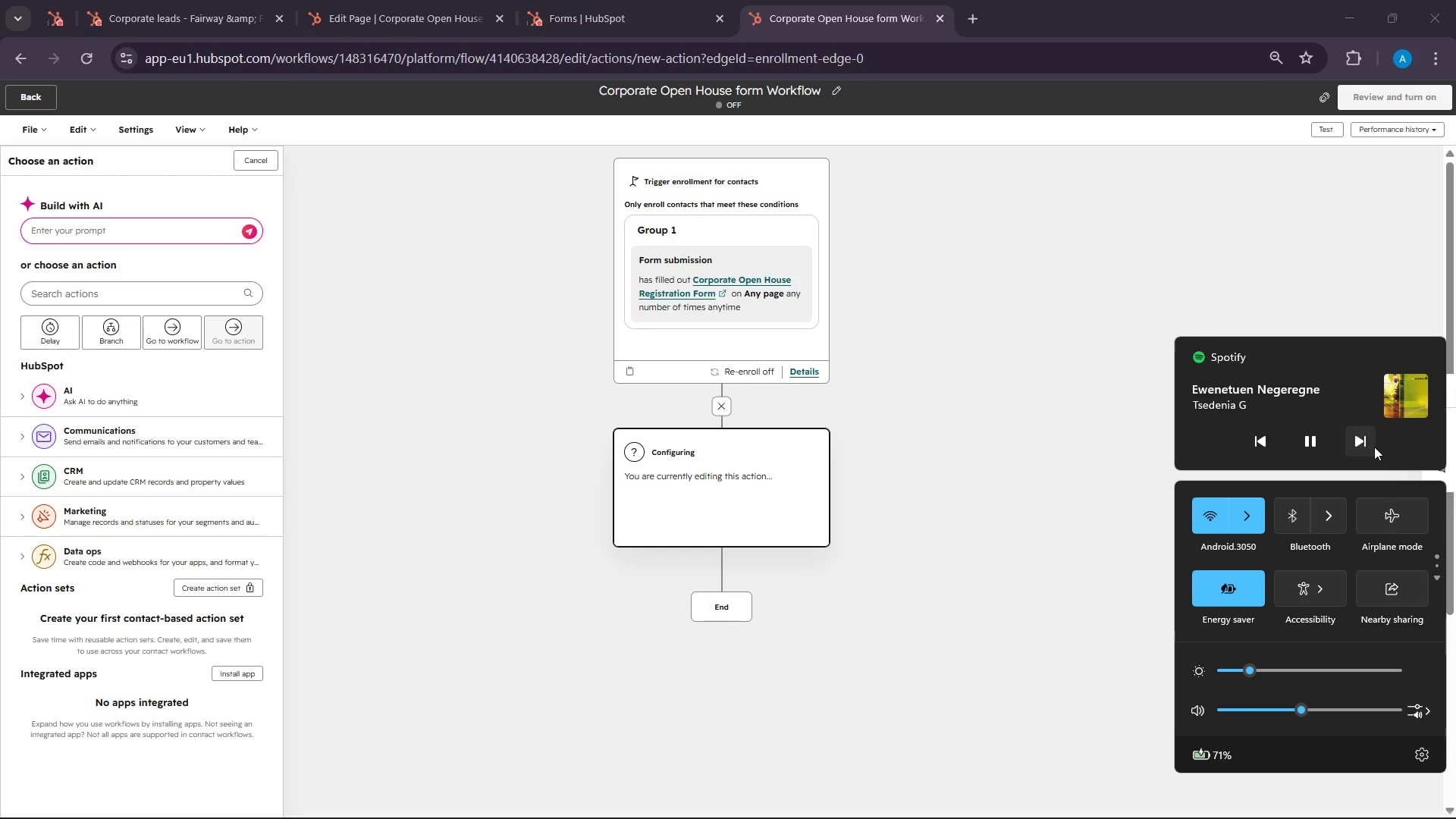 
left_click([1374, 447])
 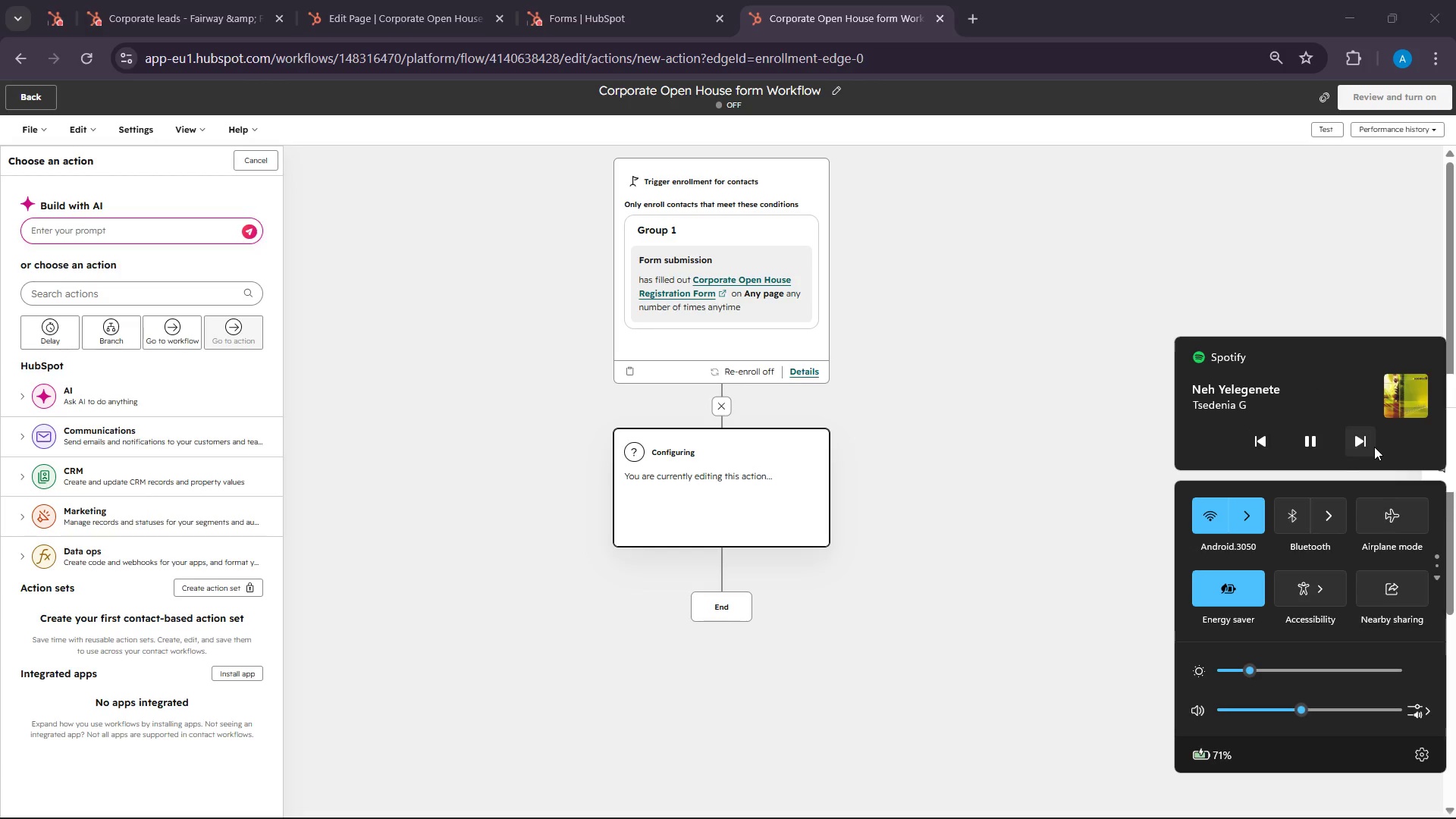 
left_click([1374, 447])
 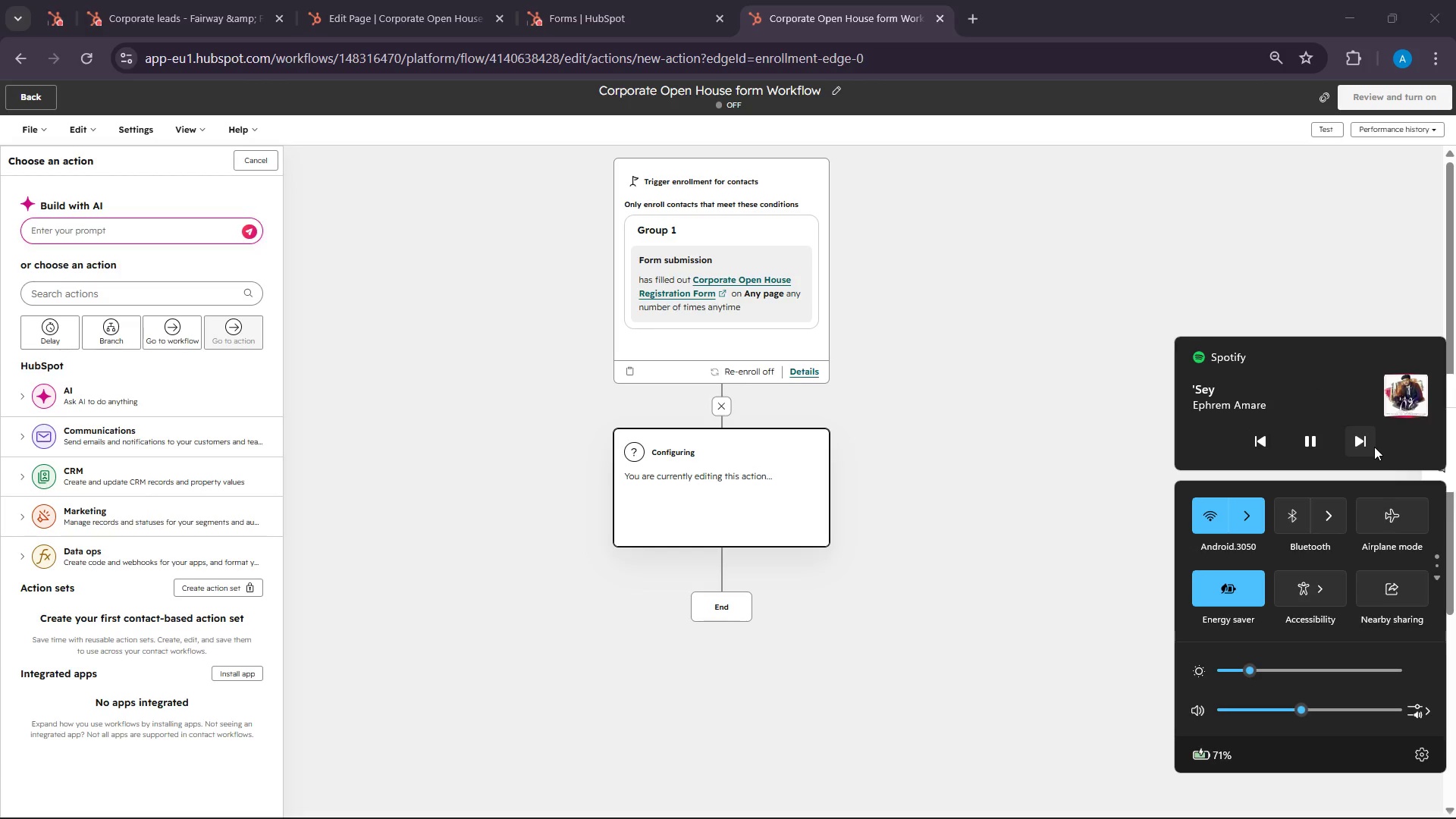 
left_click([1374, 447])
 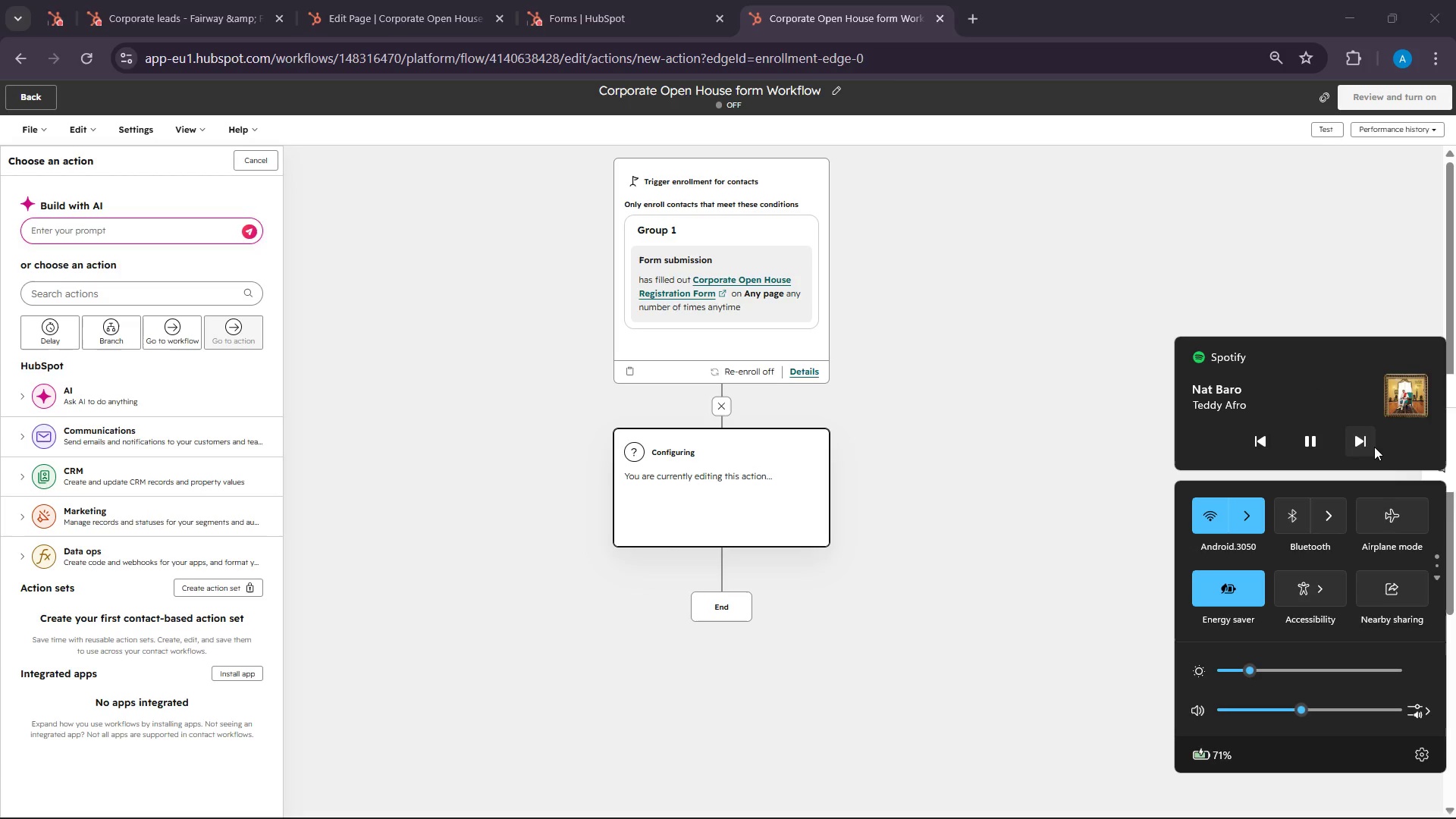 
left_click([1374, 447])
 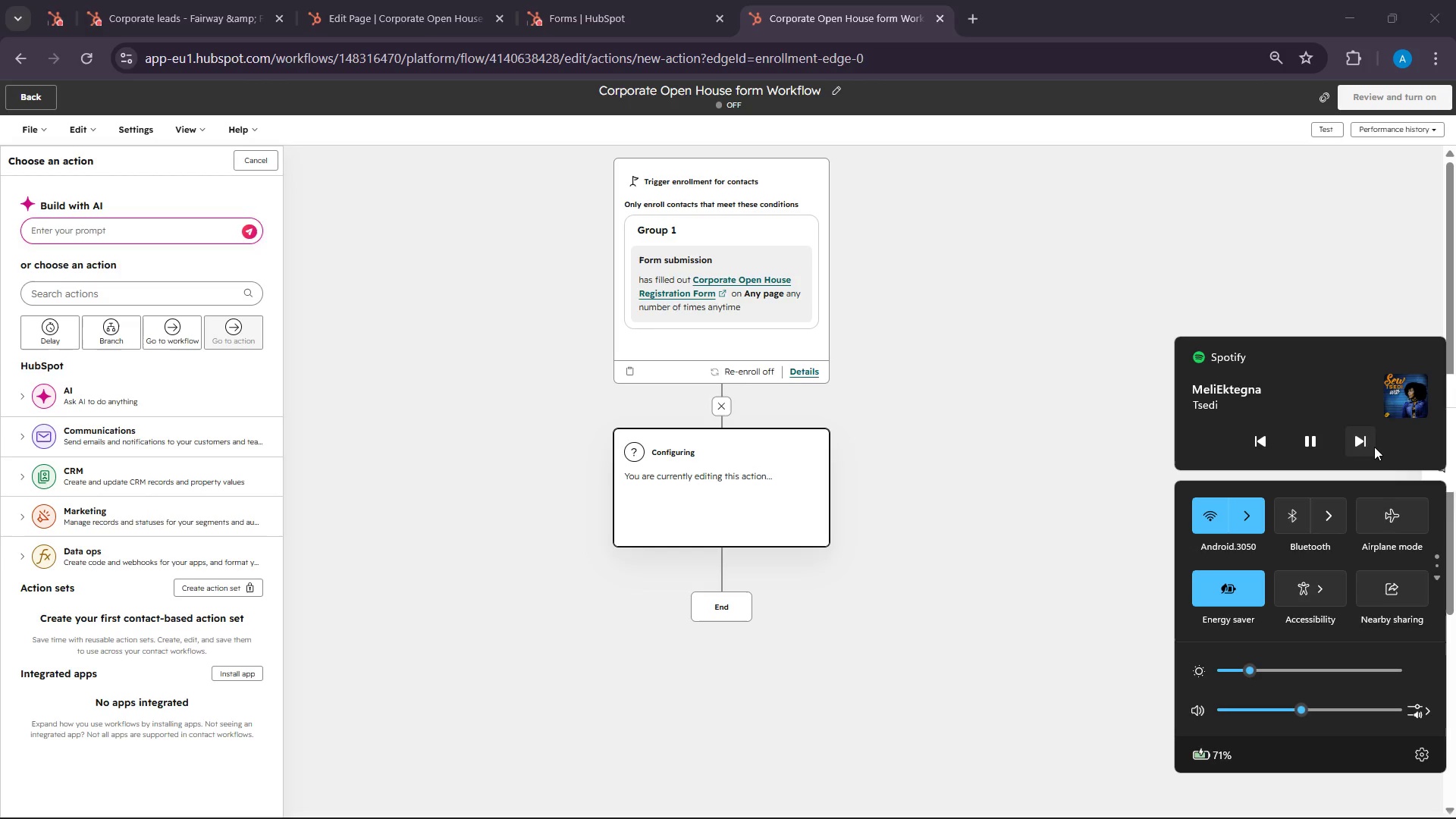 
left_click([1374, 447])
 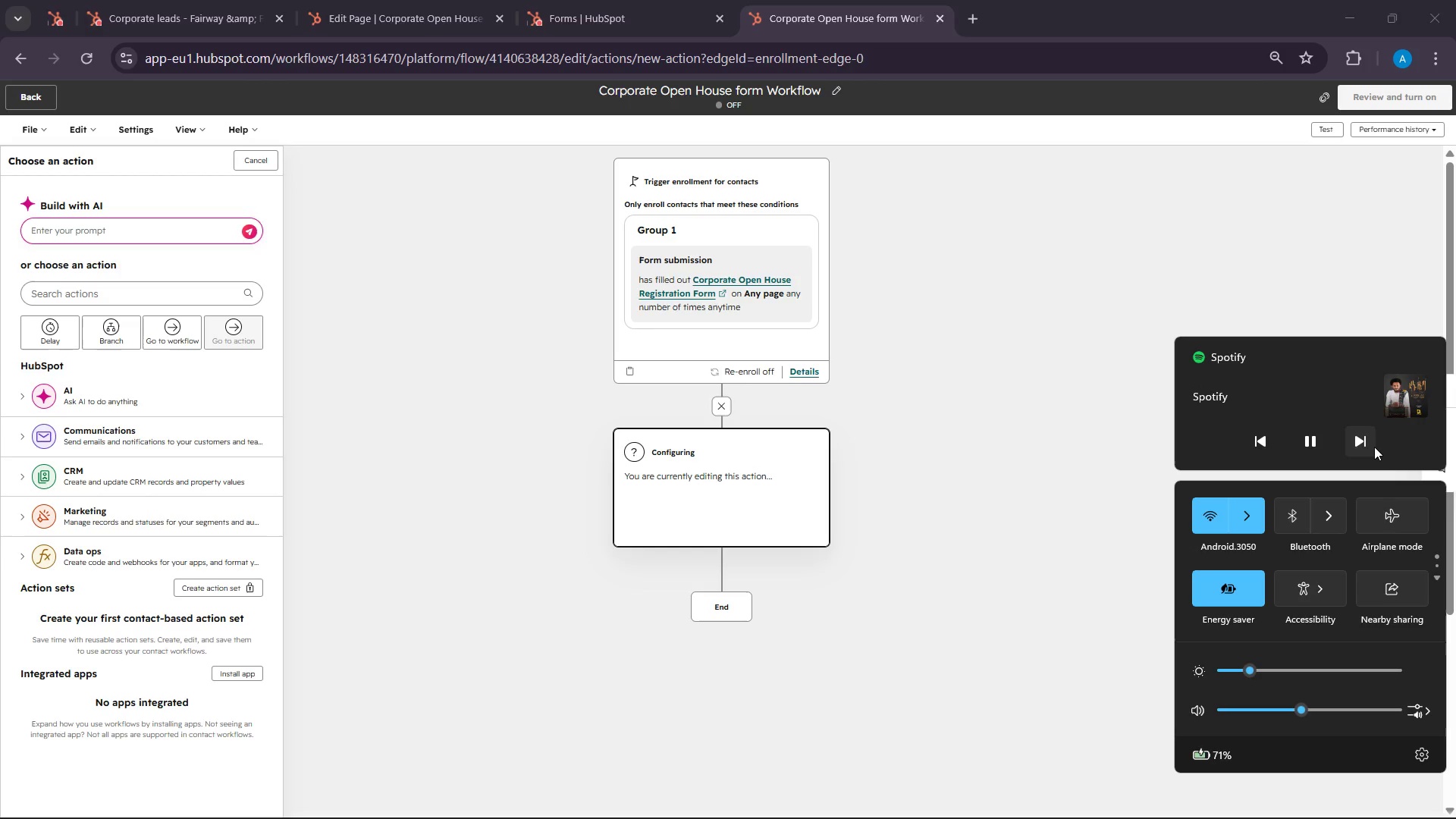 
left_click([1374, 447])
 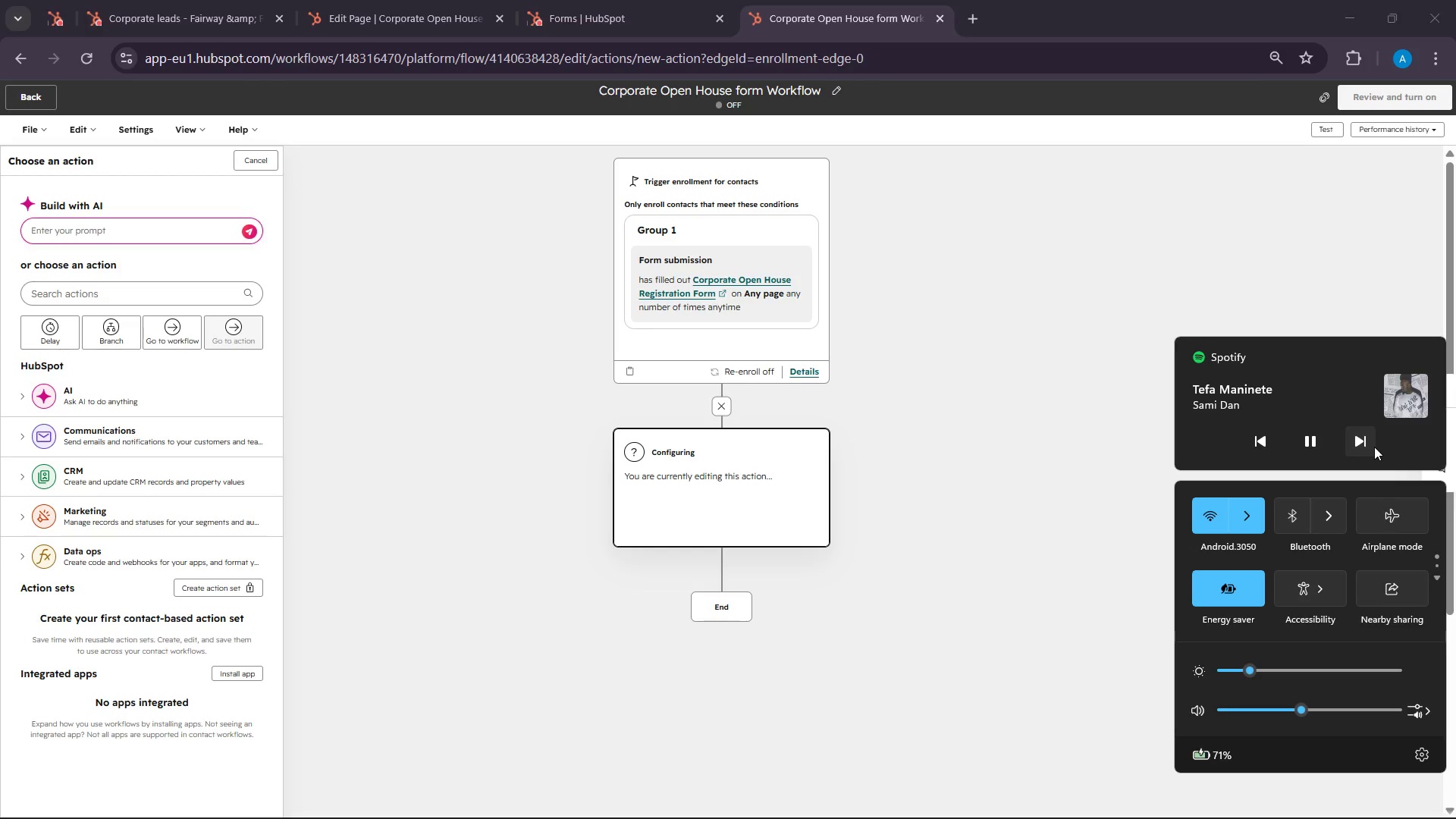 
left_click([1374, 447])
 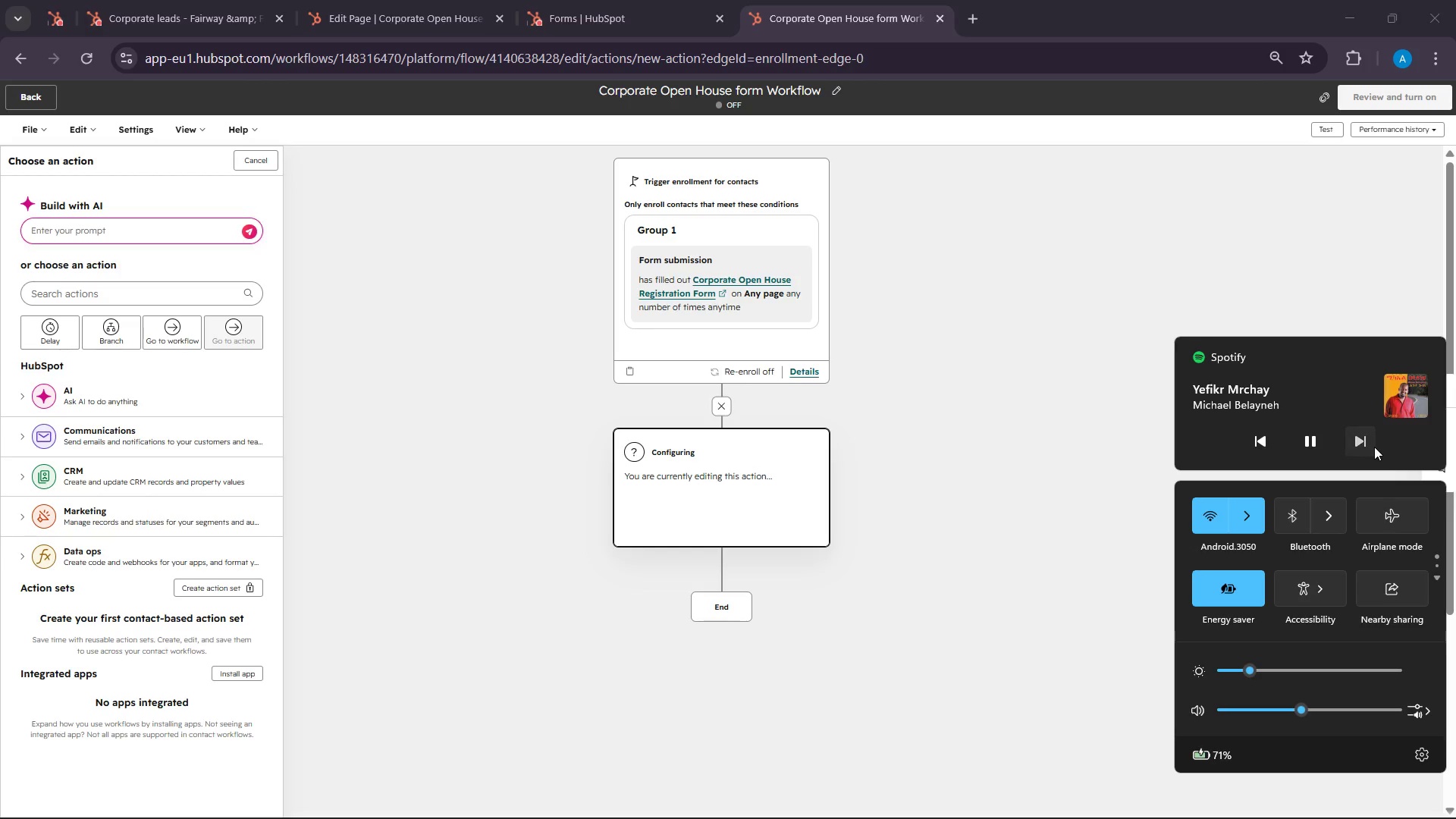 
left_click([1374, 447])
 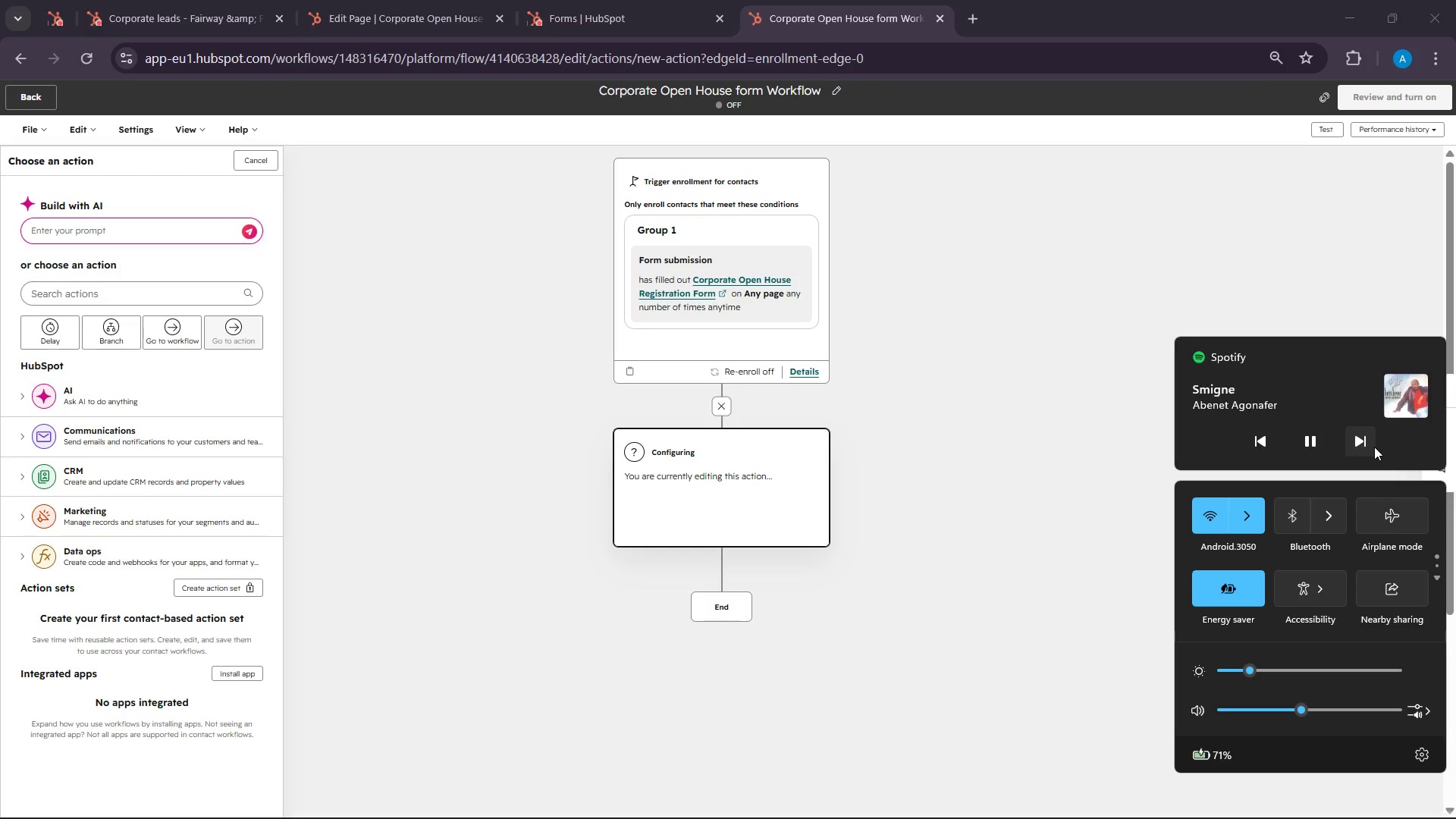 
left_click([1374, 447])
 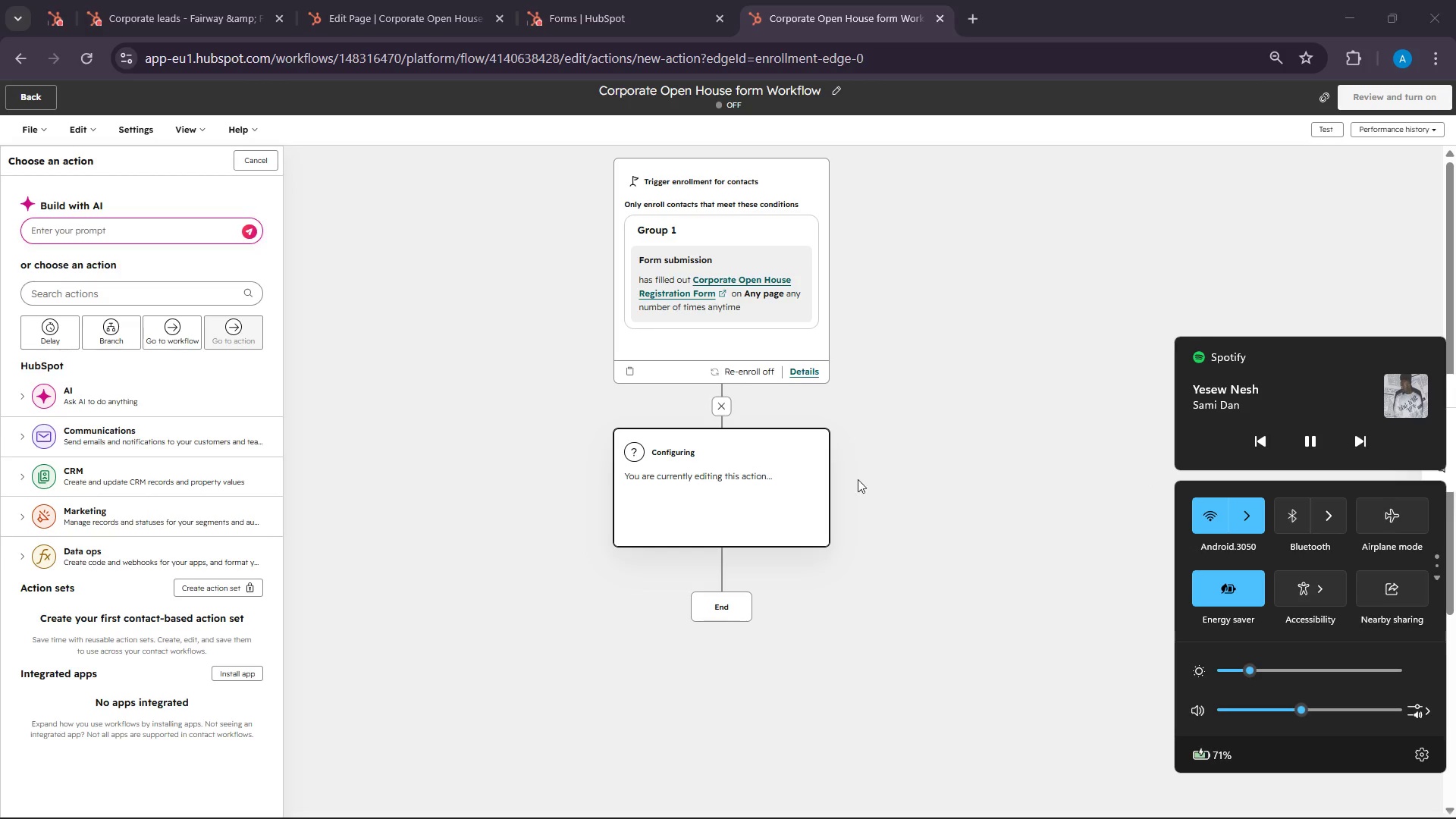 
left_click([733, 479])
 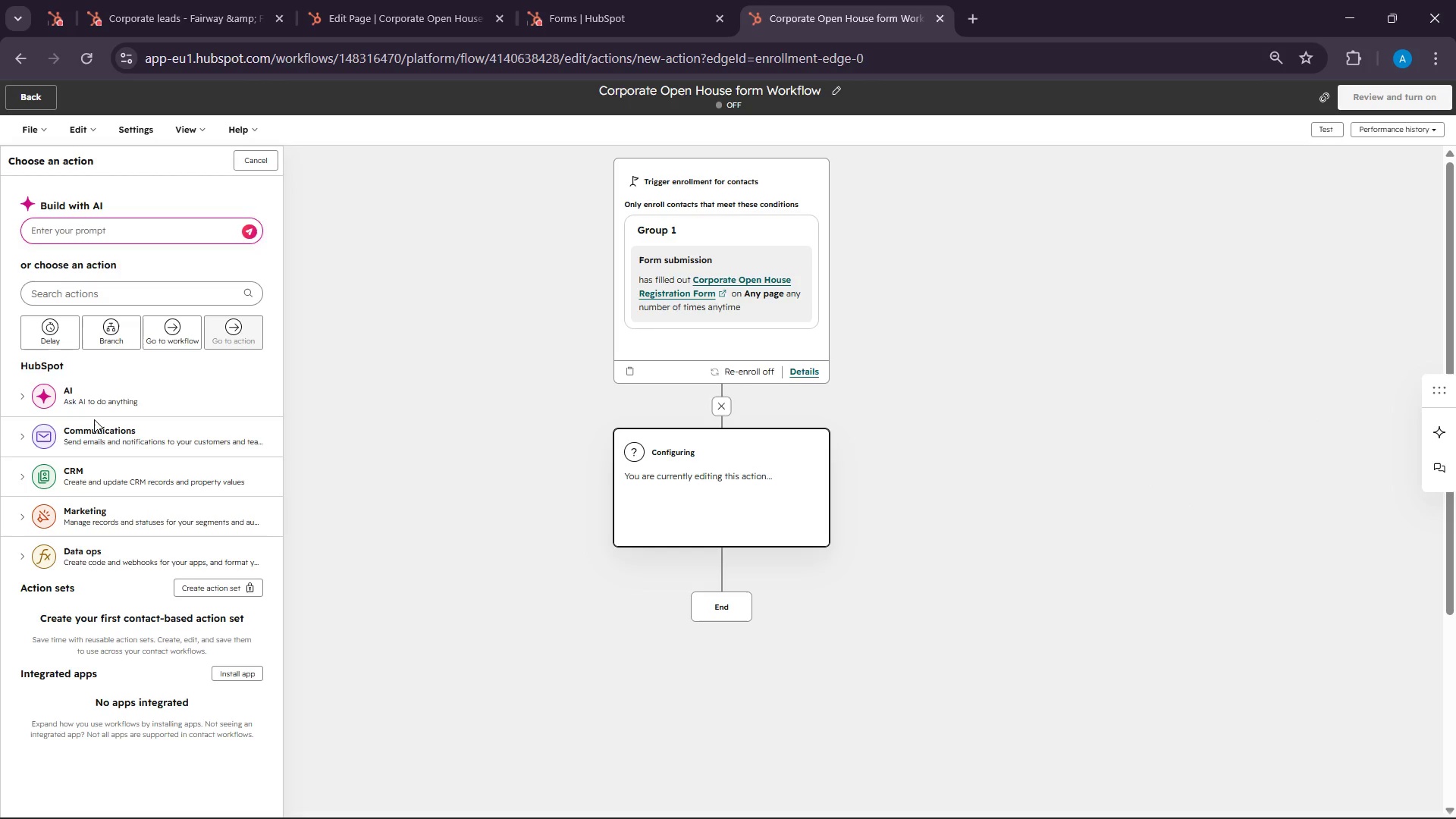 
wait(15.76)
 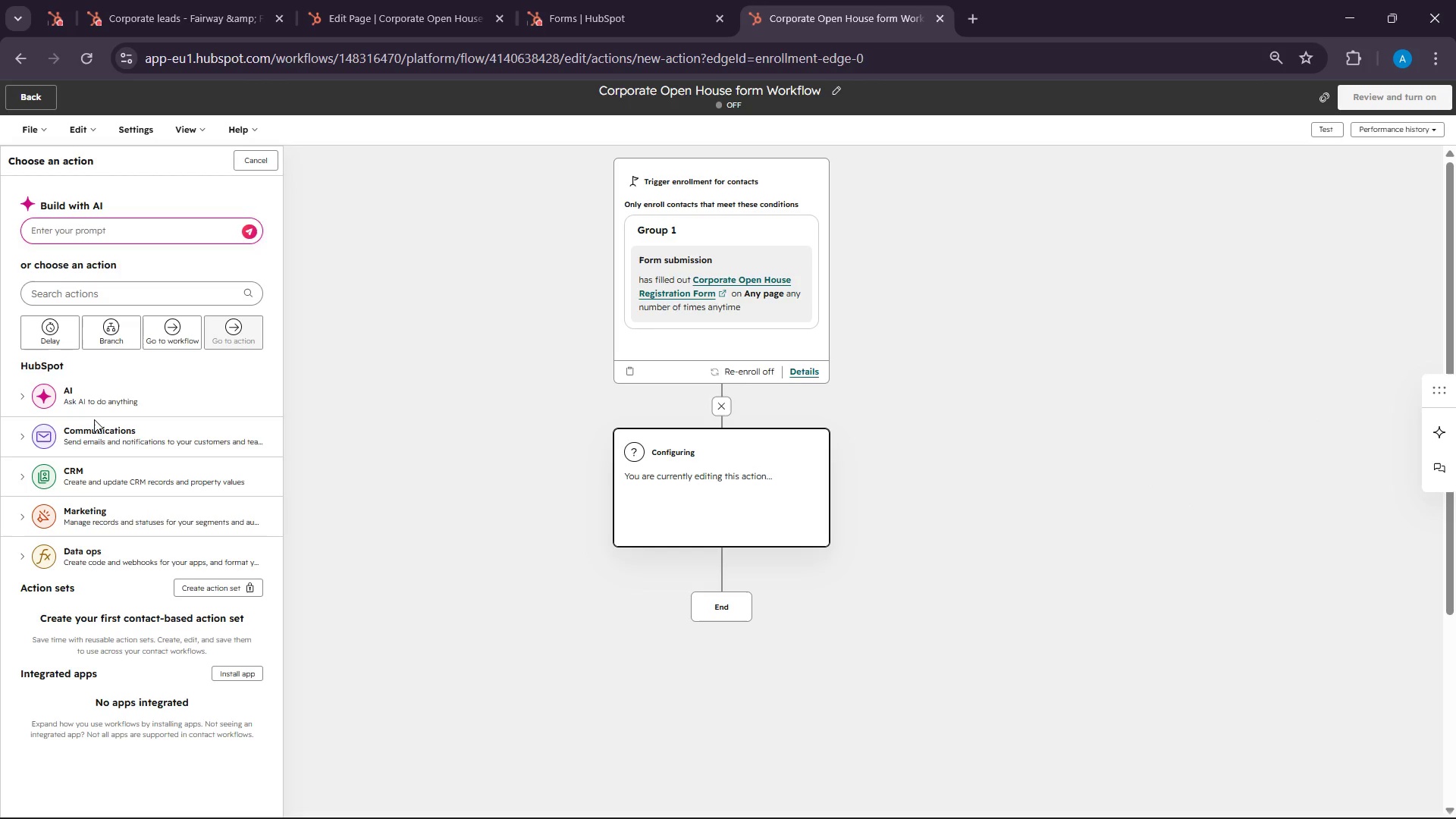 
left_click([108, 483])
 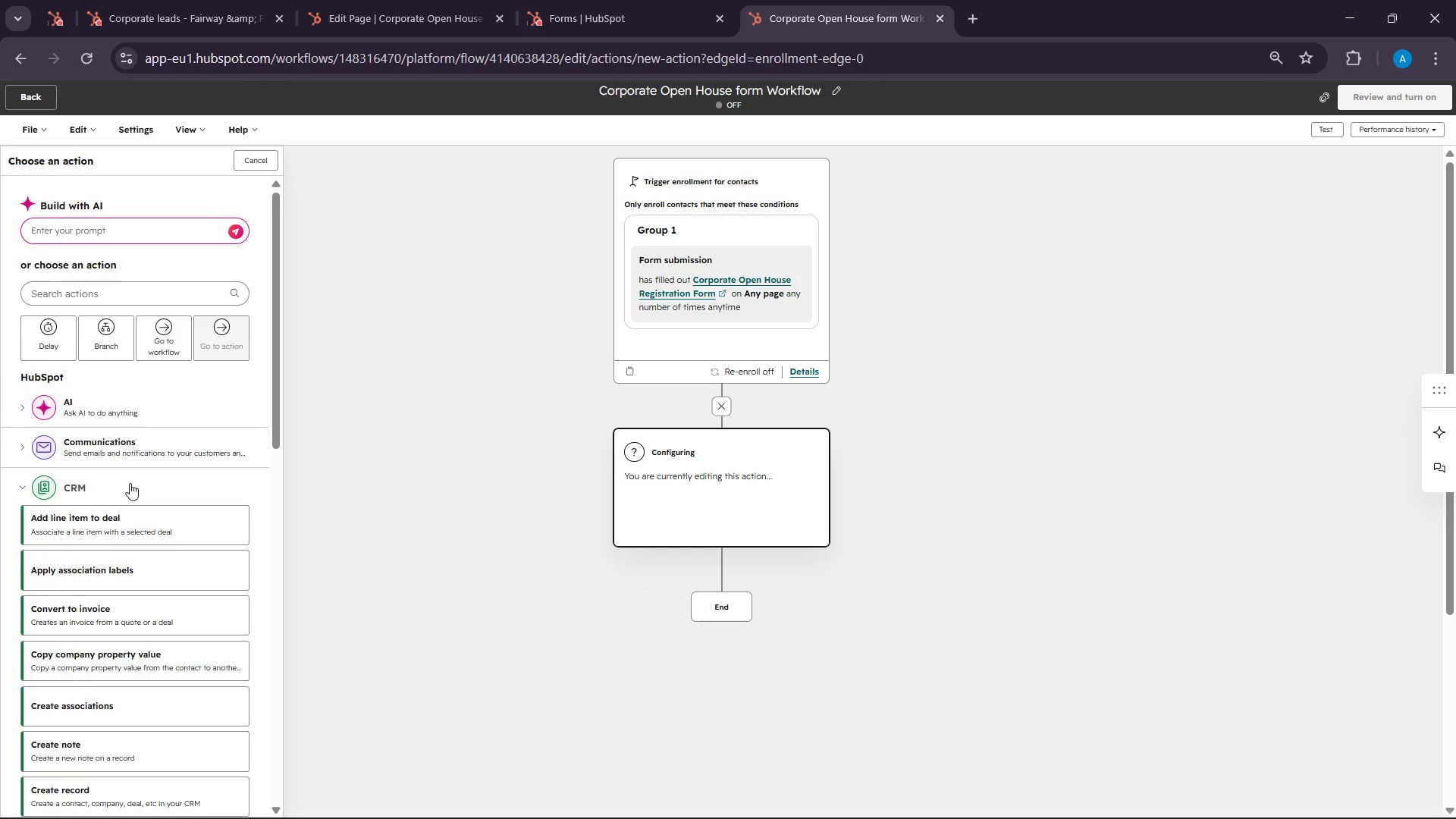 
scroll: coordinate [124, 451], scroll_direction: down, amount: 12.0
 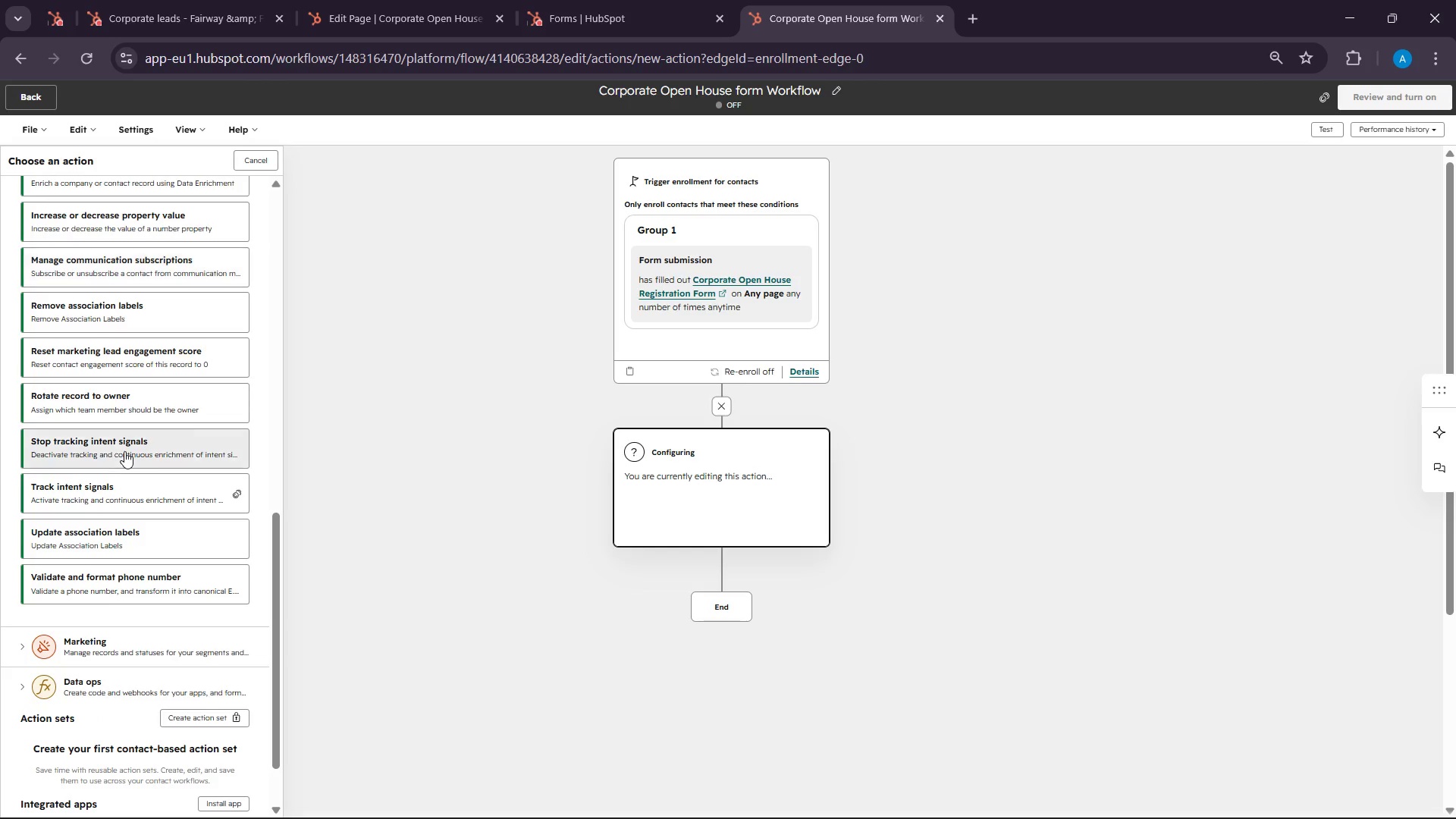 
left_click([113, 385])
 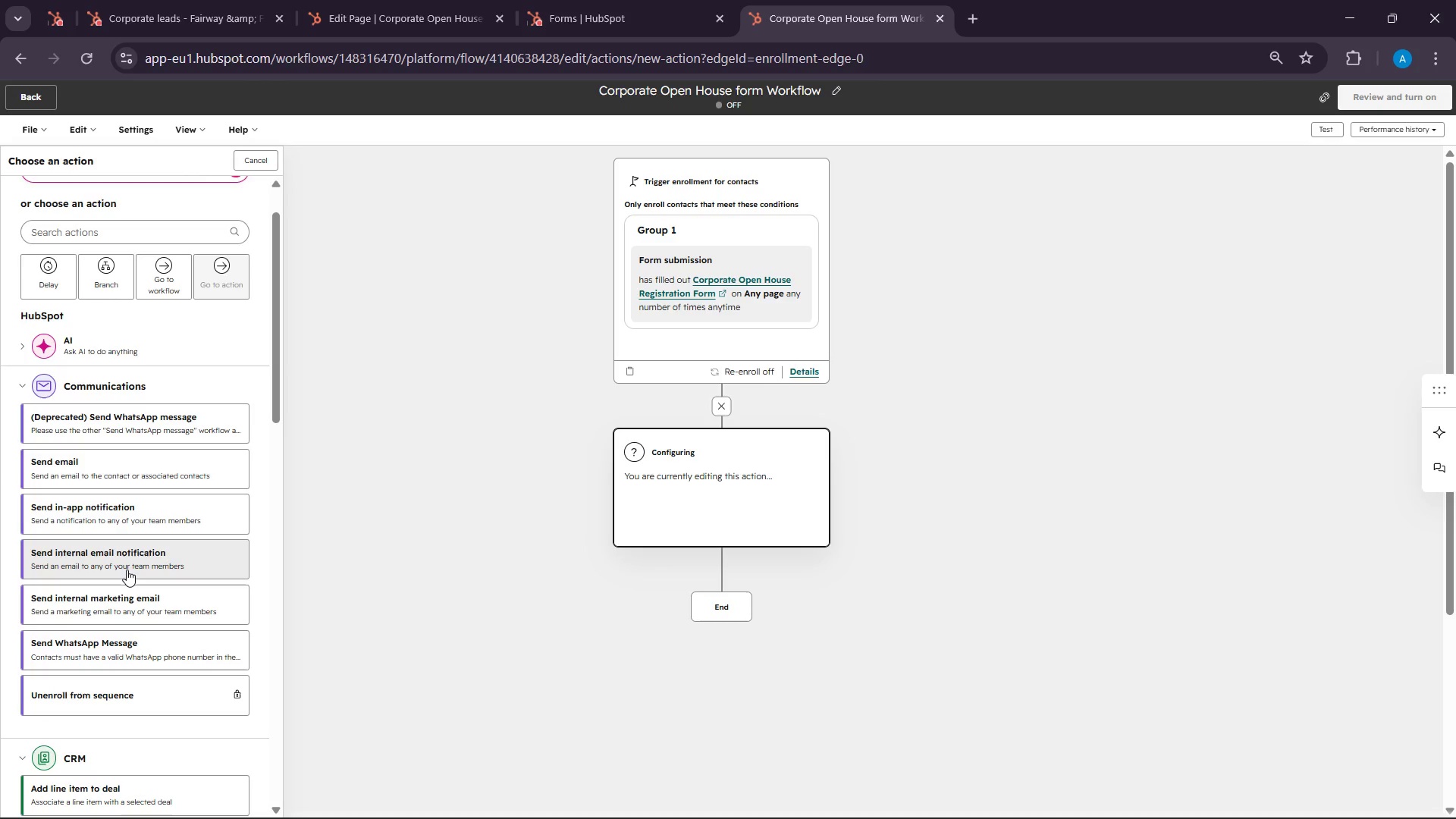 
scroll: coordinate [124, 450], scroll_direction: up, amount: 11.0
 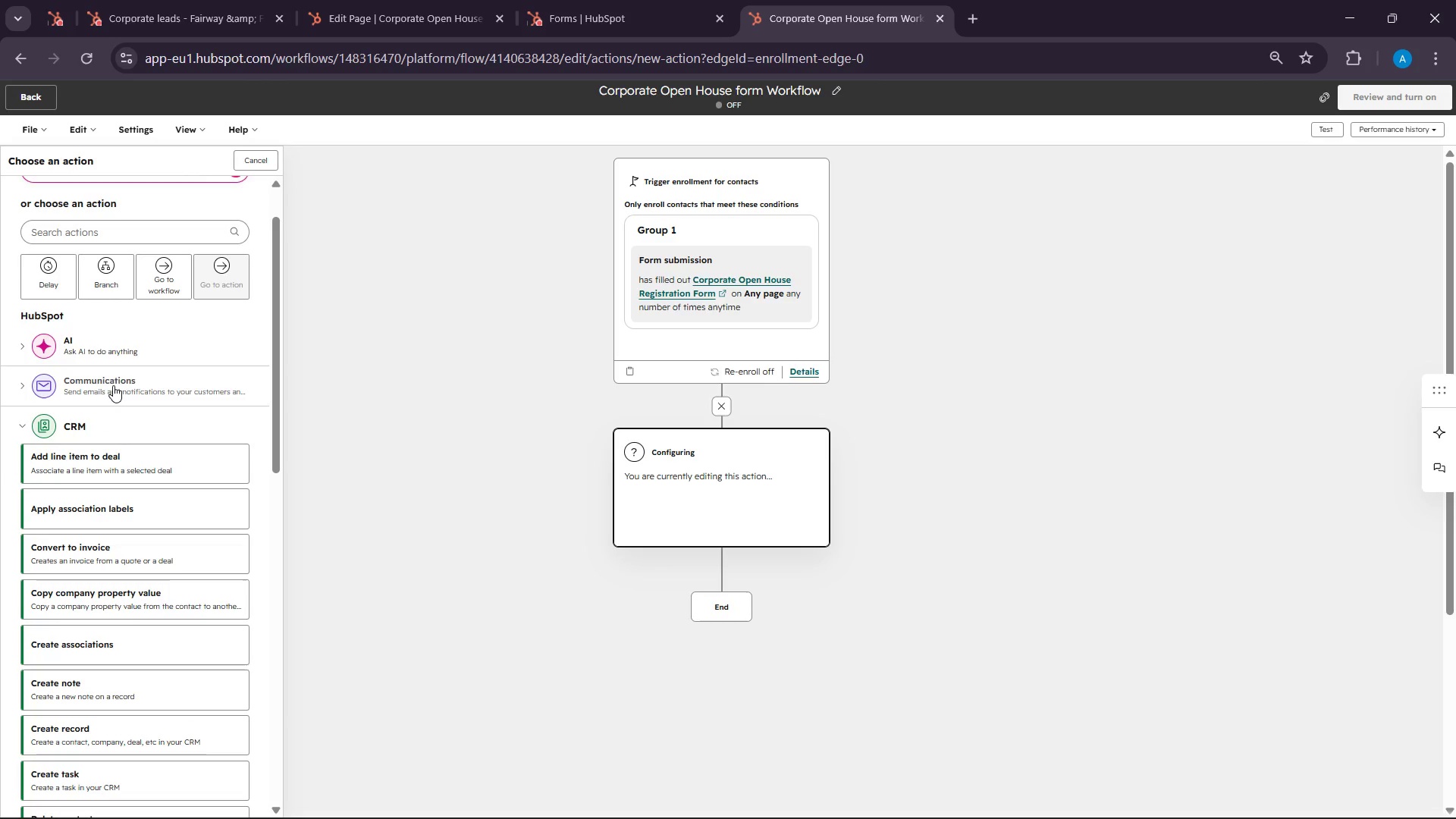 
left_click([127, 570])
 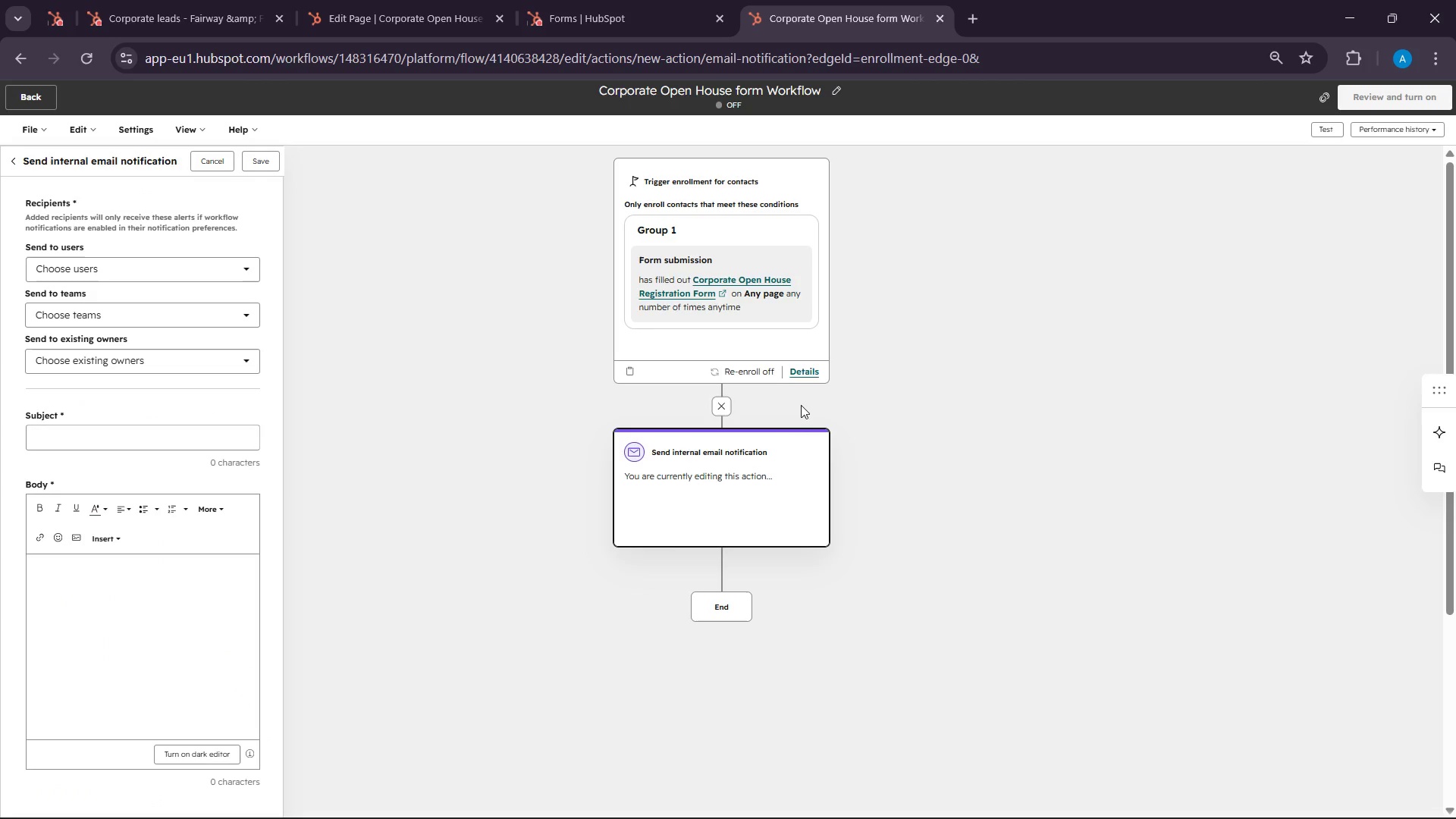 
scroll: coordinate [595, 392], scroll_direction: up, amount: 1.0
 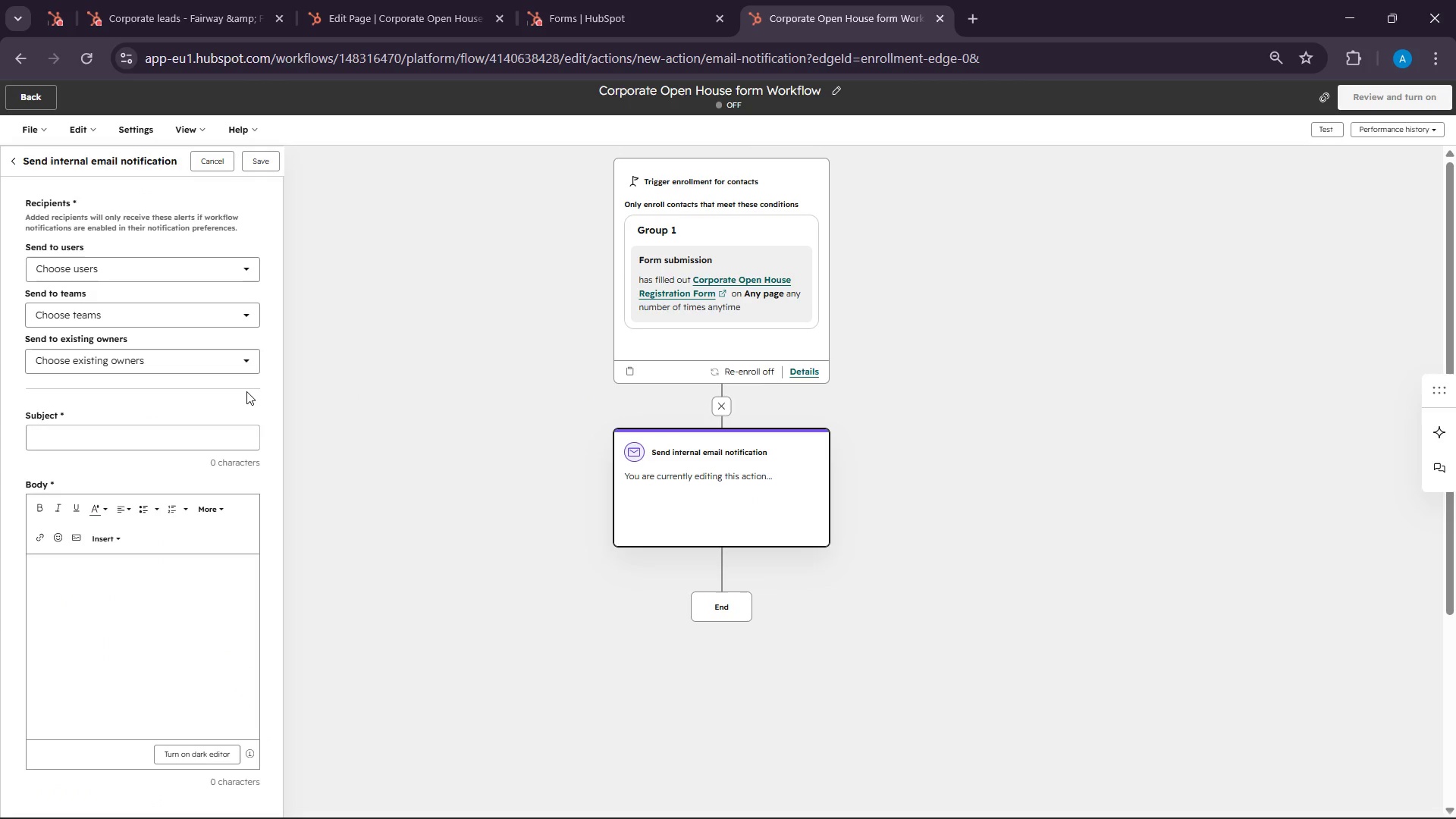 
scroll: coordinate [235, 391], scroll_direction: down, amount: 1.0
 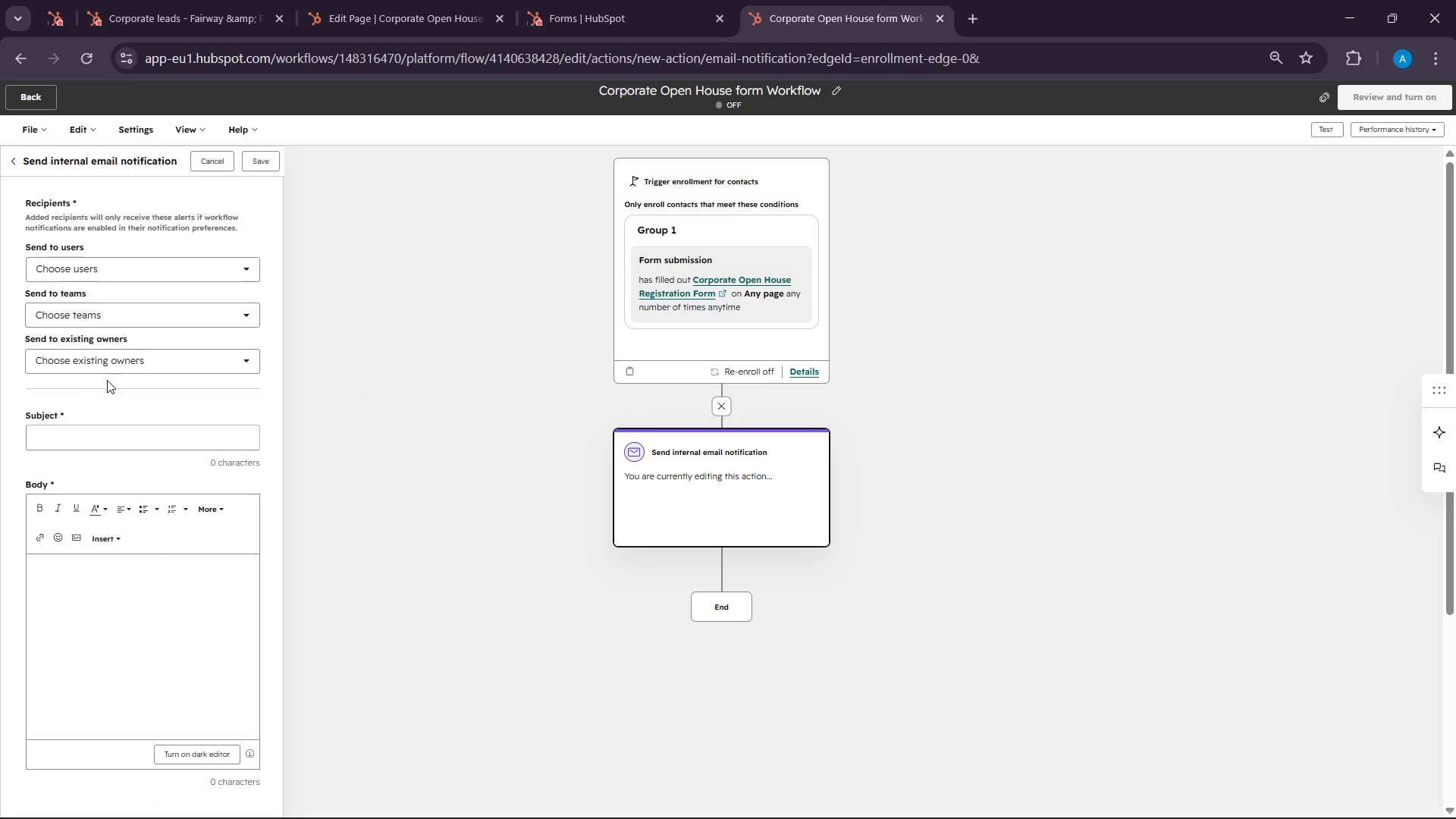 
left_click_drag(start_coordinate=[118, 338], to_coordinate=[218, 410])
 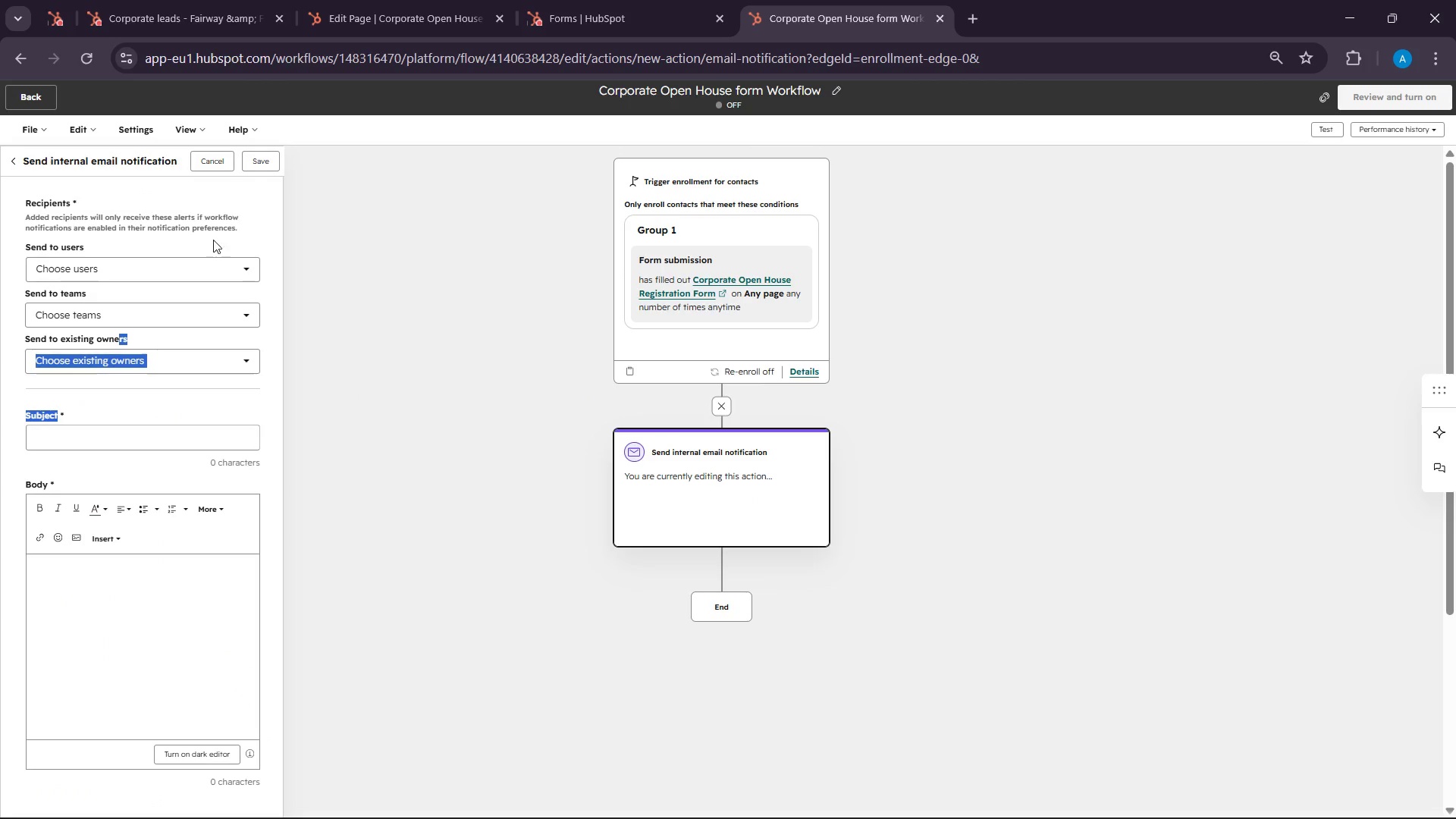 
left_click([202, 257])
 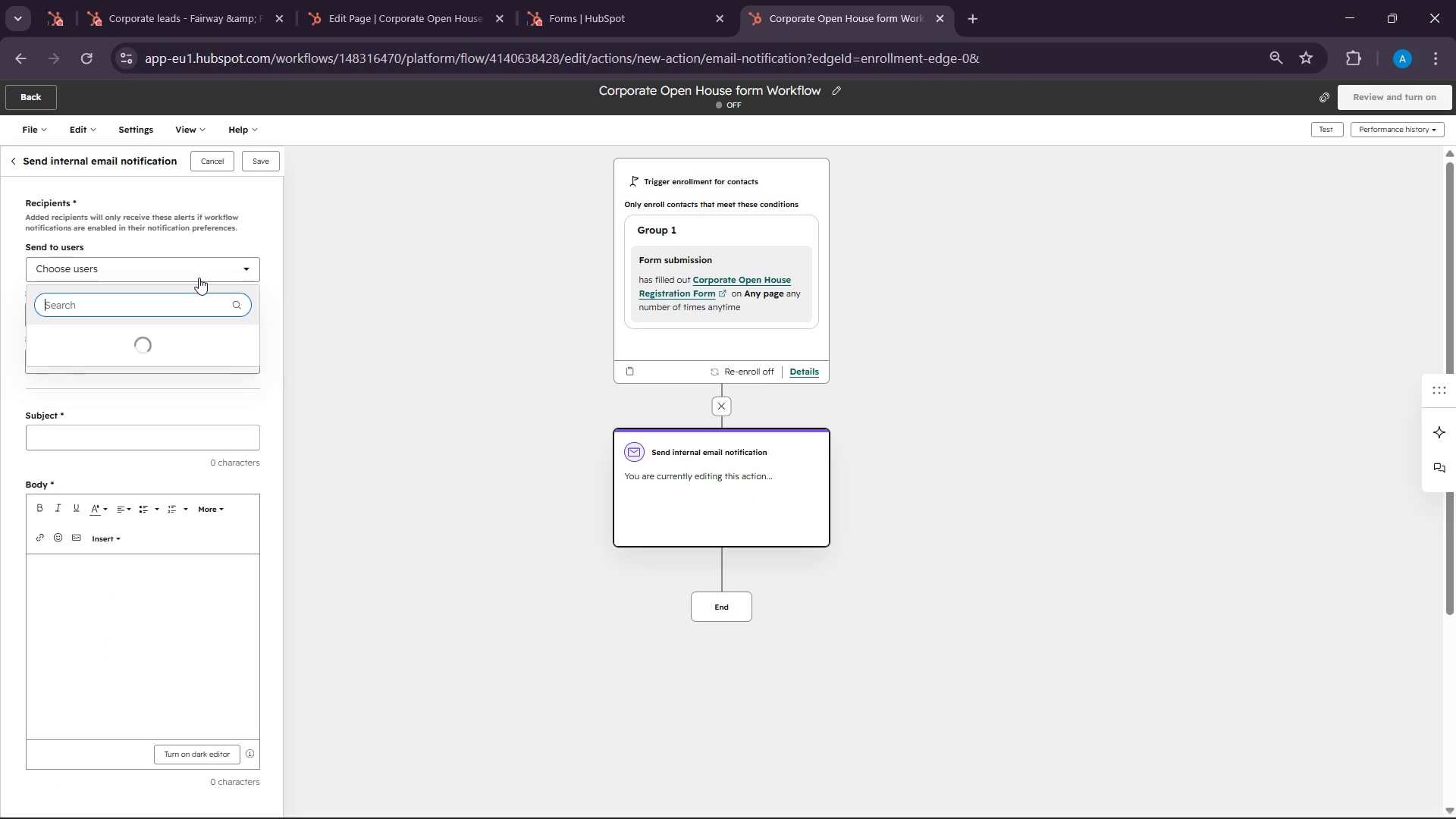 
left_click([199, 278])
 